 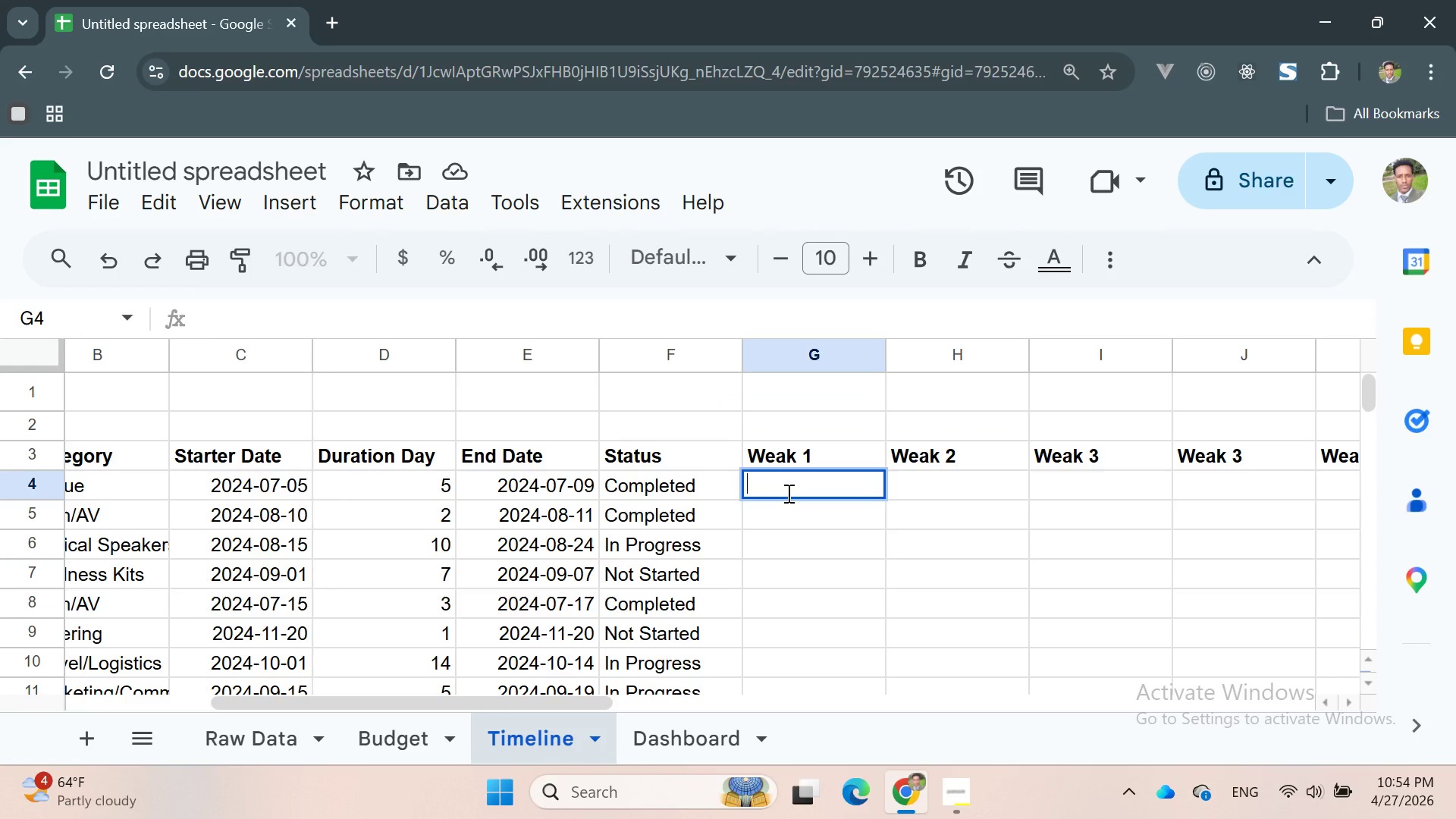 
double_click([915, 499])
 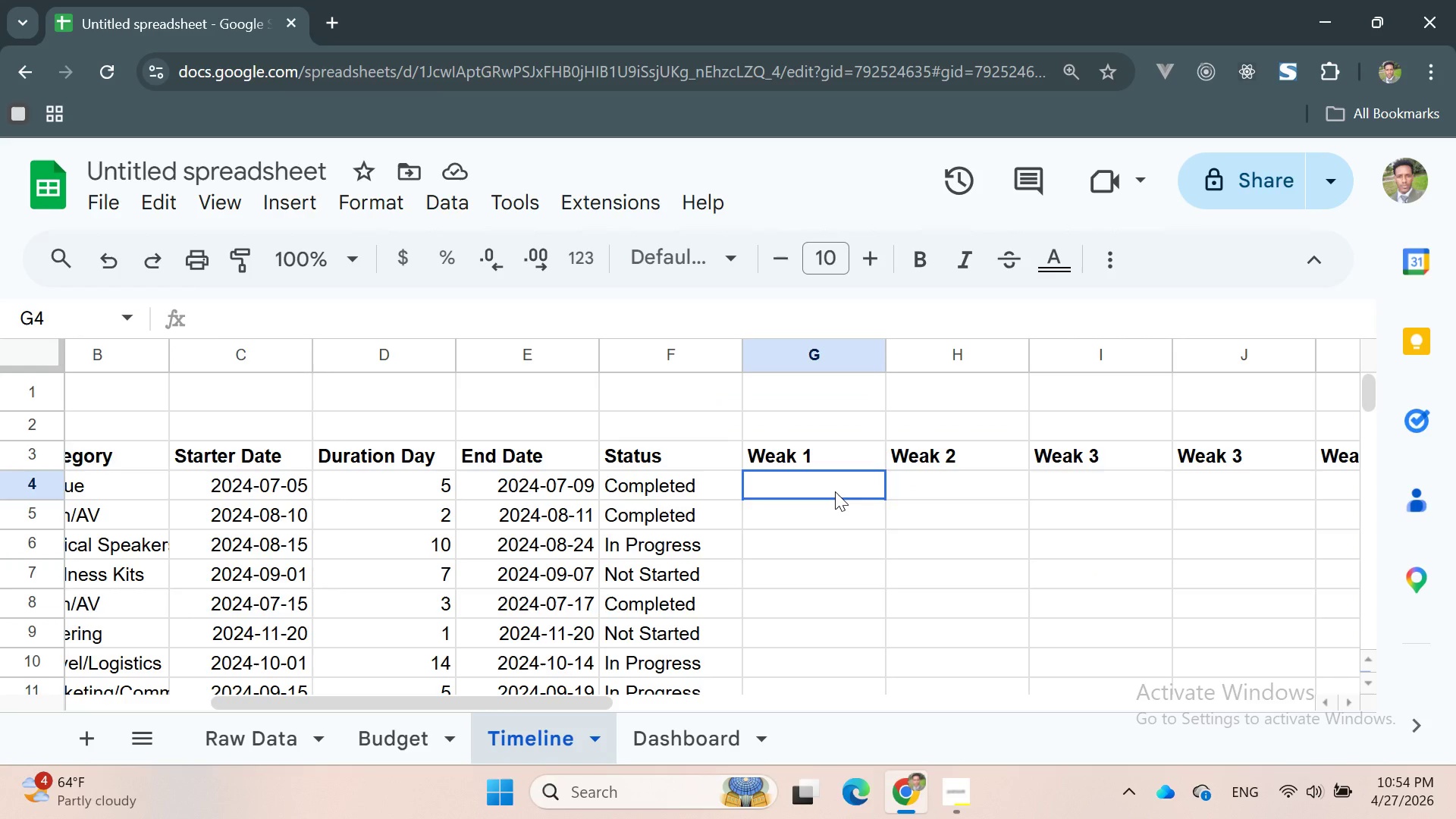 
double_click([835, 491])
 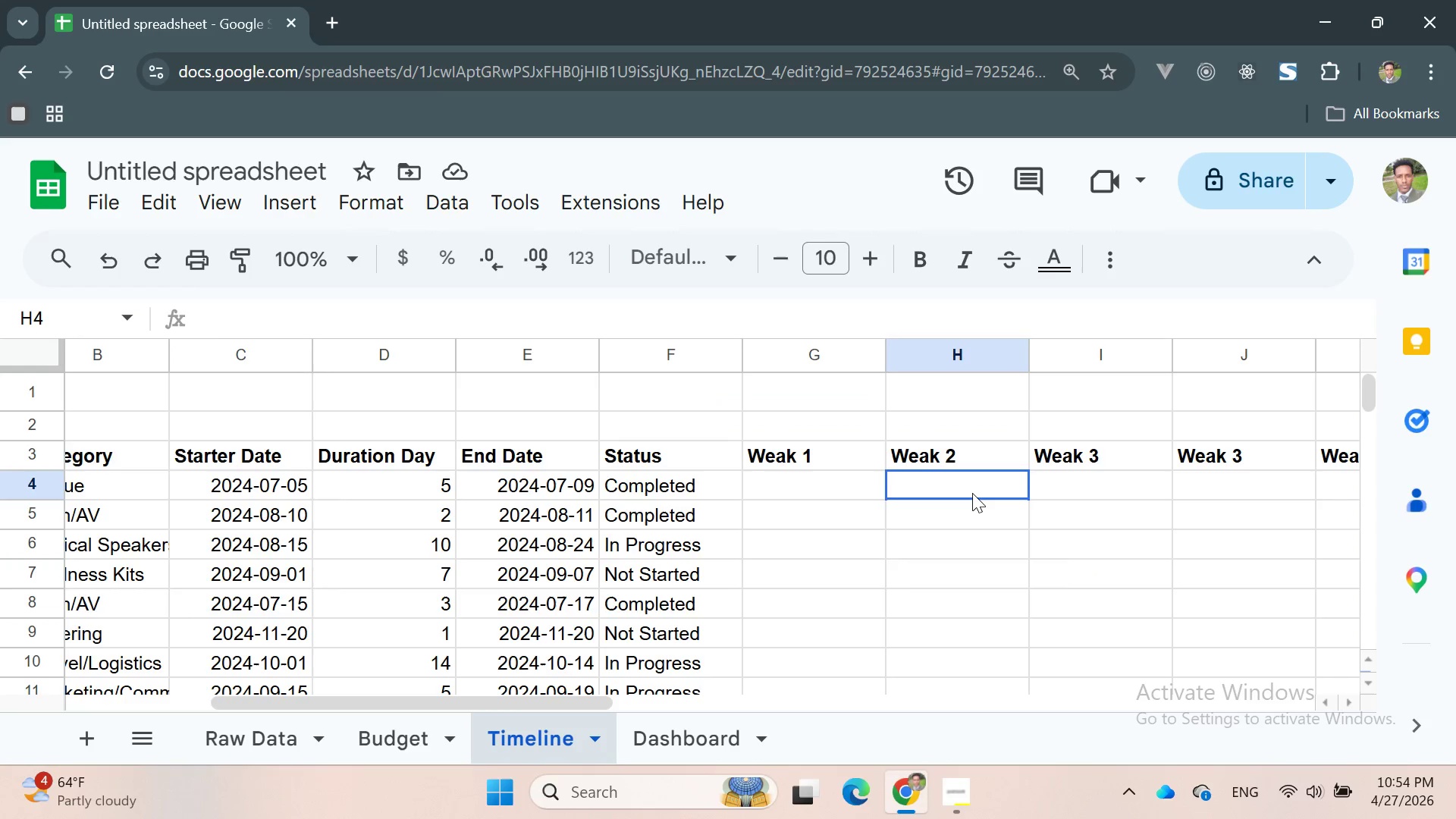 
double_click([972, 493])
 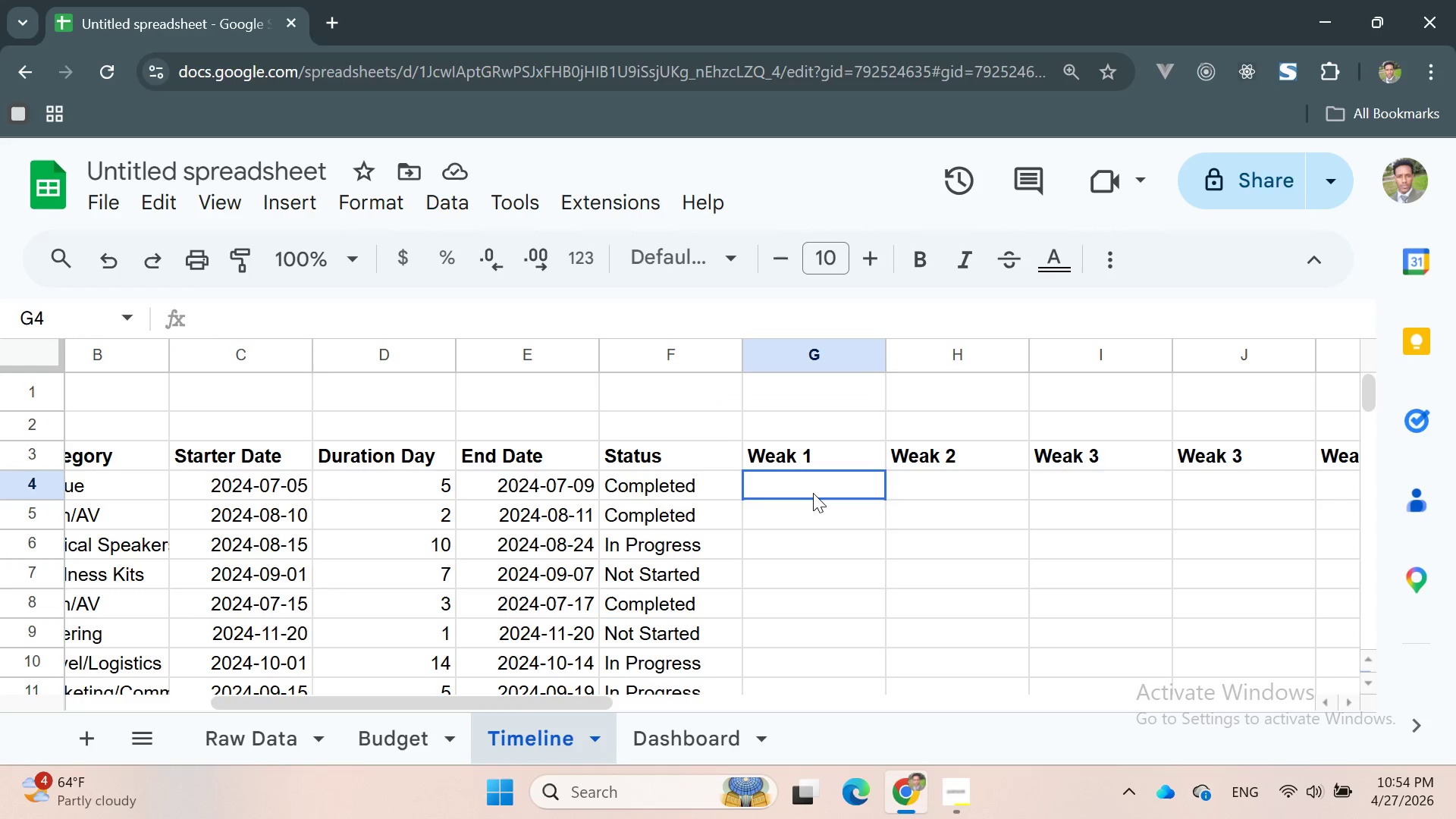 
double_click([813, 493])
 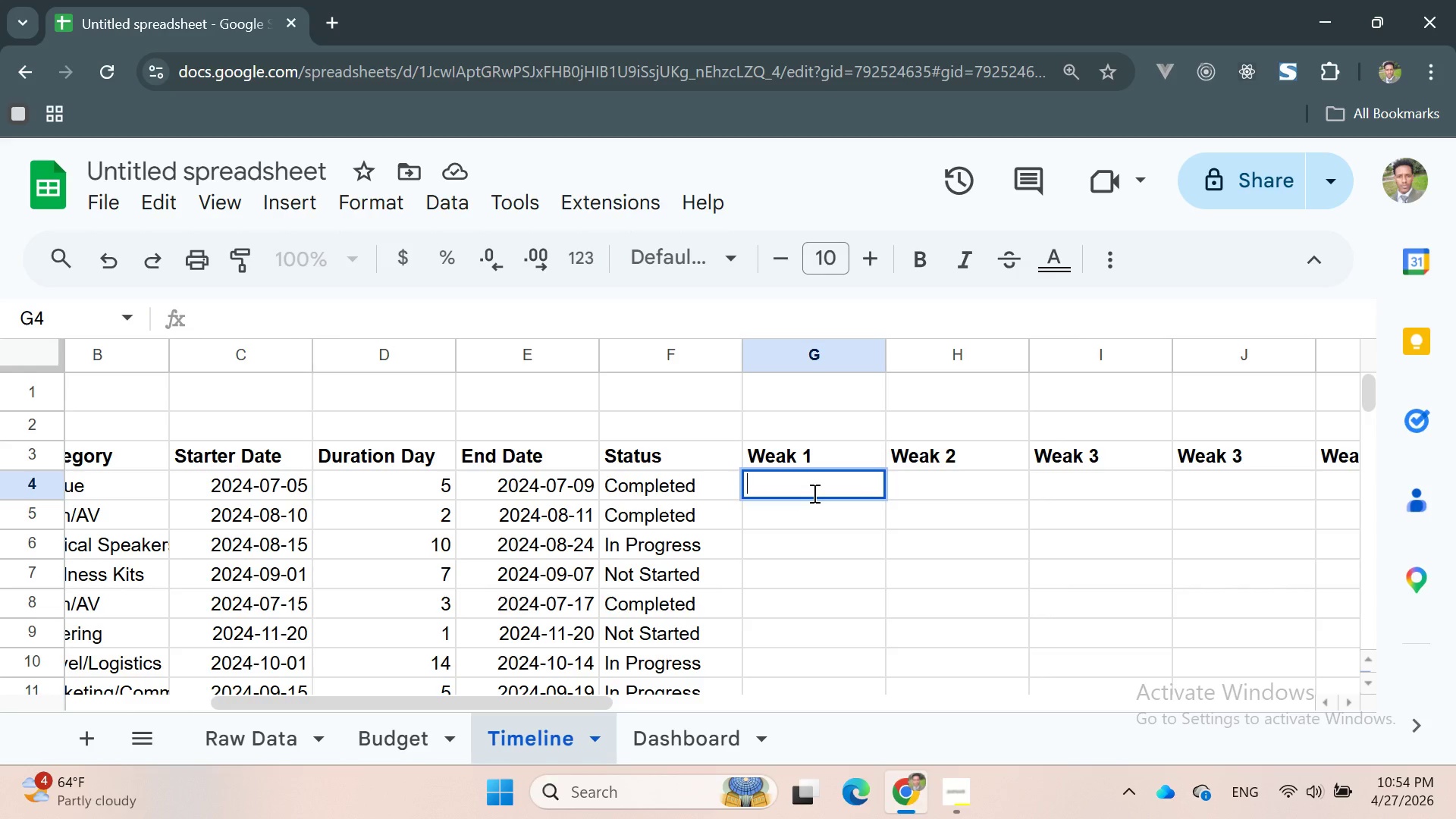 
wait(8.75)
 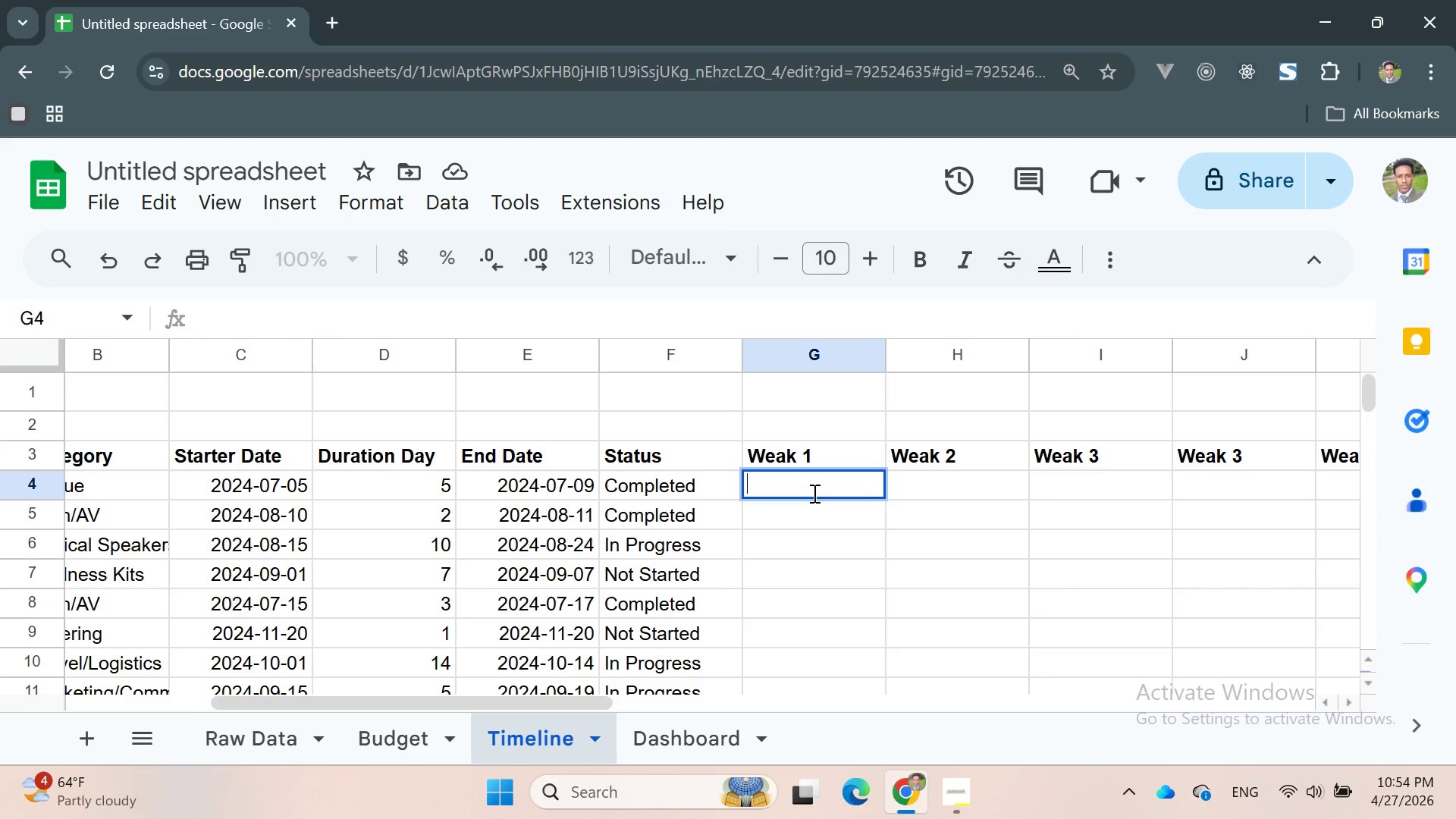 
type(=AND)
 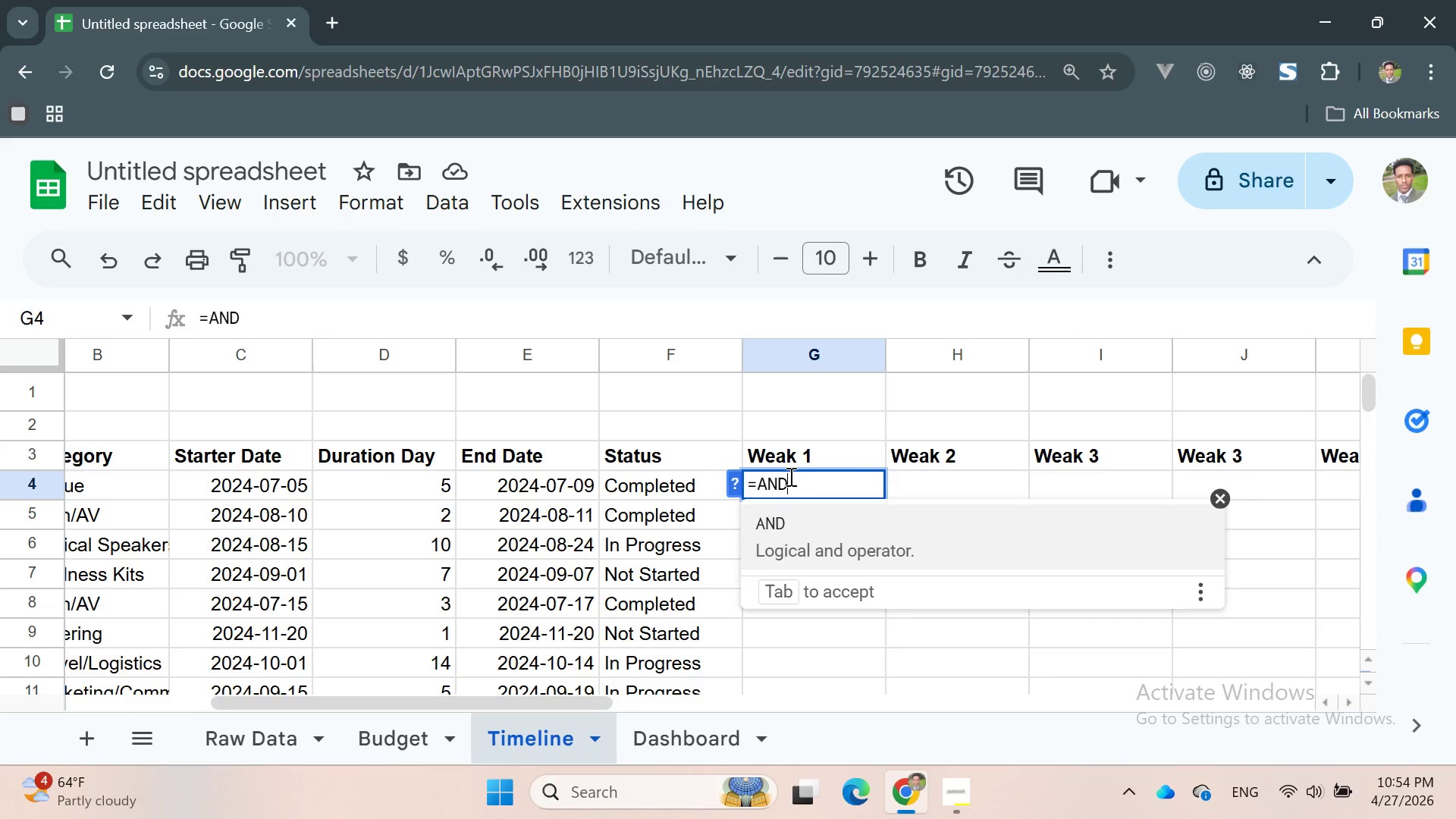 
wait(5.08)
 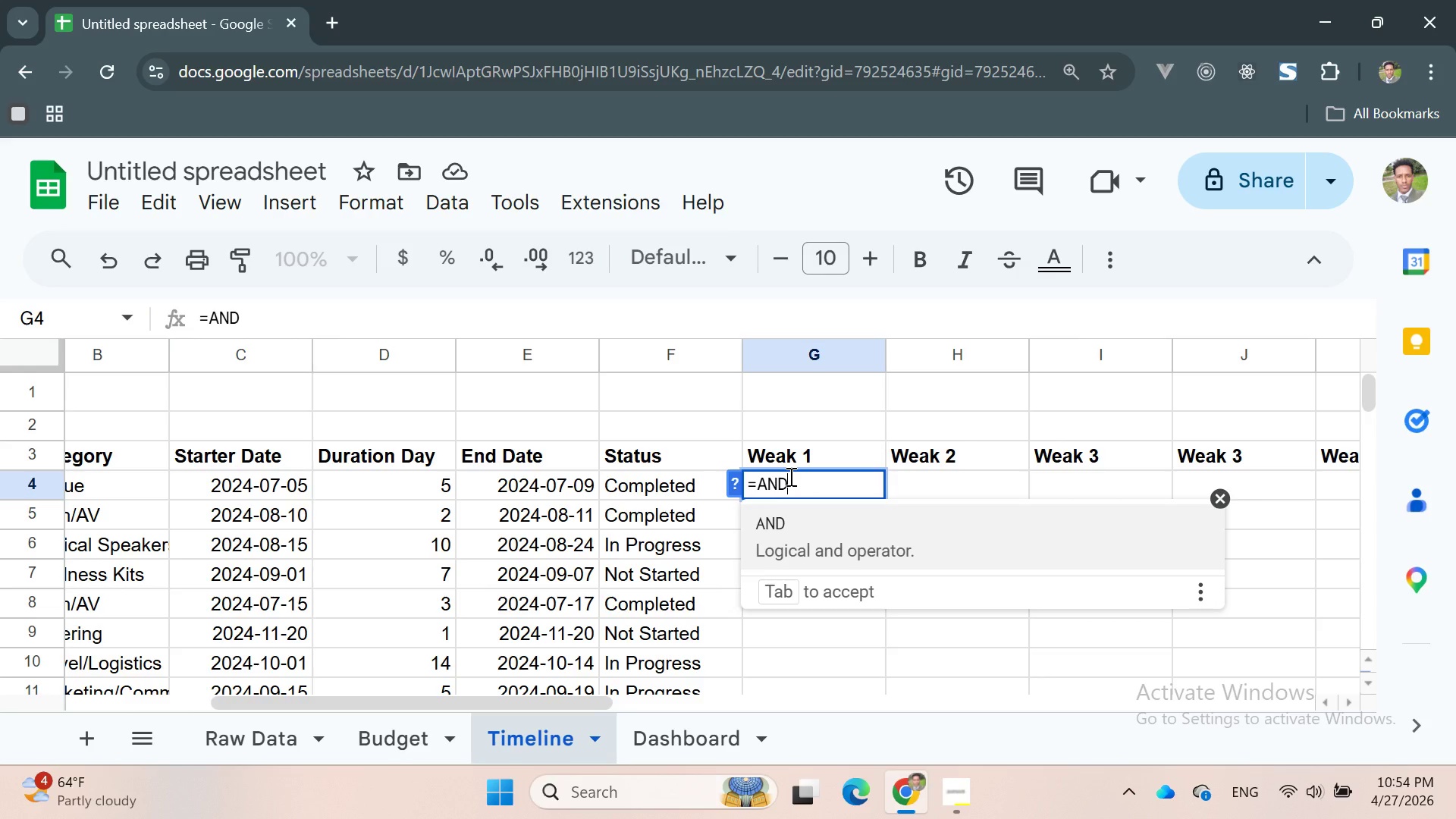 
key(Shift+9)
 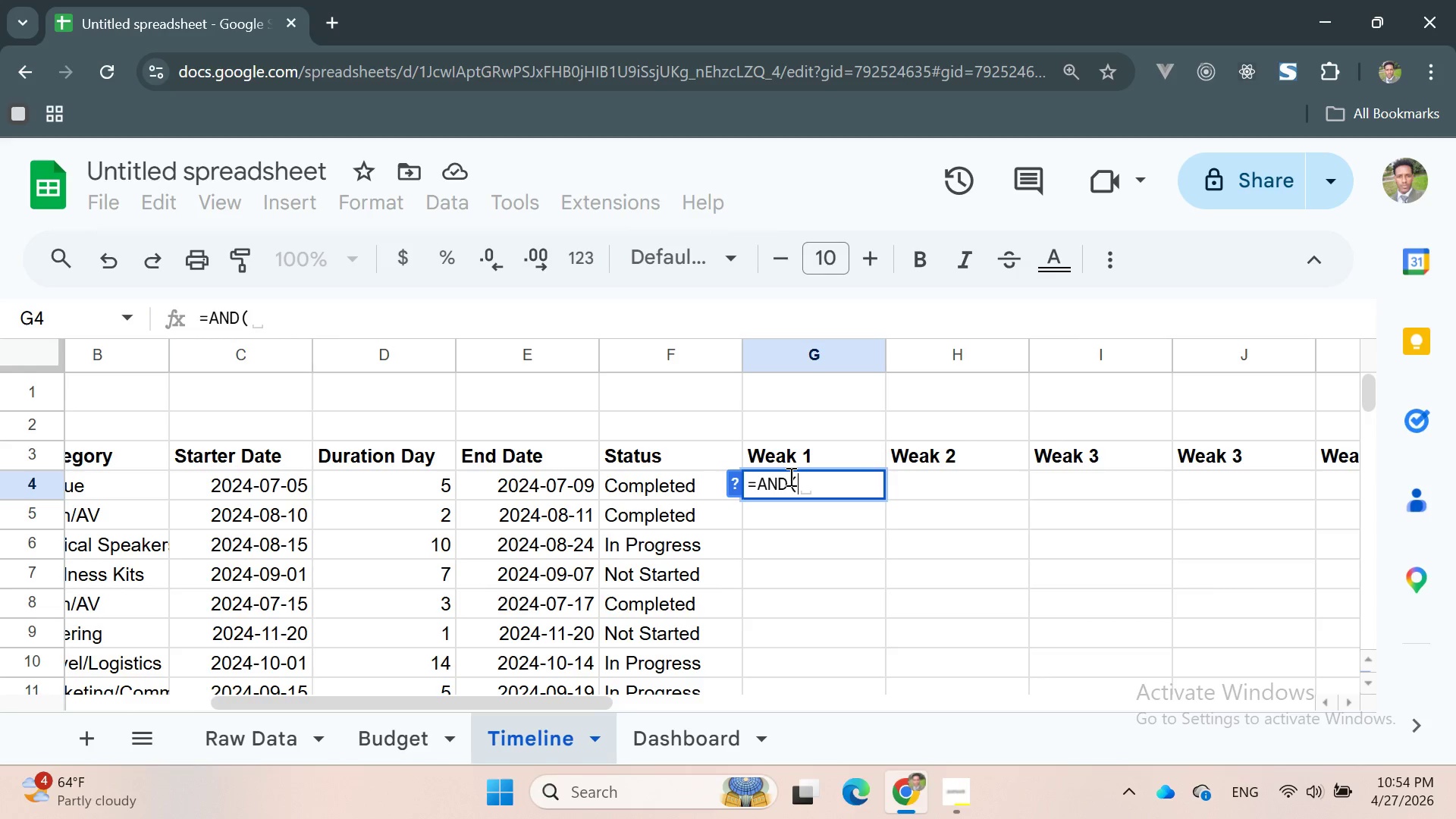 
type(G$3>=)
 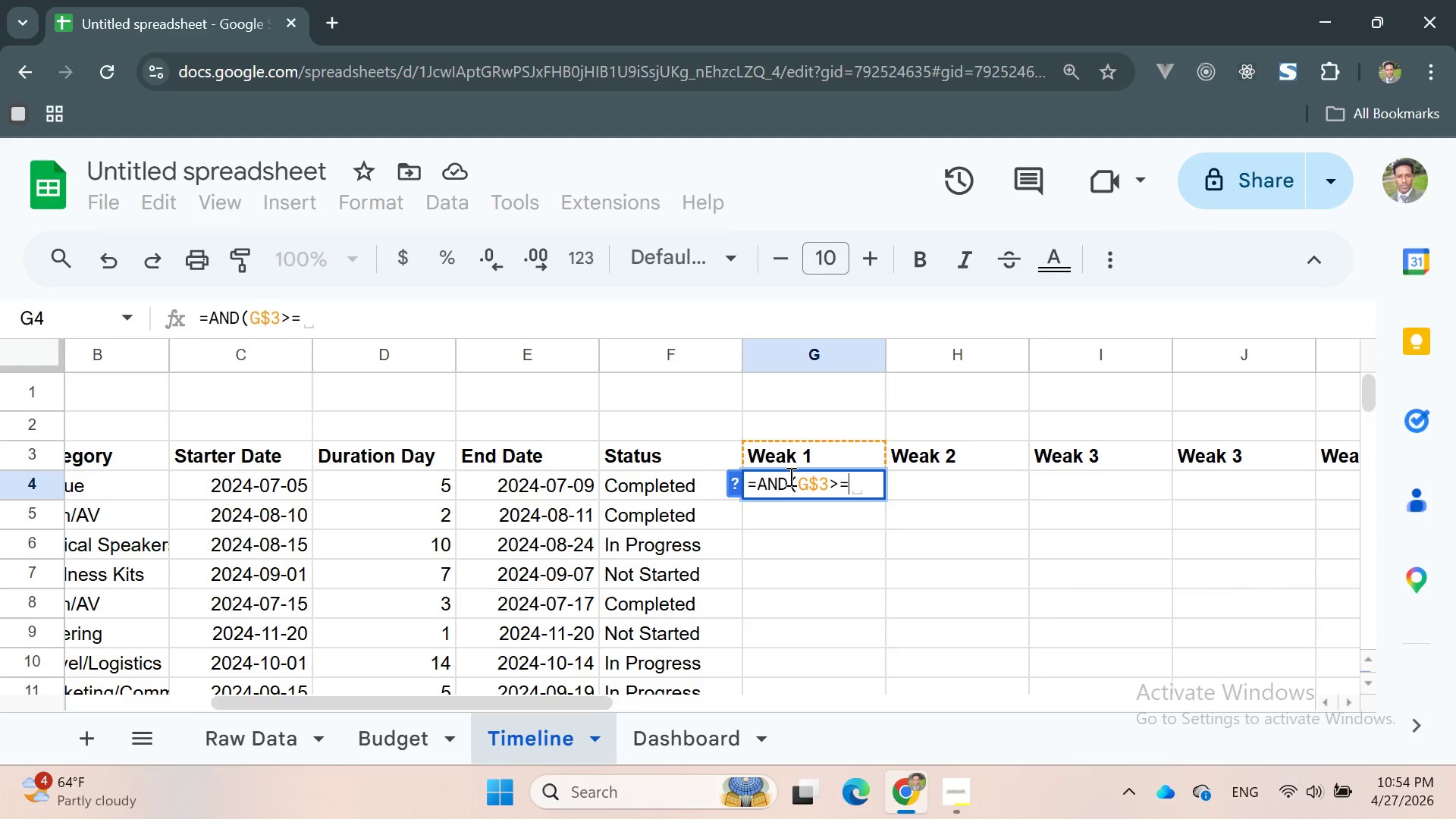 
wait(8.2)
 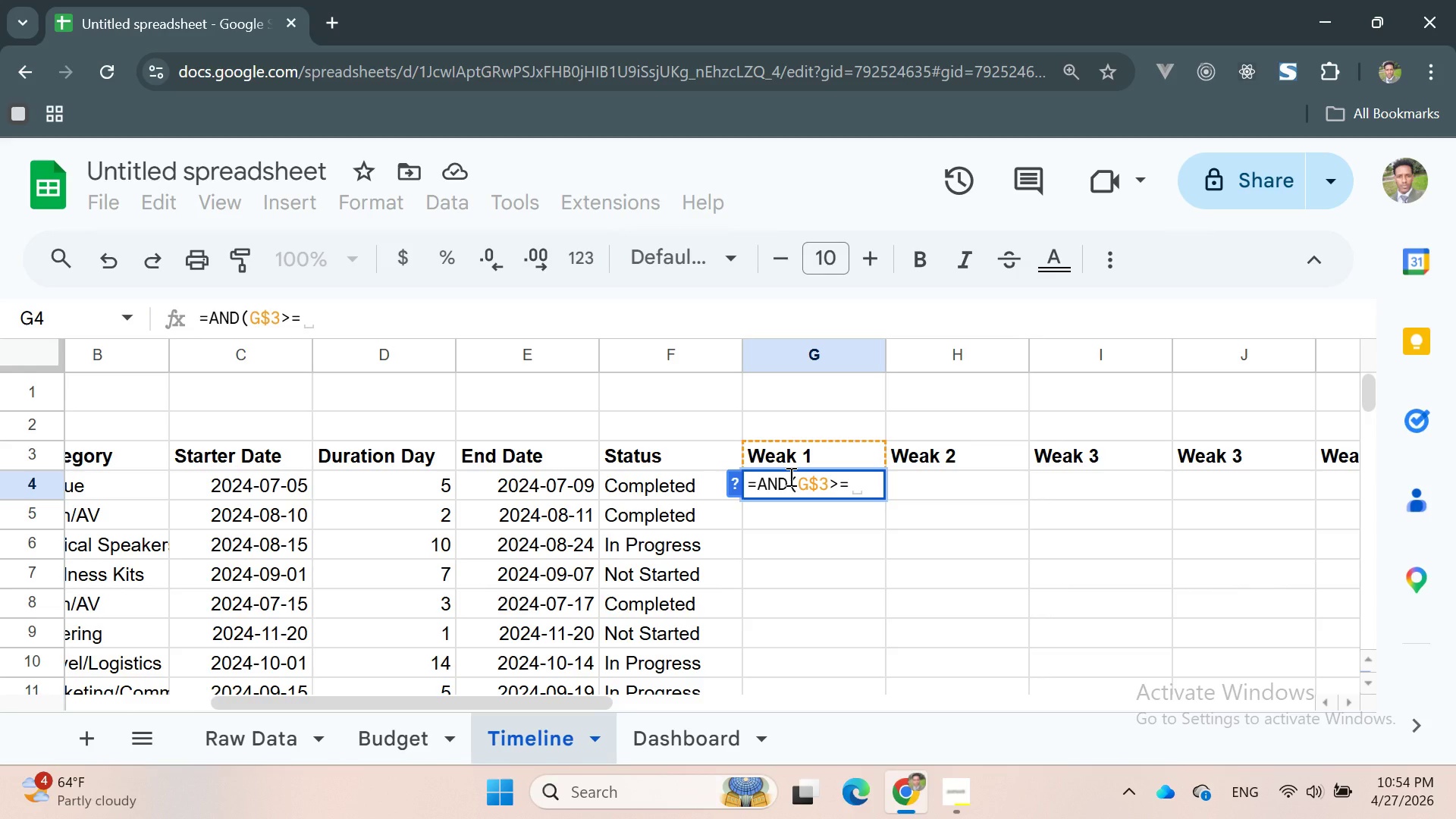 
key(Shift+9)
 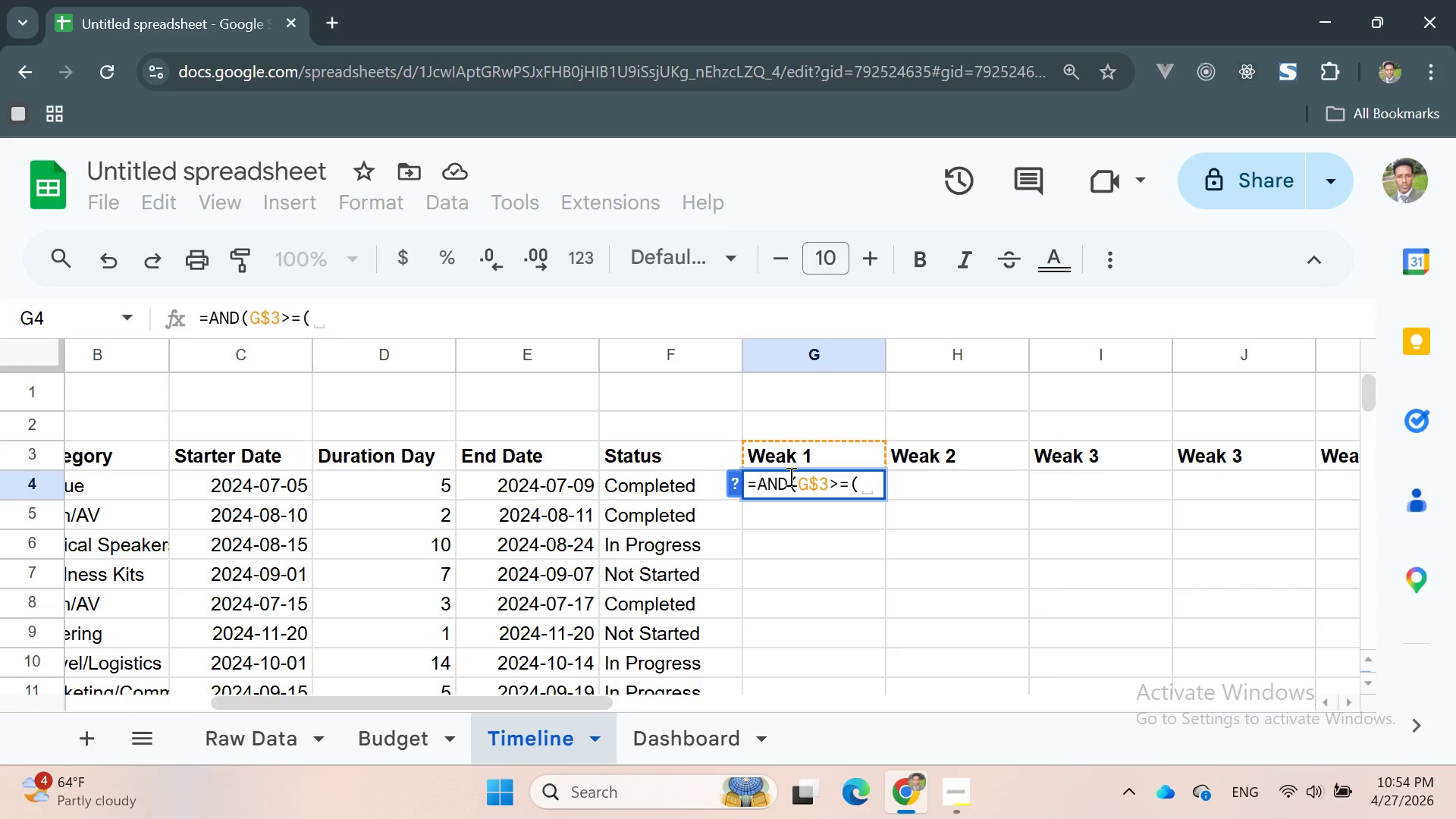 
type($C4 - DATE(2024,7,2))/7, )
 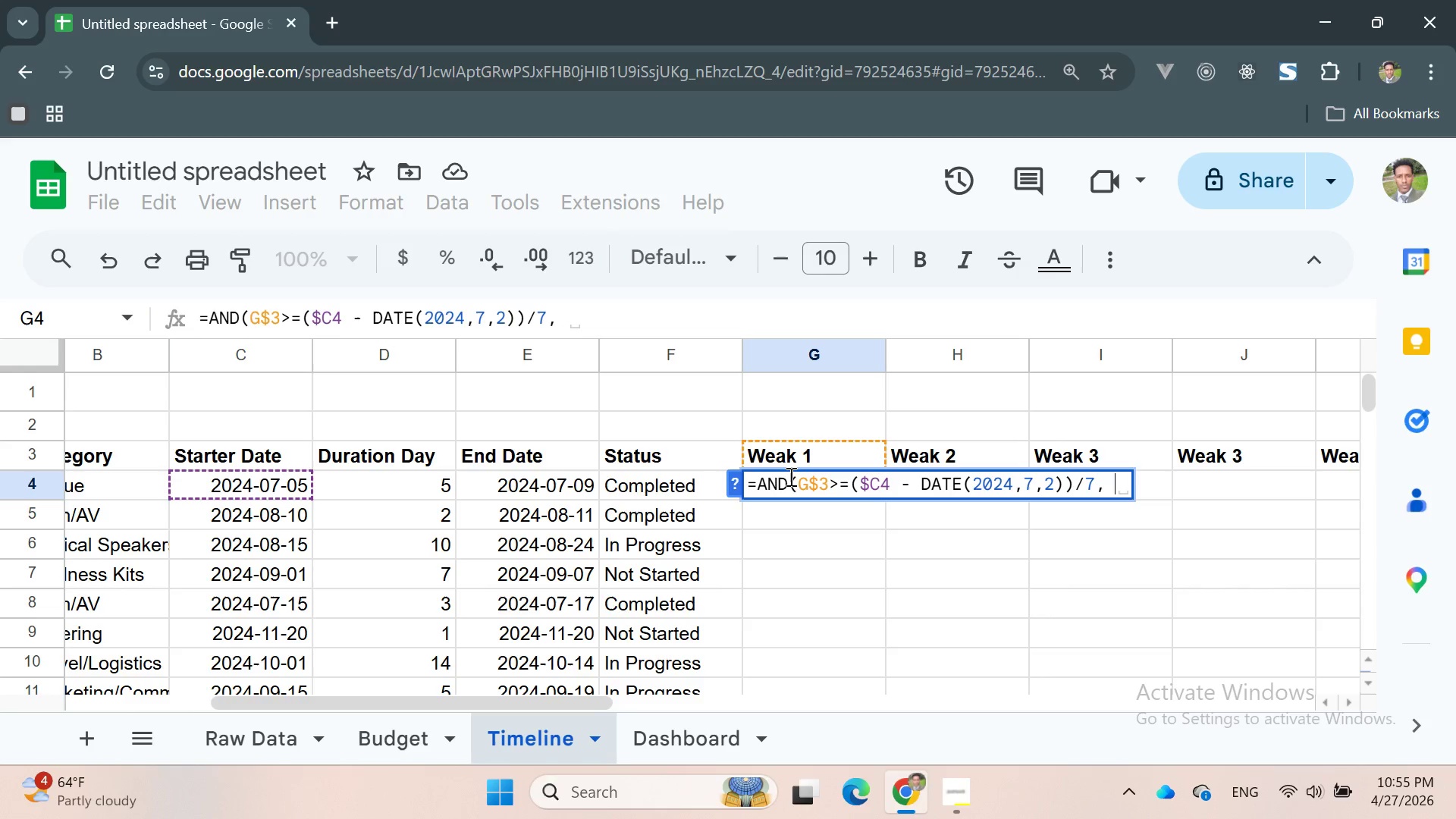 
wait(5.16)
 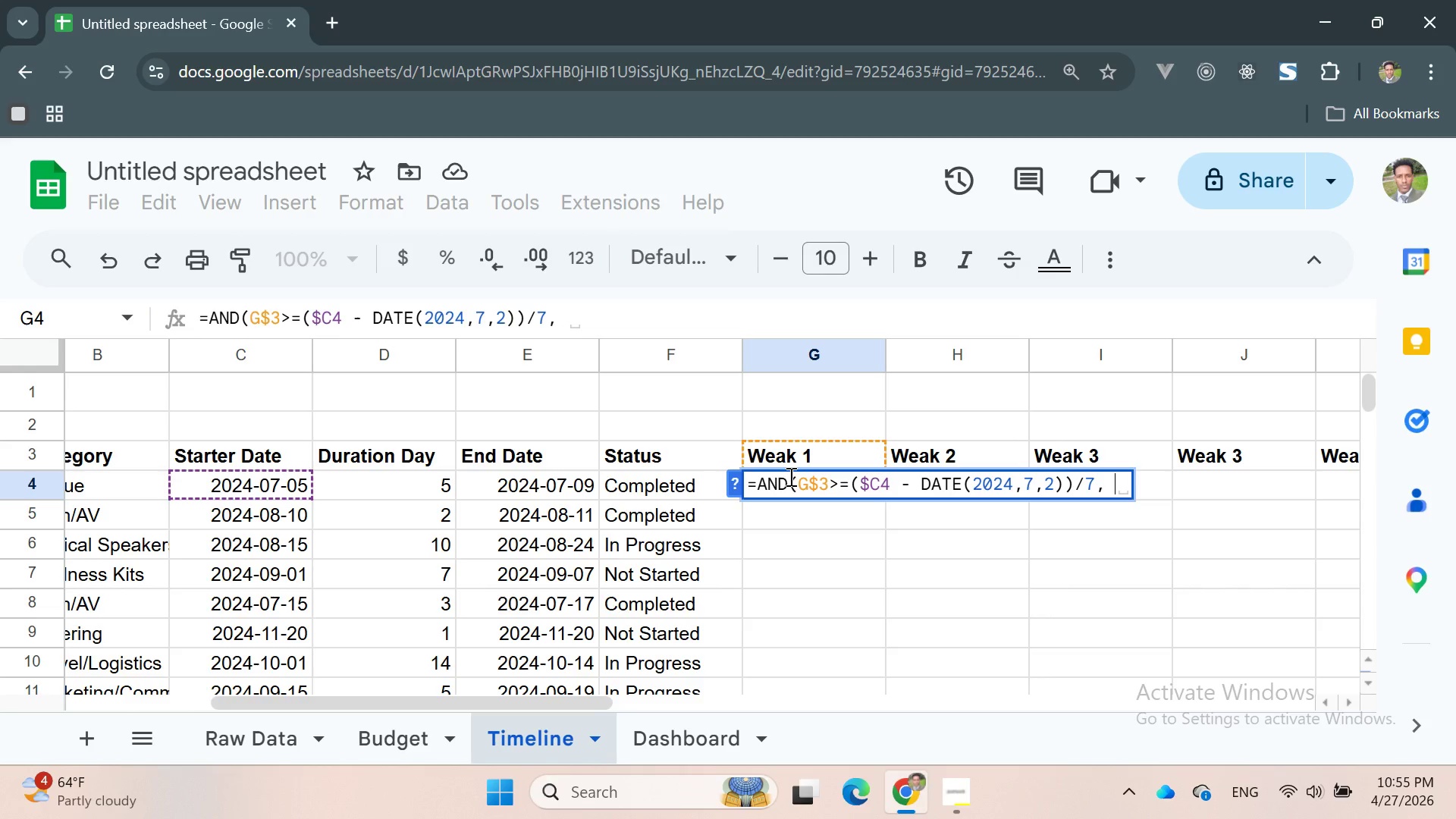 
type(G$3<)
 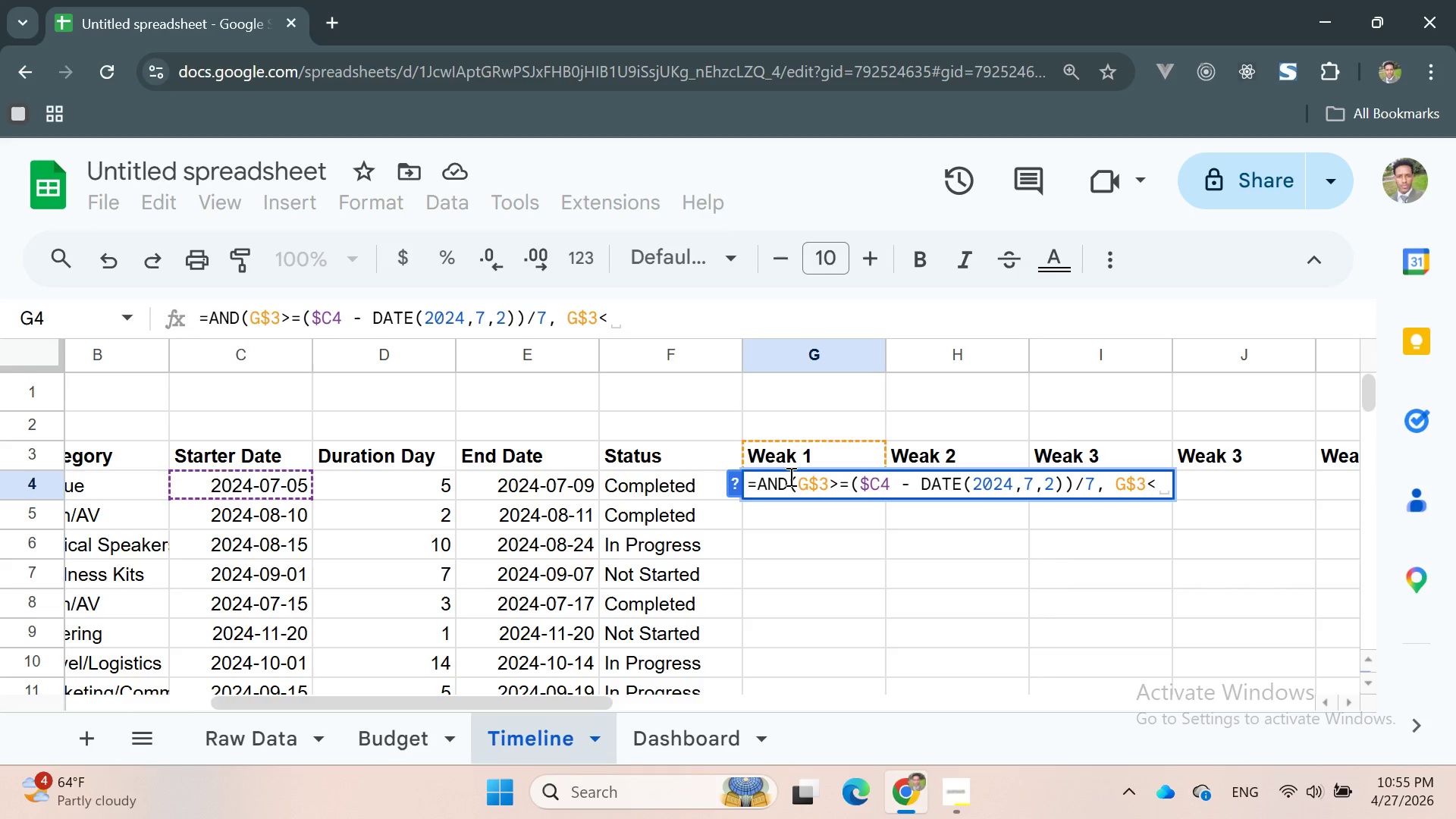 
key(Shift+9)
 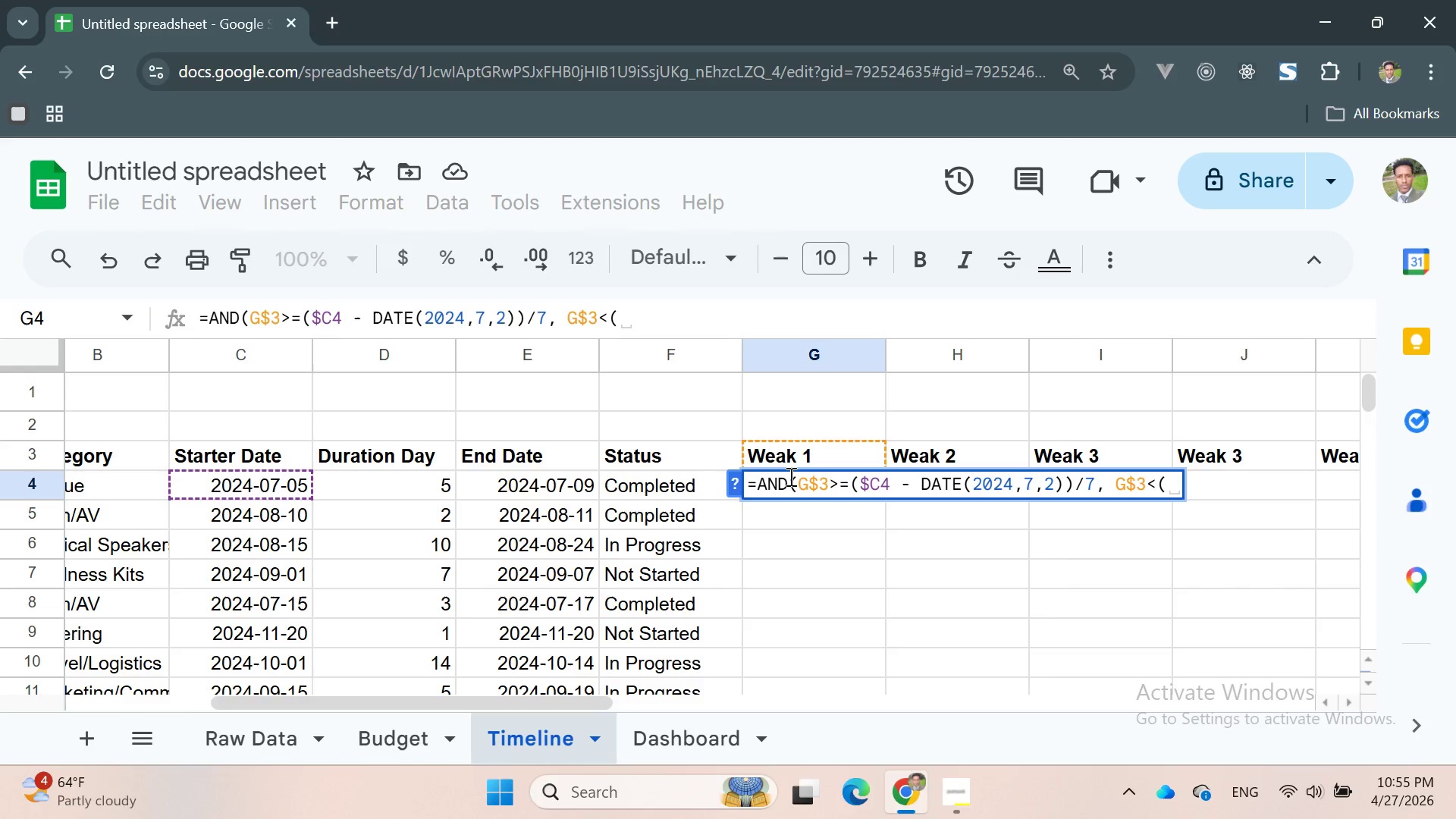 
type($E4 - DATE()
 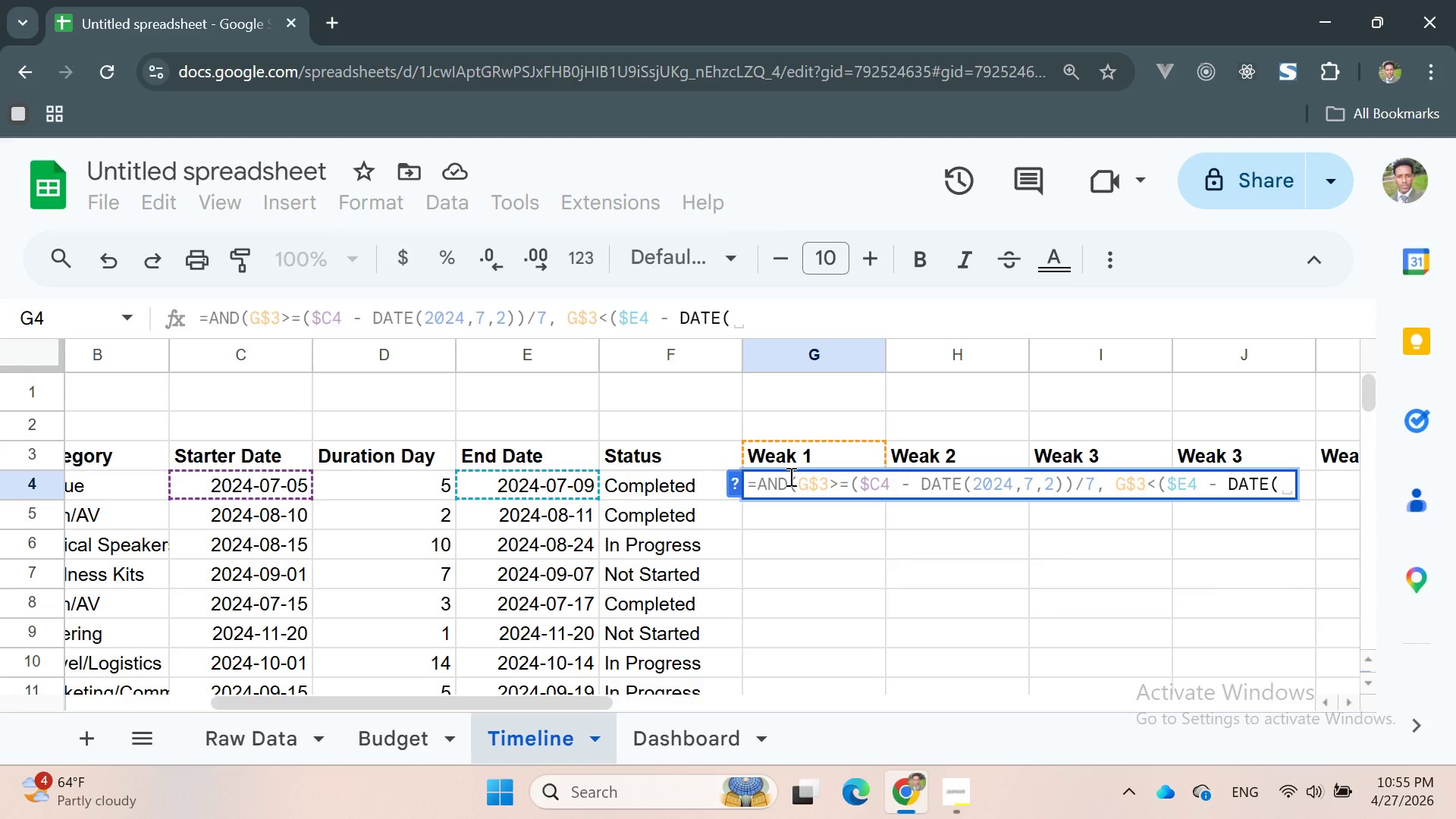 
type(2024,7,1))/7))
 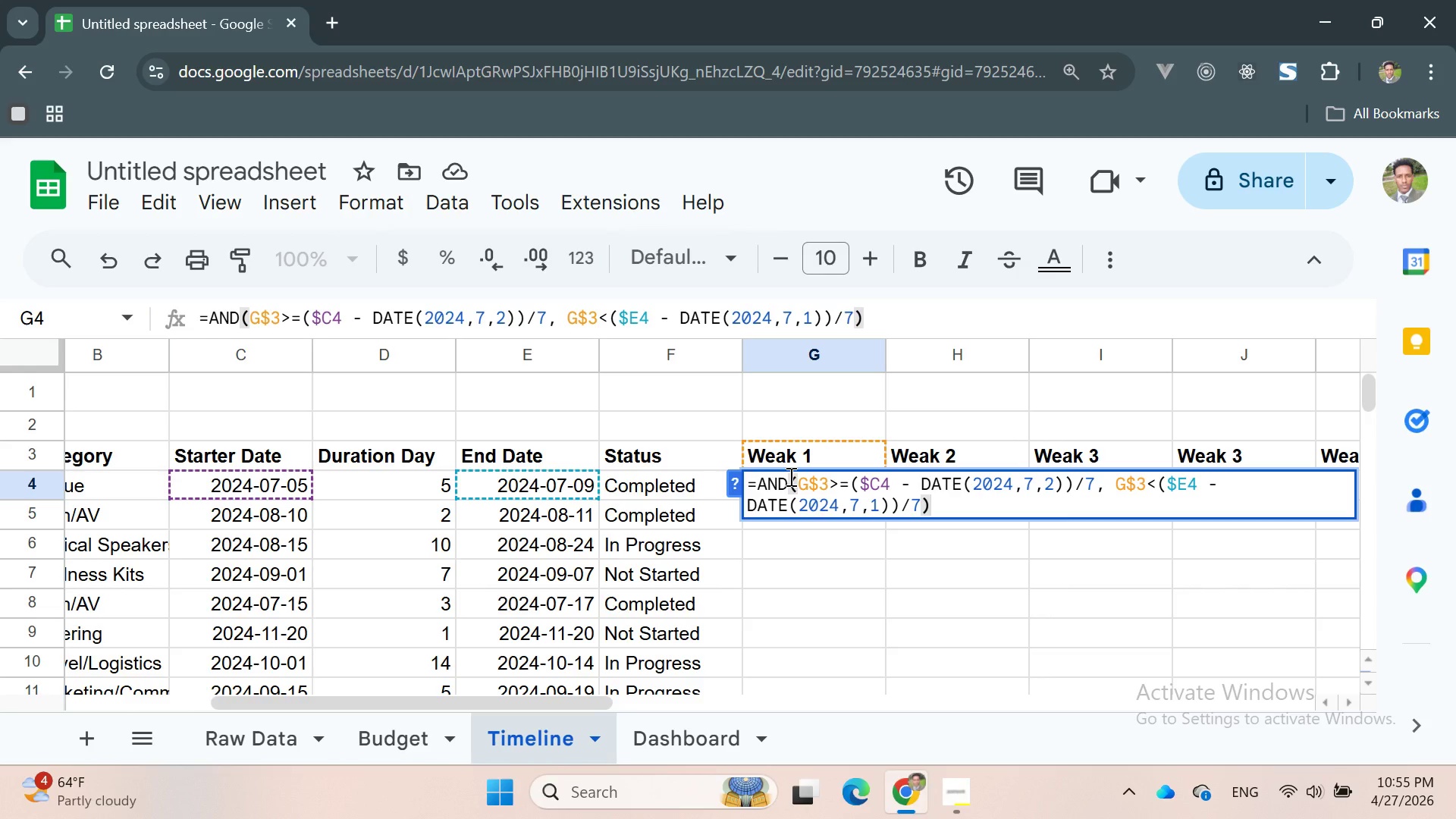 
key(Enter)
 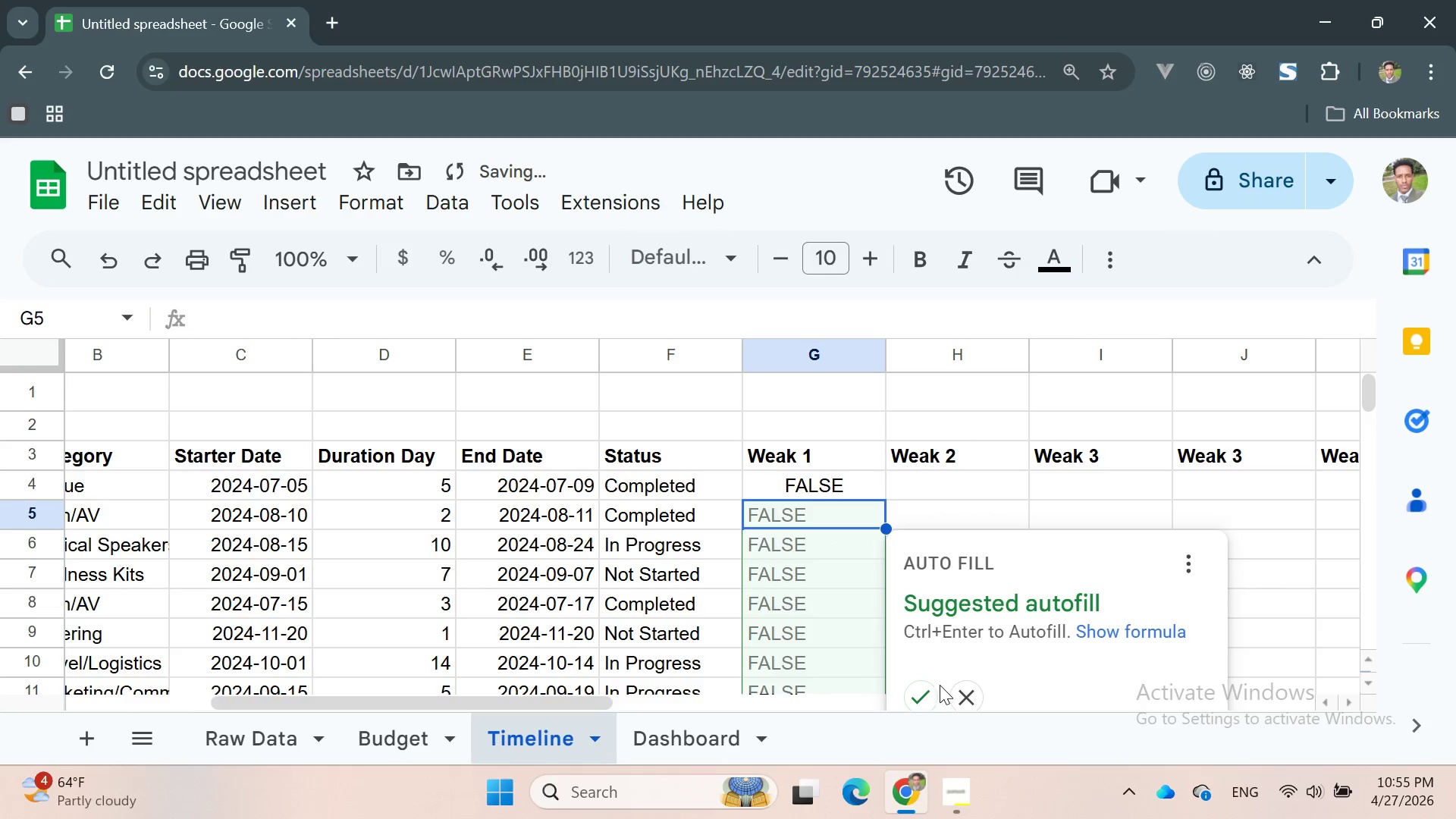 
left_click([925, 691])
 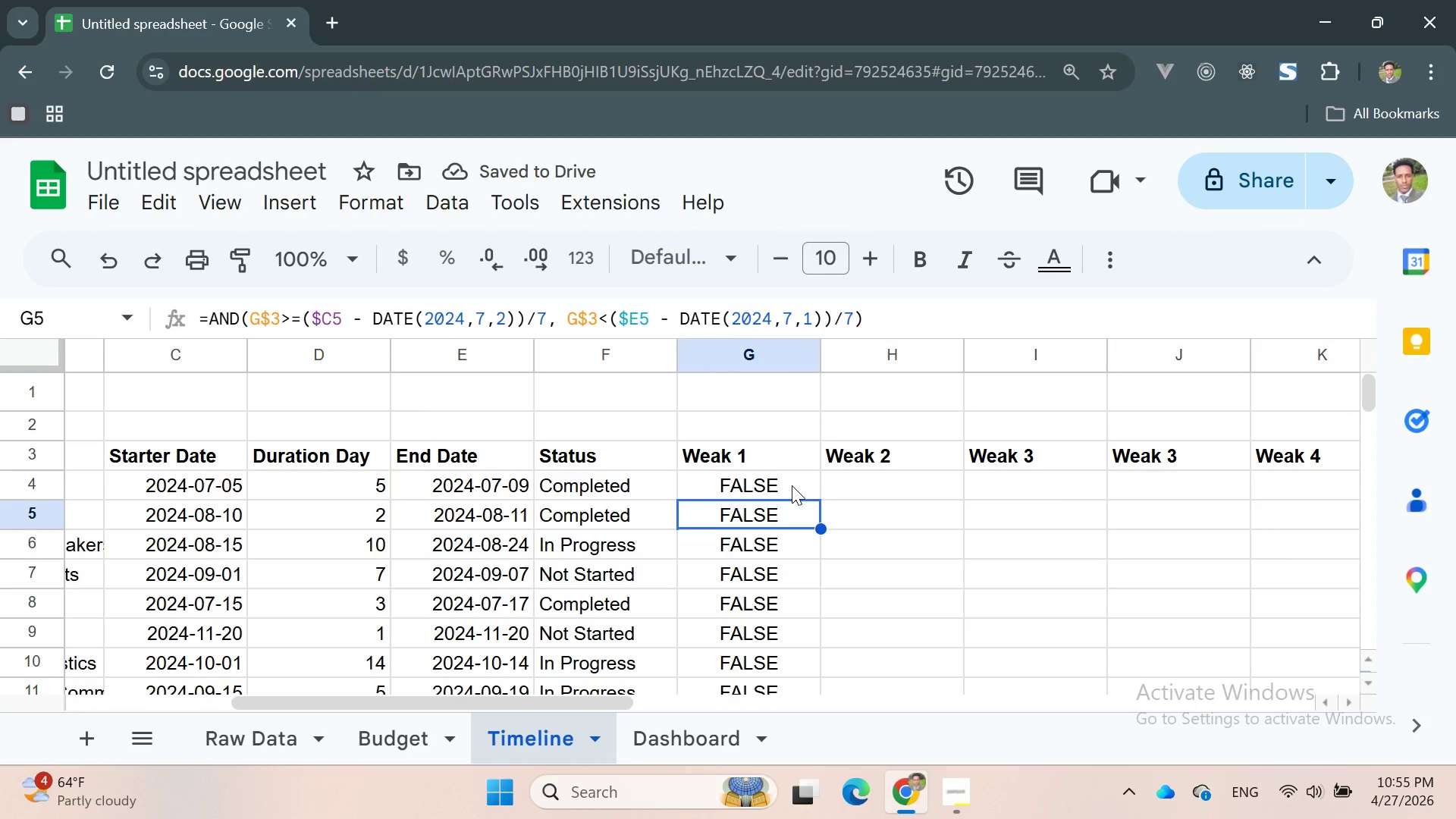 
wait(6.88)
 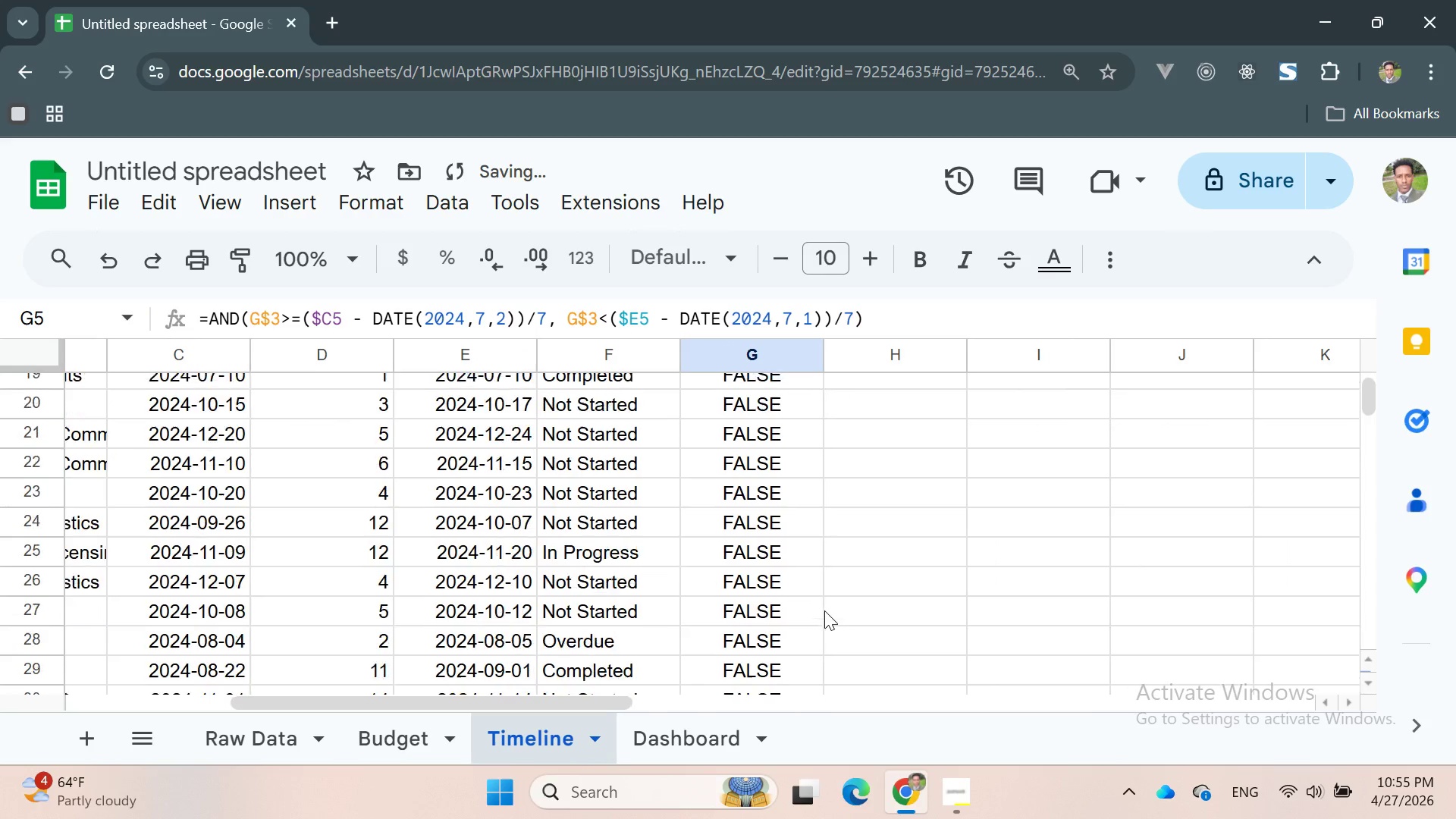 
left_click([784, 491])
 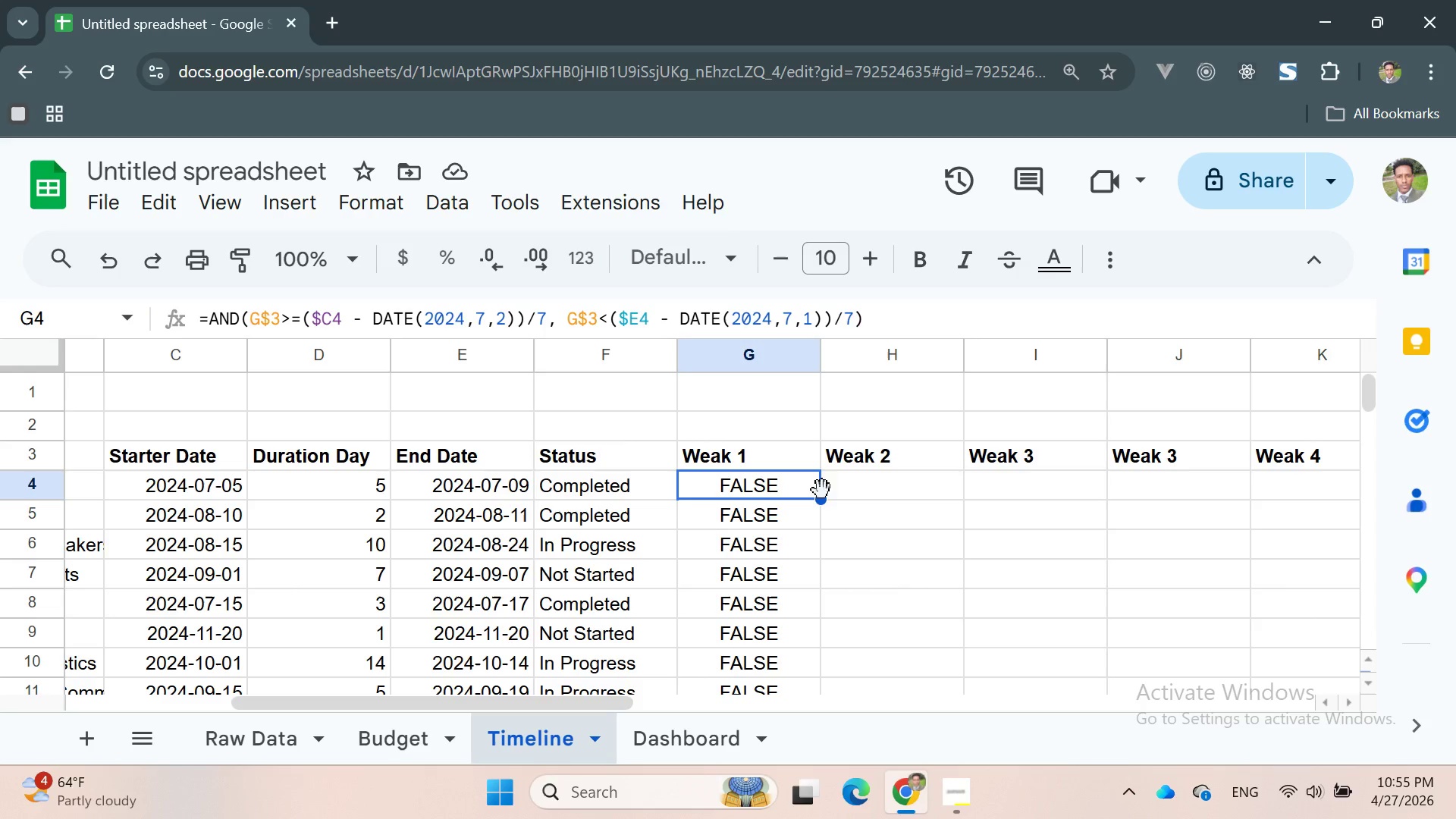 
double_click([796, 484])
 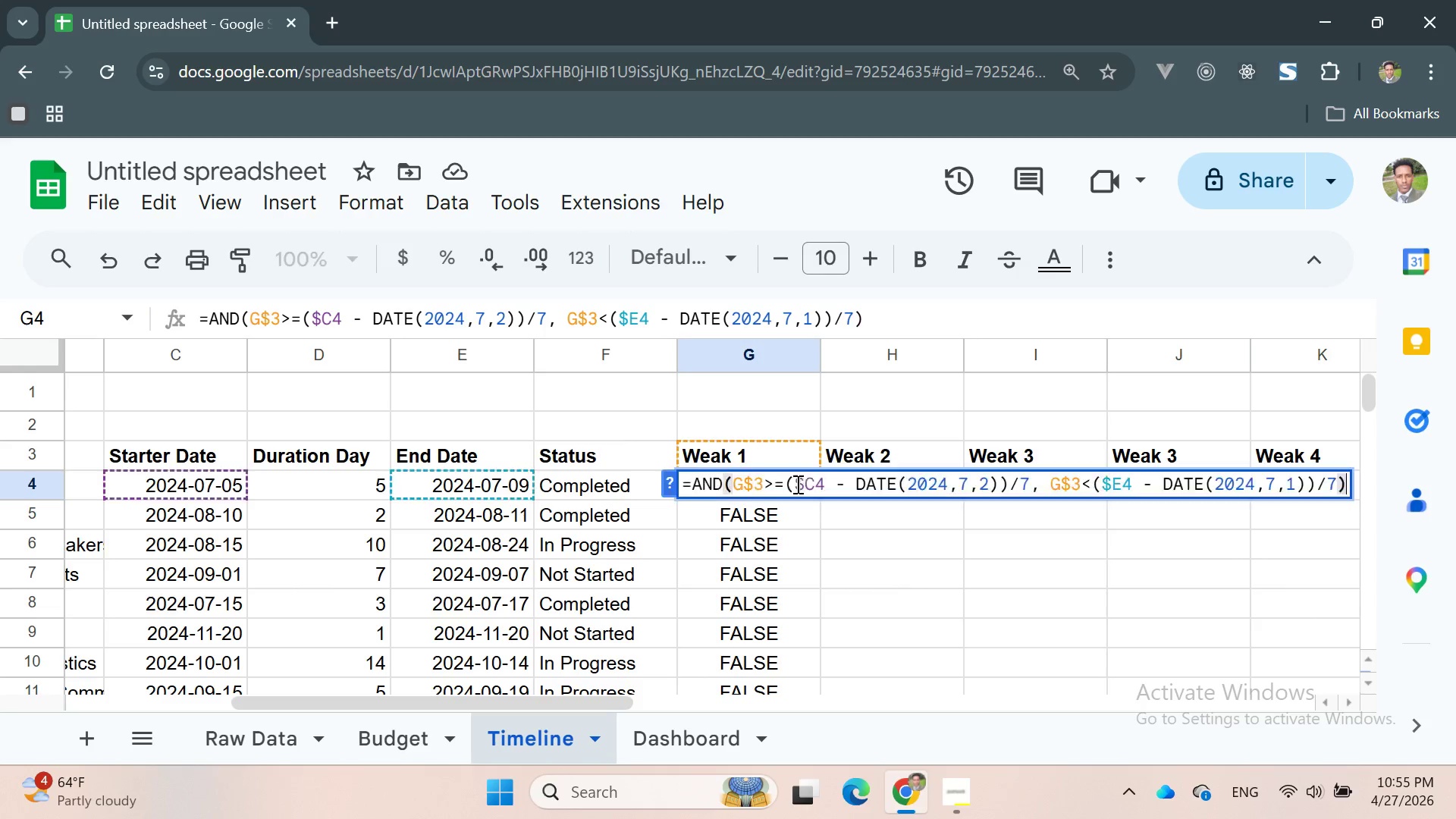 
triple_click([796, 484])
 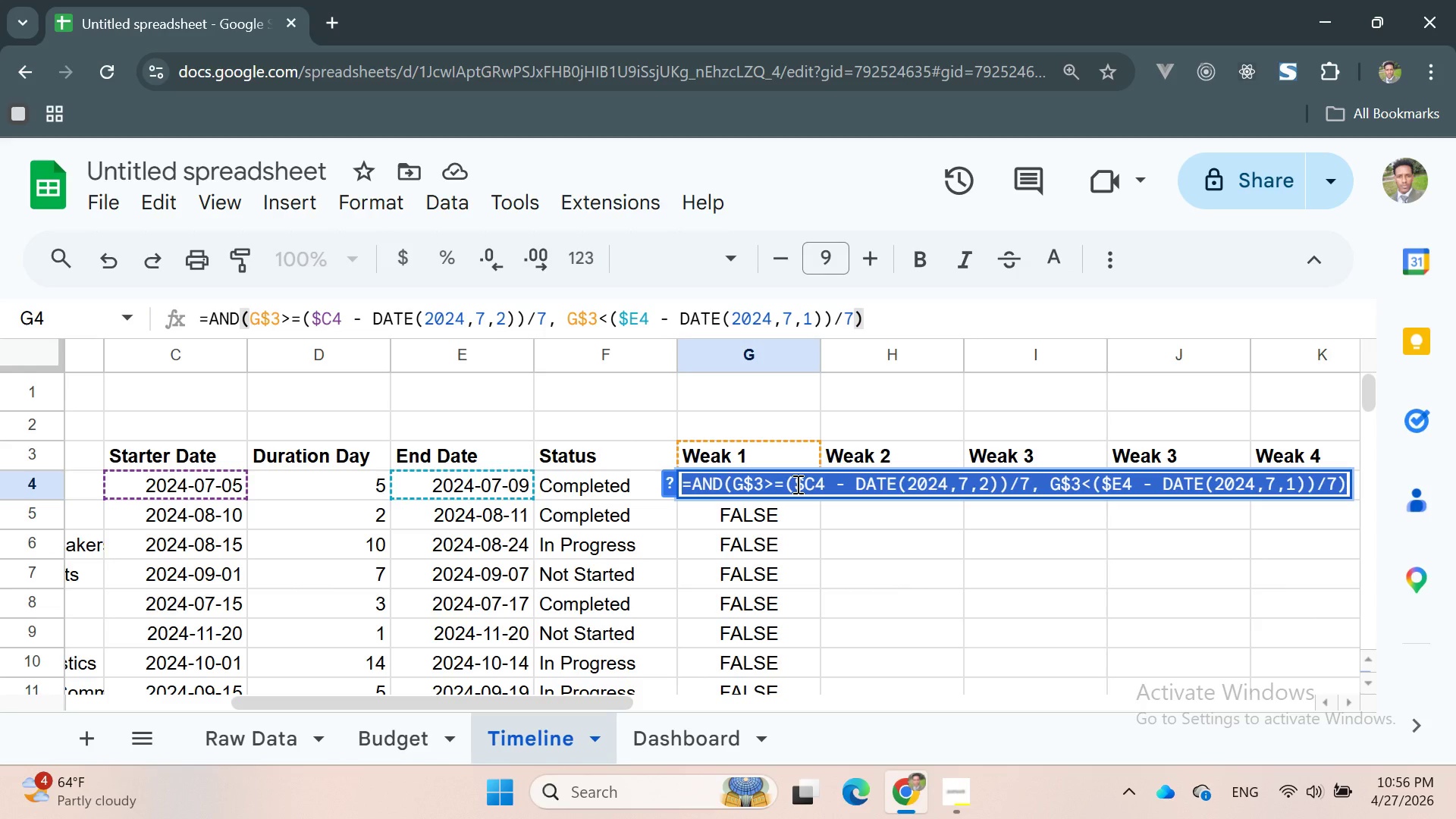 
wait(23.11)
 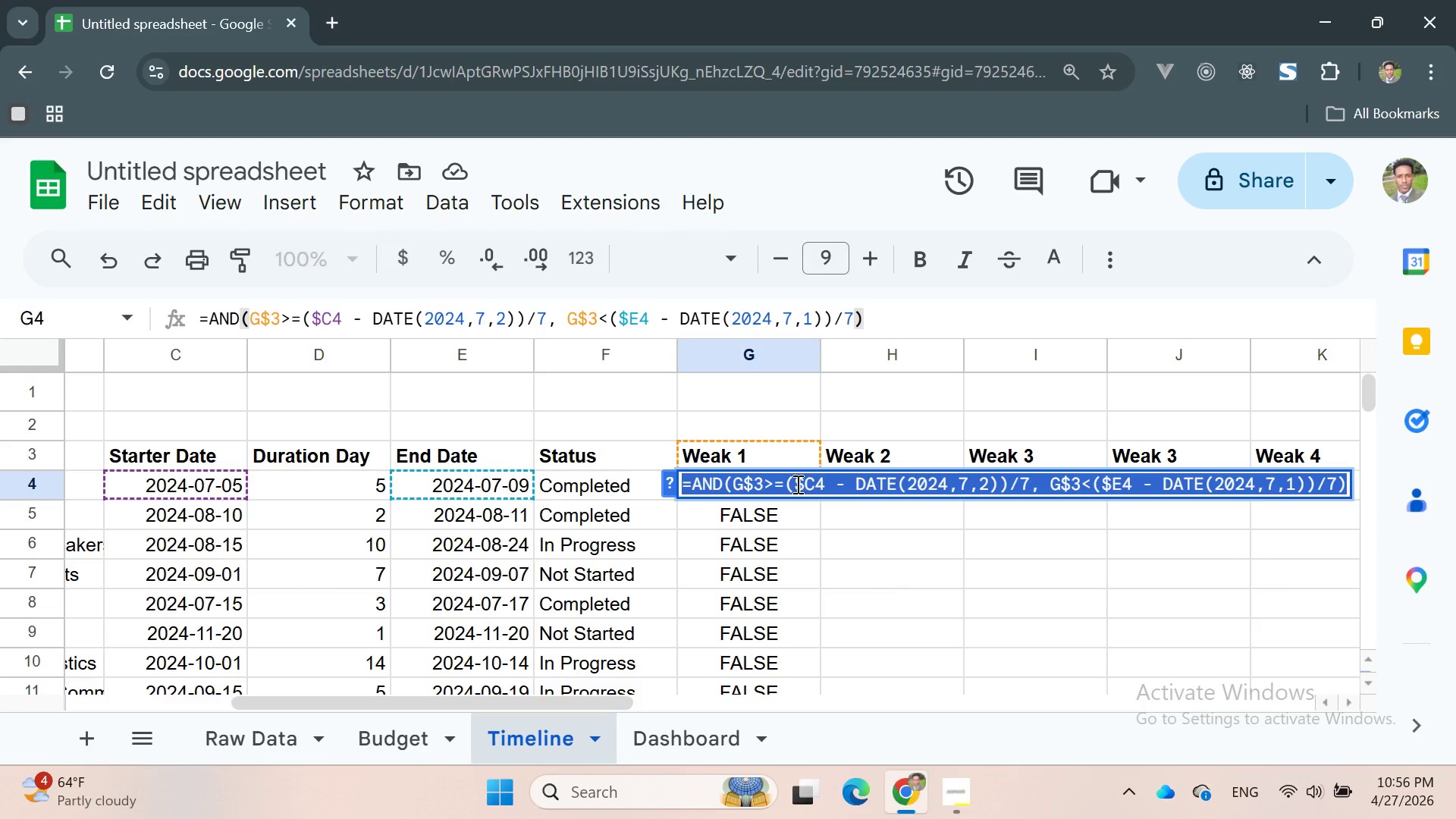 
left_click([986, 482])
 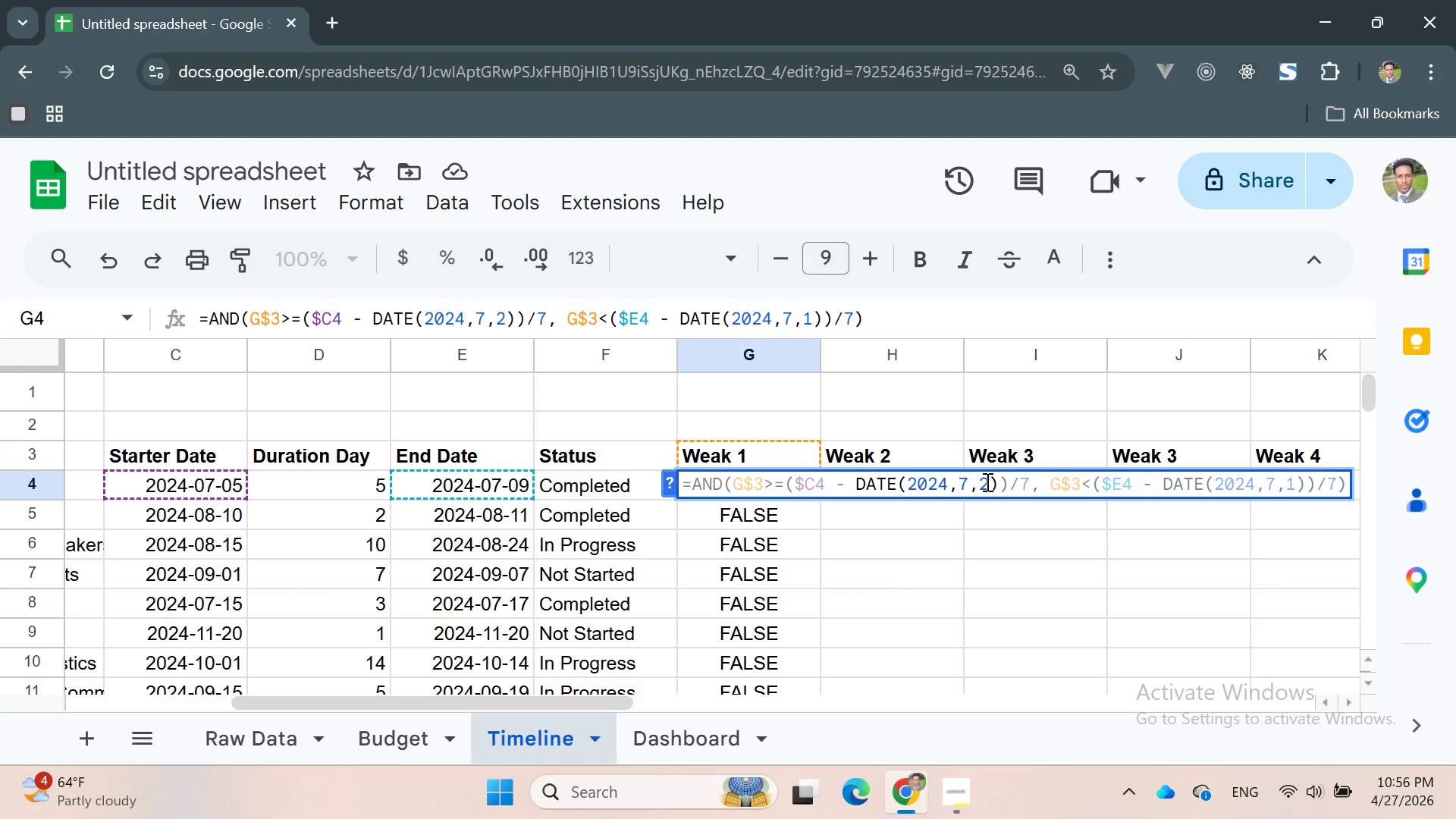 
key(Backspace)
 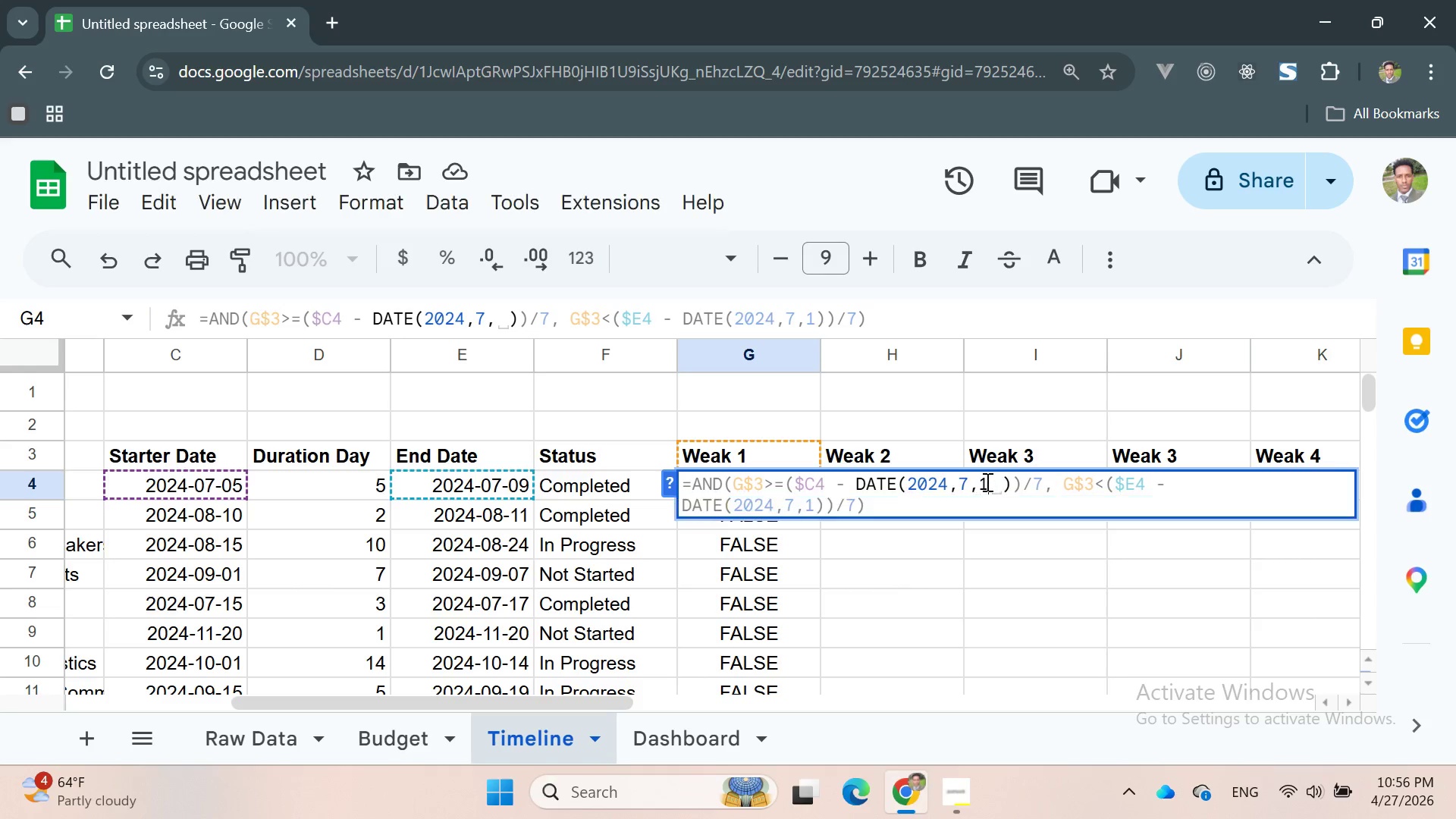 
key(1)
 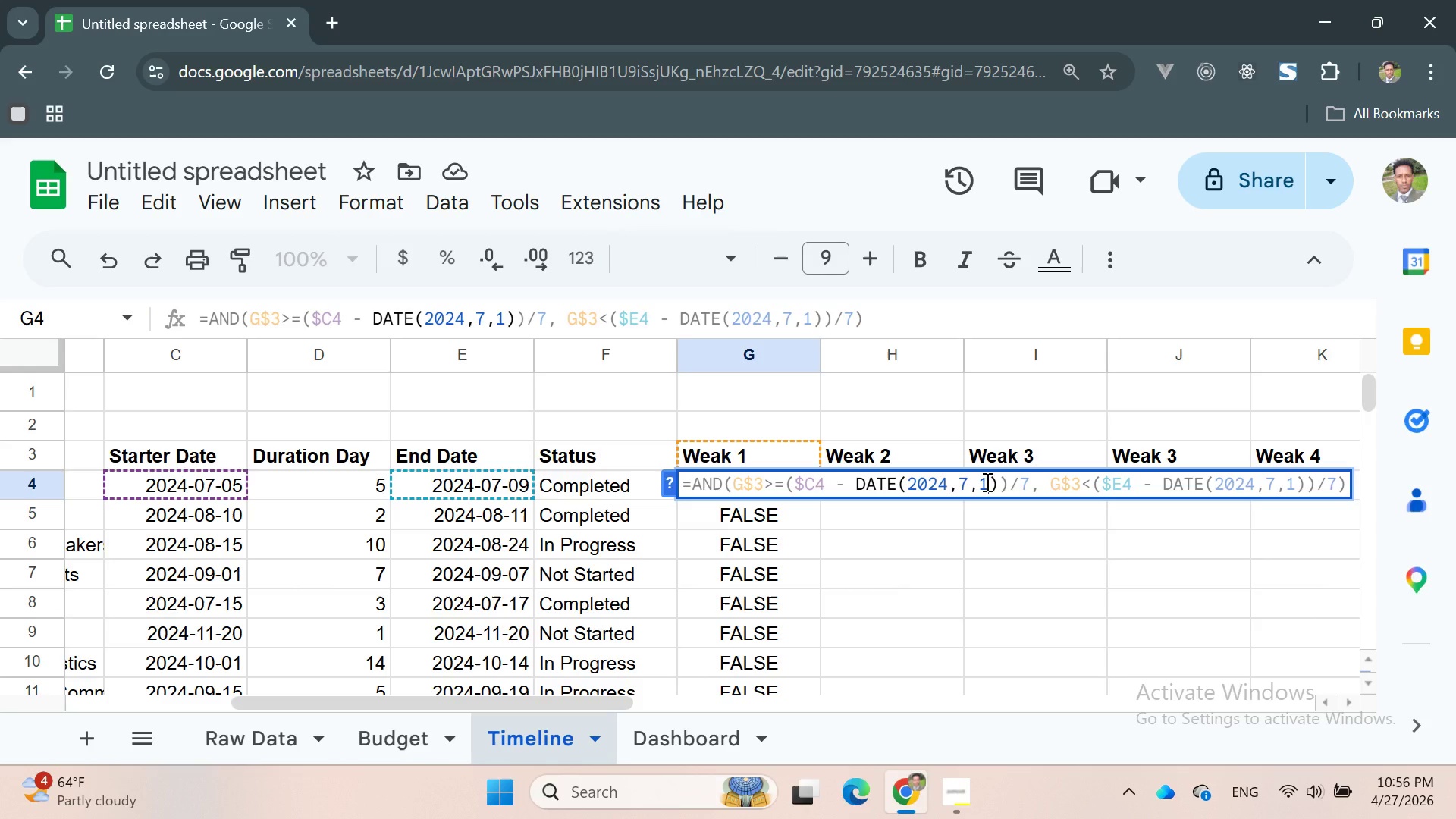 
key(Enter)
 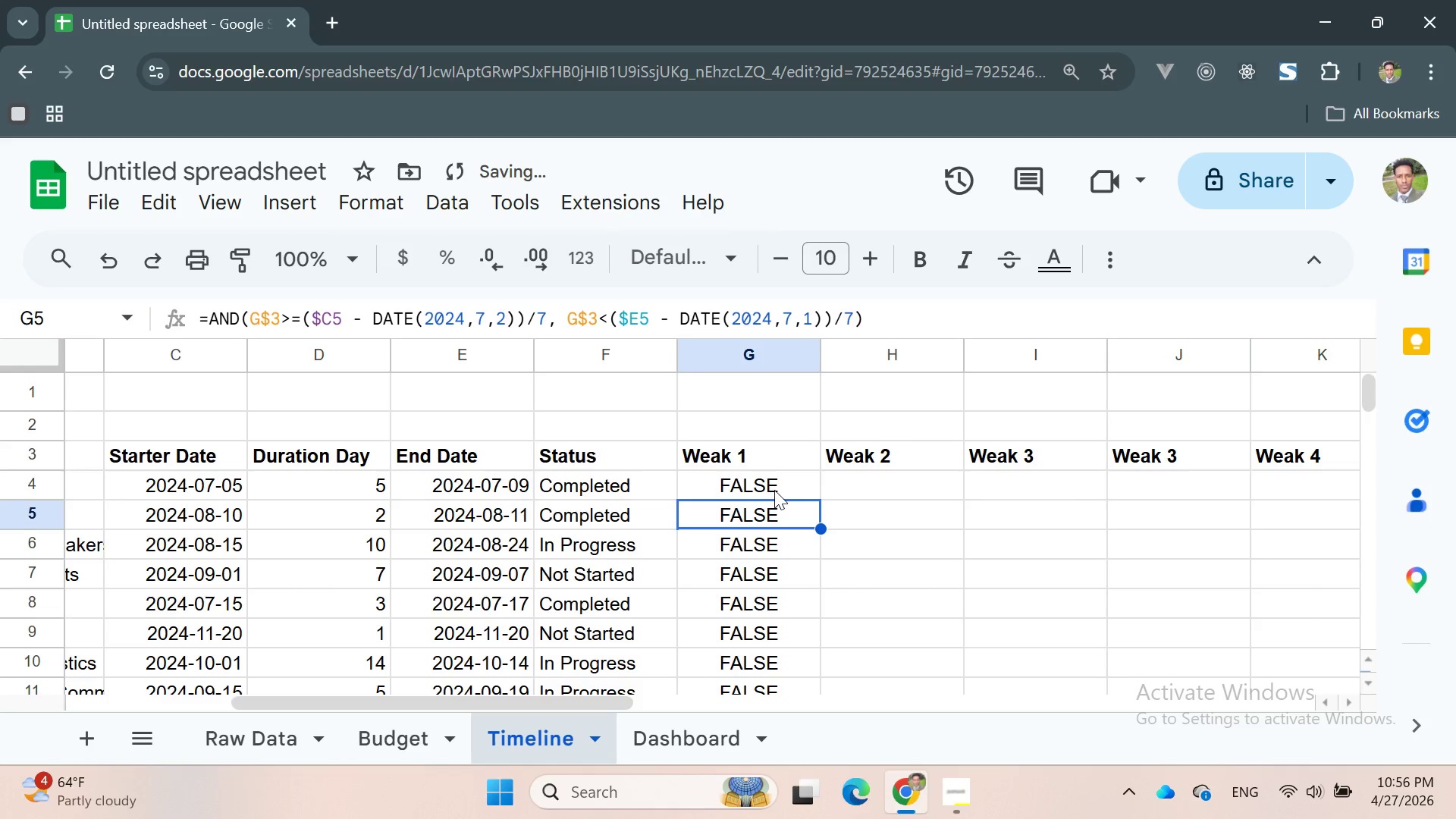 
double_click([774, 490])
 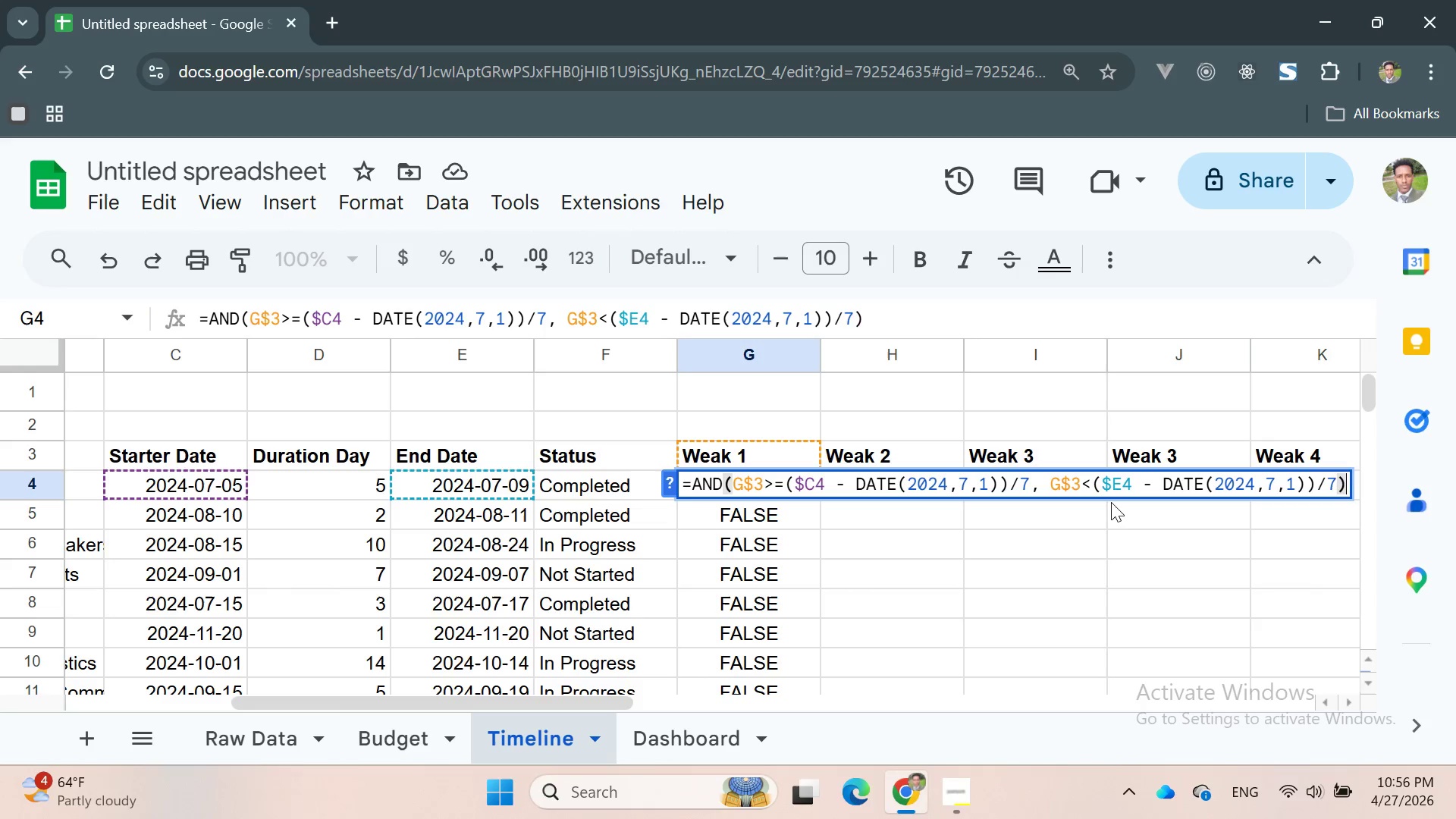 
wait(27.83)
 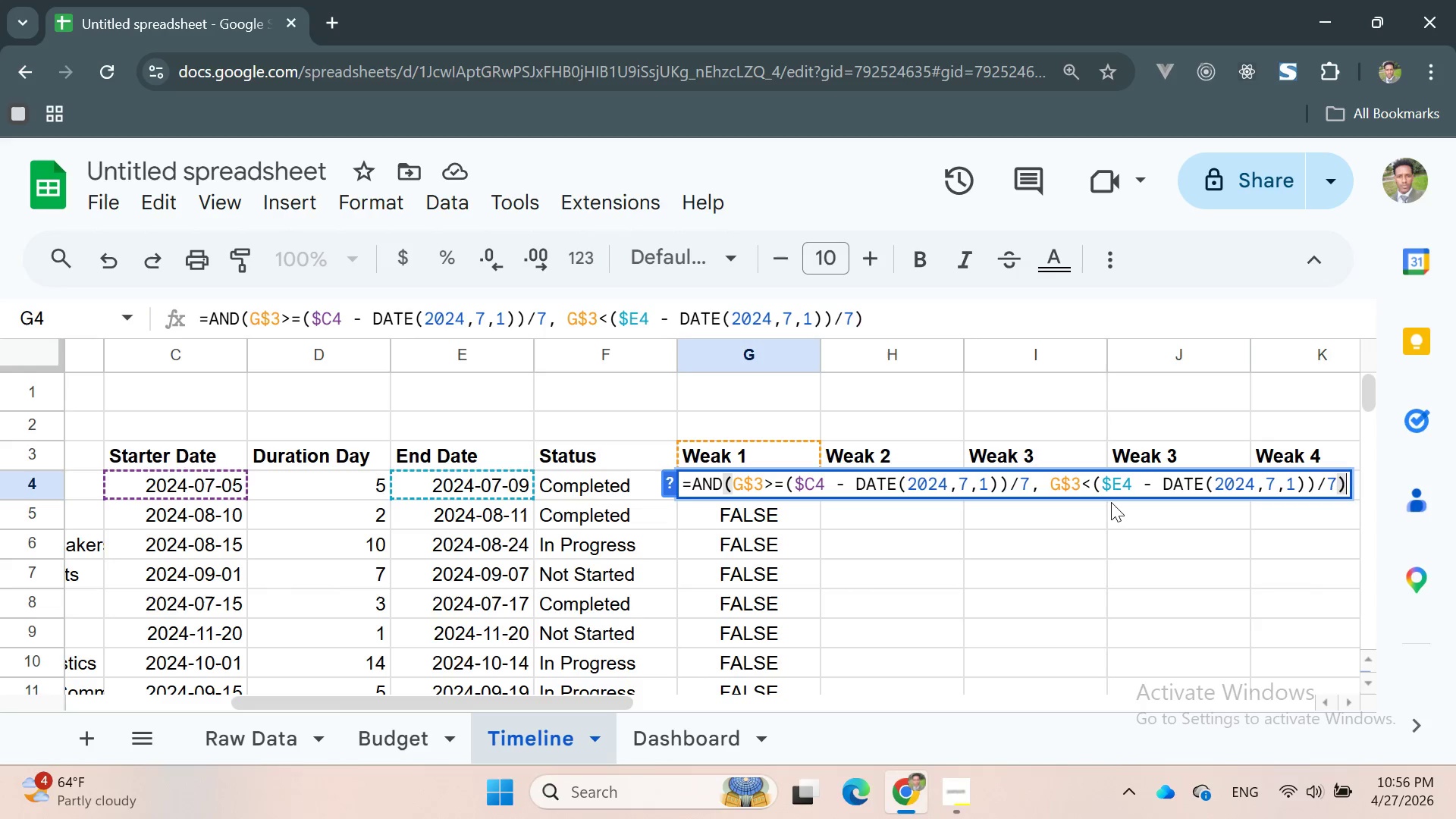 
left_click([1038, 482])
 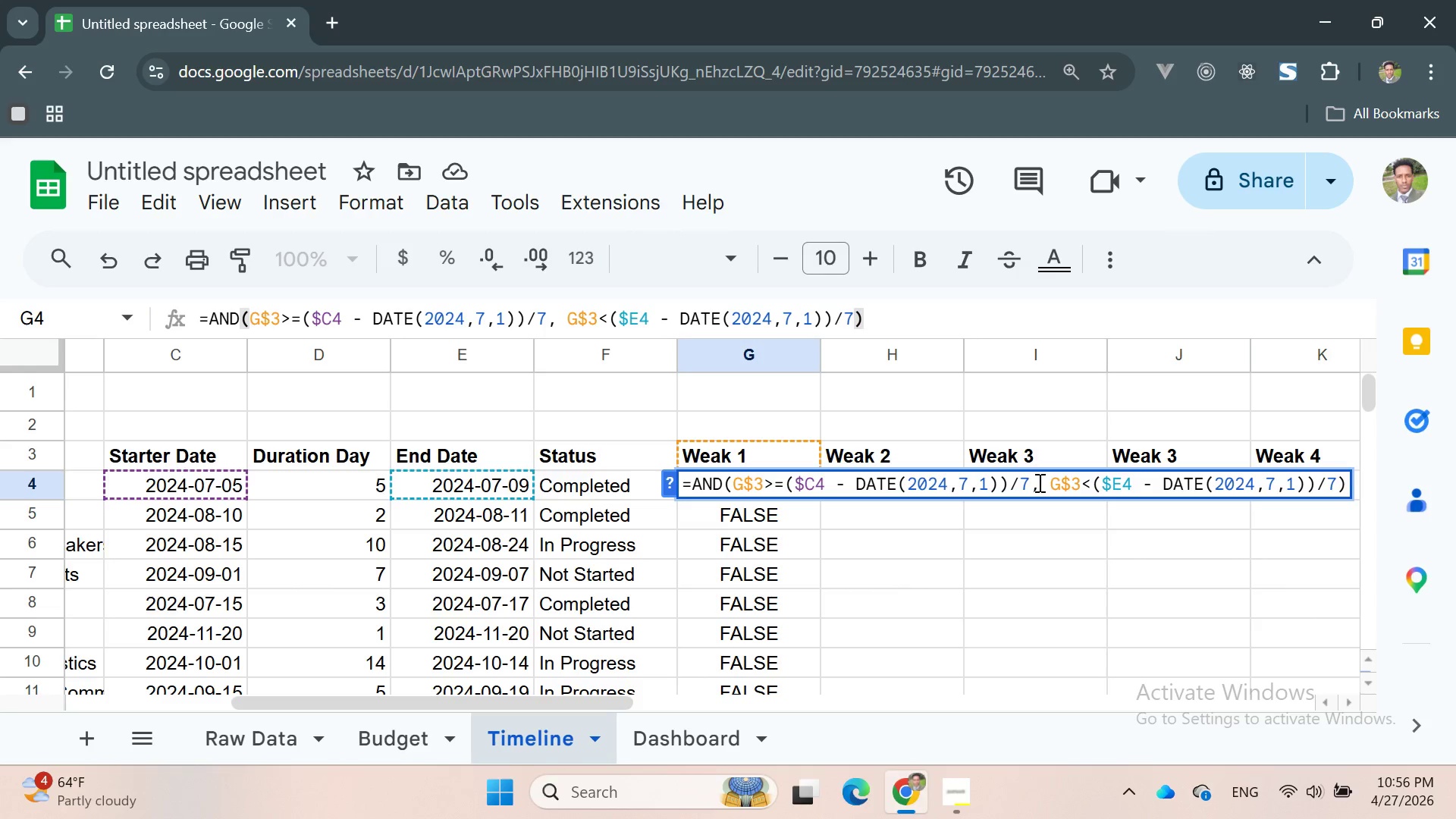 
key(Enter)
 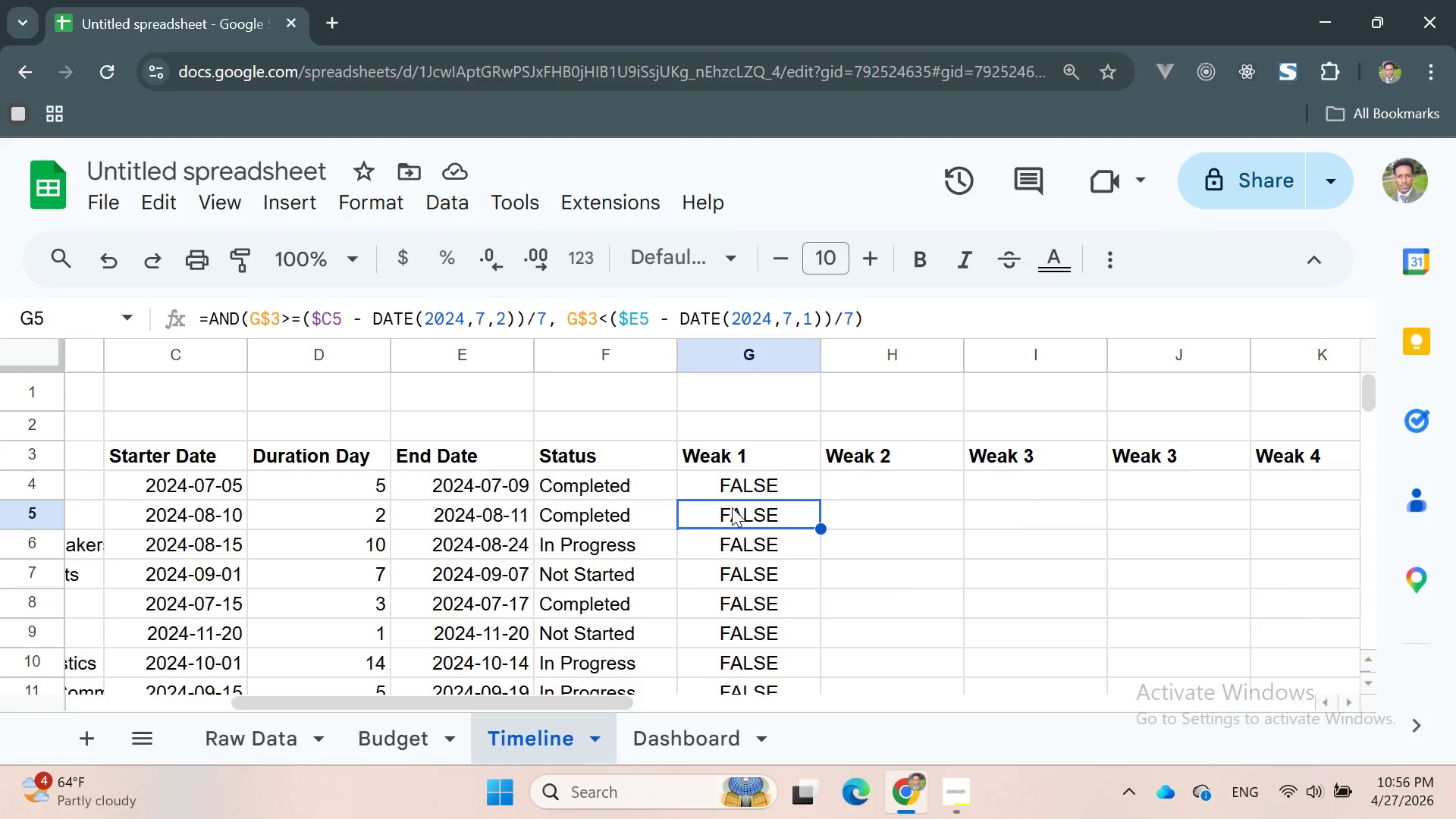 
double_click([727, 508])
 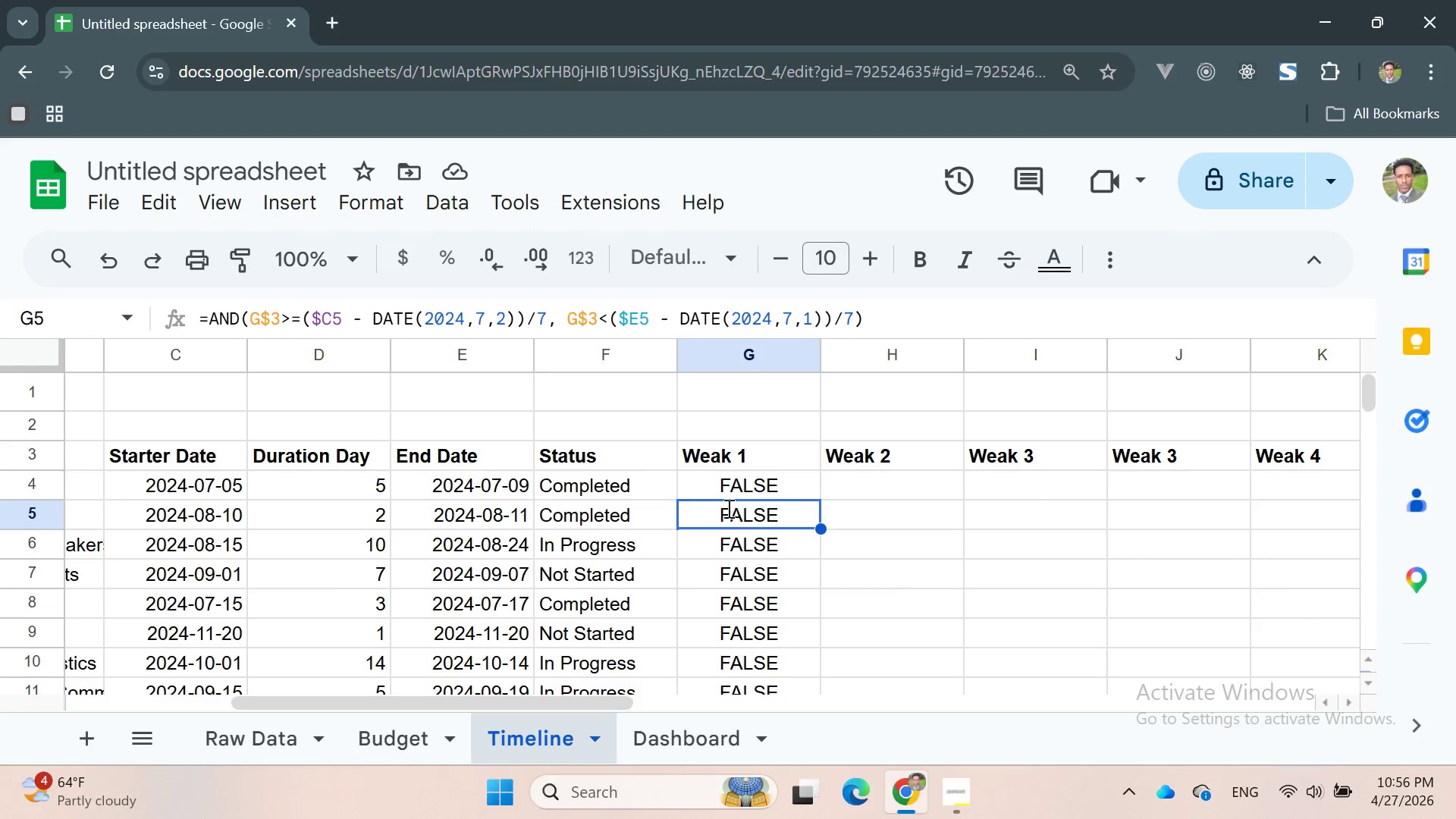 
triple_click([727, 508])
 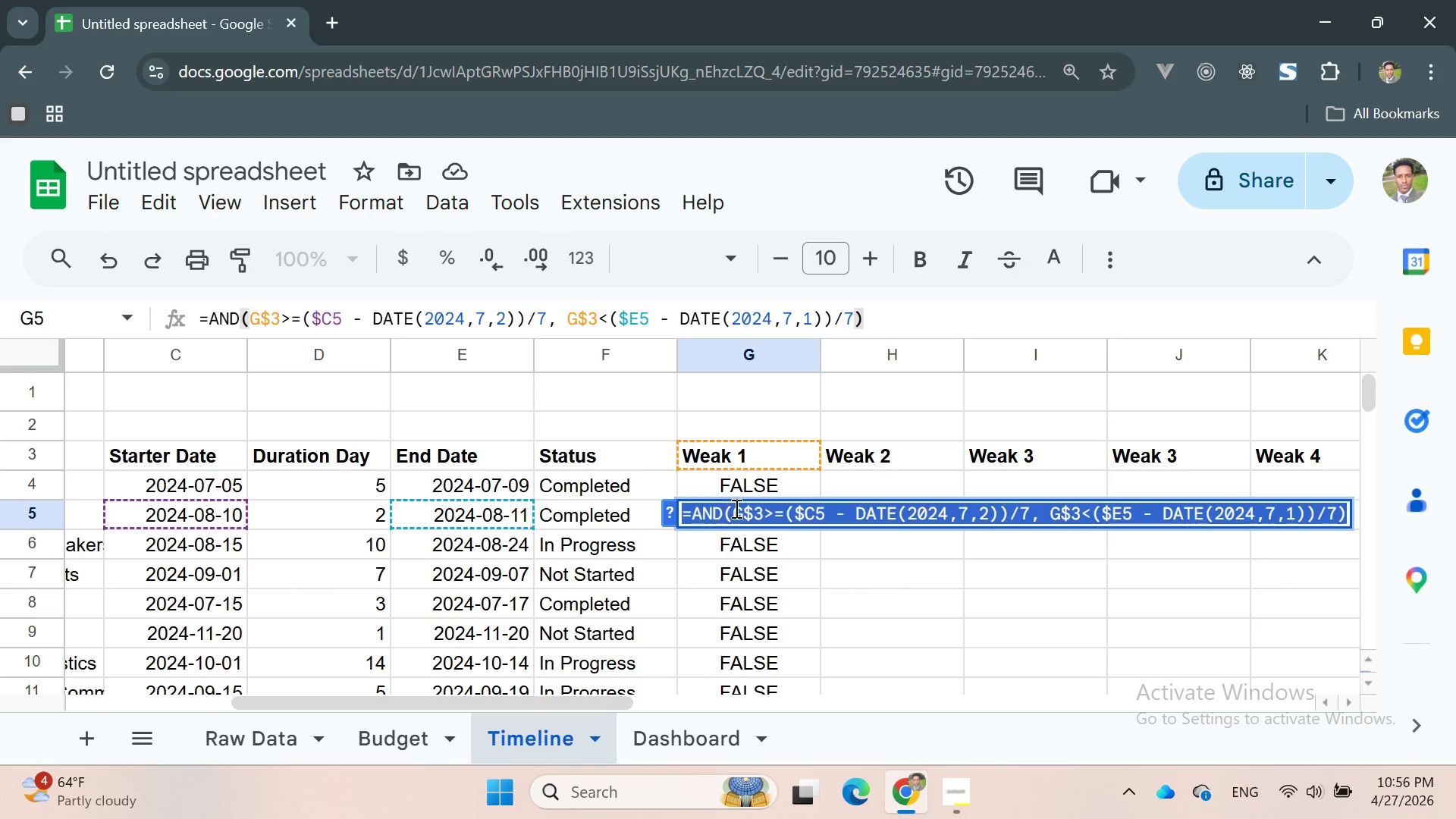 
double_click([752, 485])
 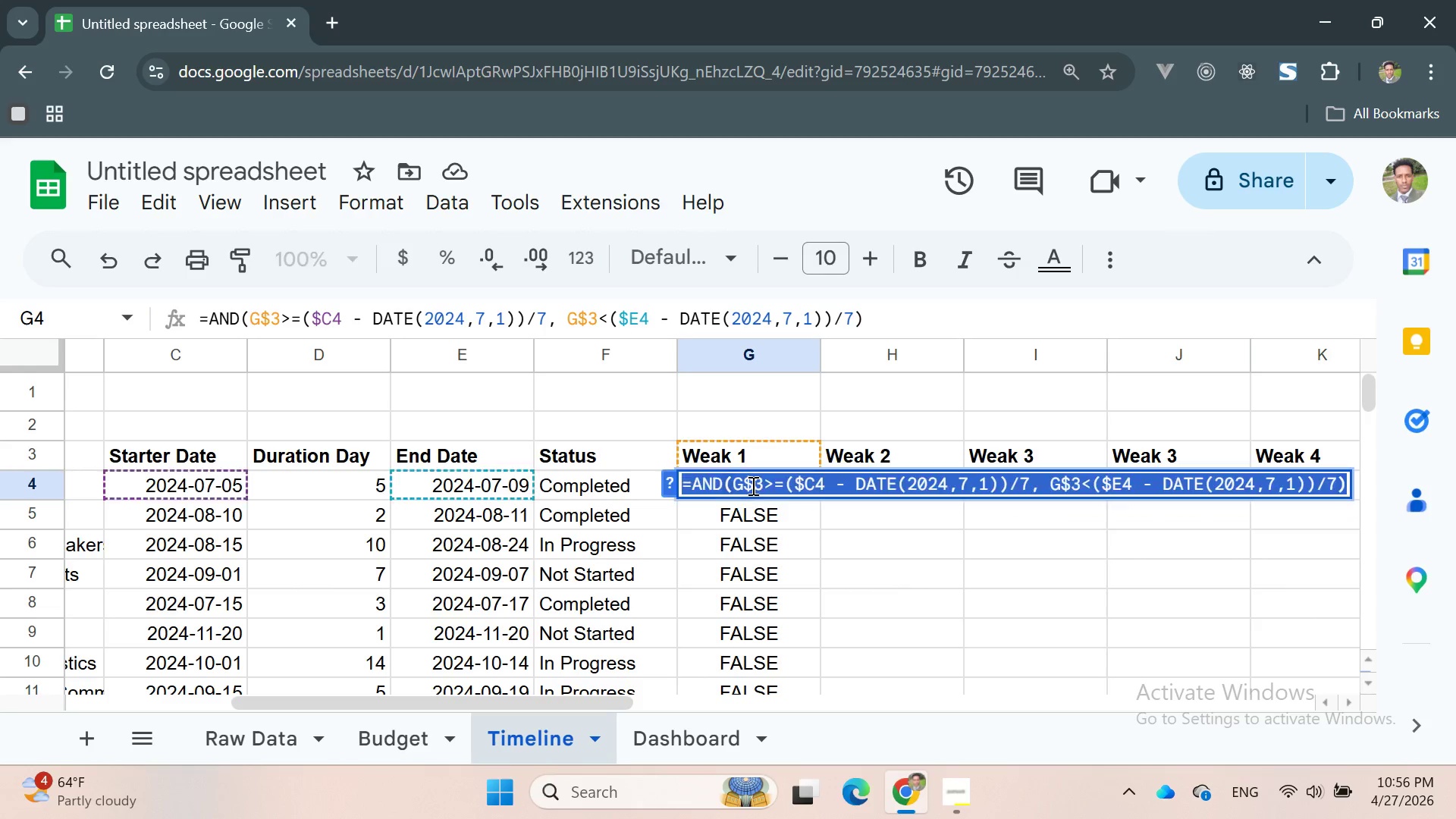 
triple_click([752, 485])
 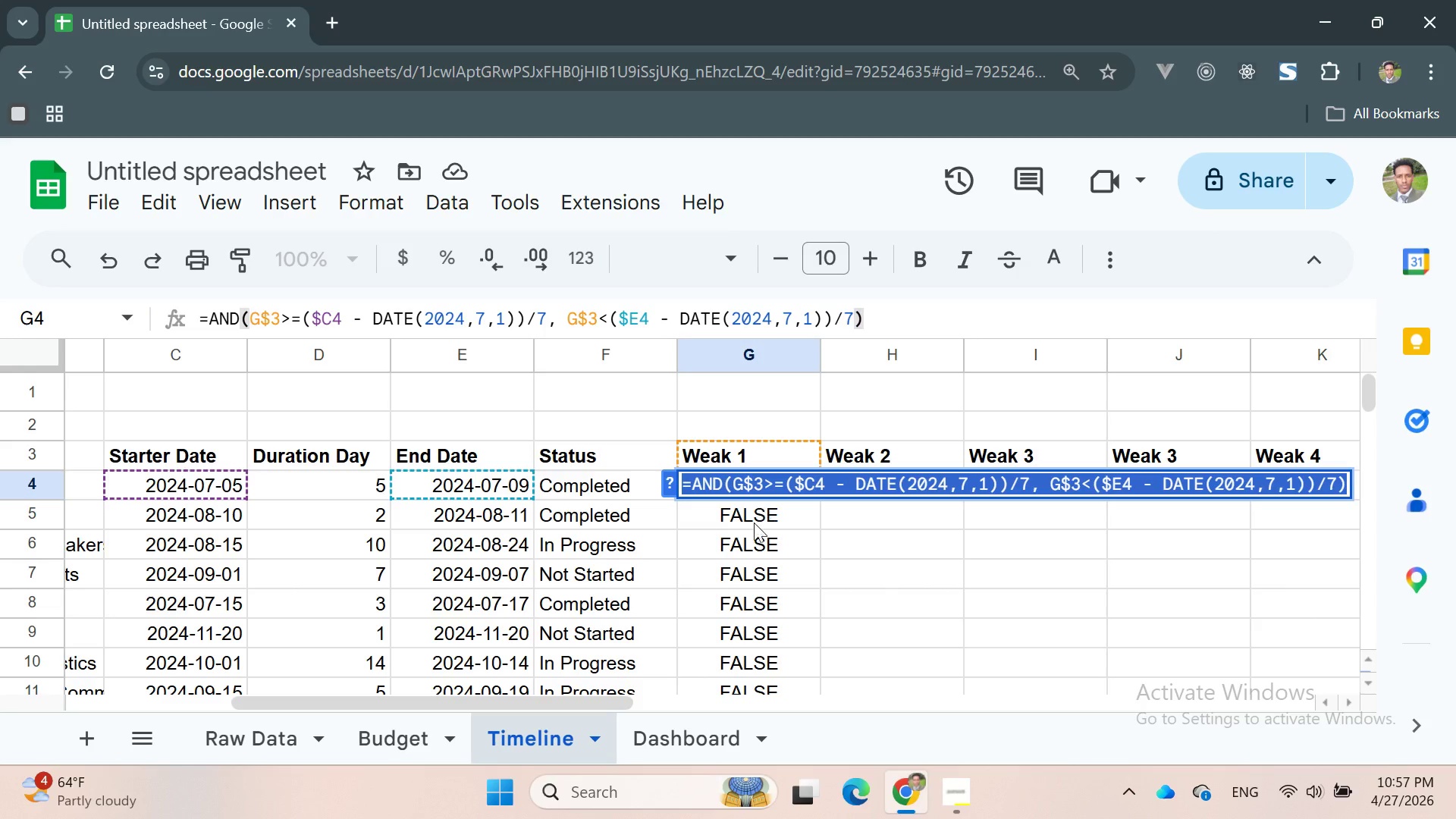 
double_click([752, 525])
 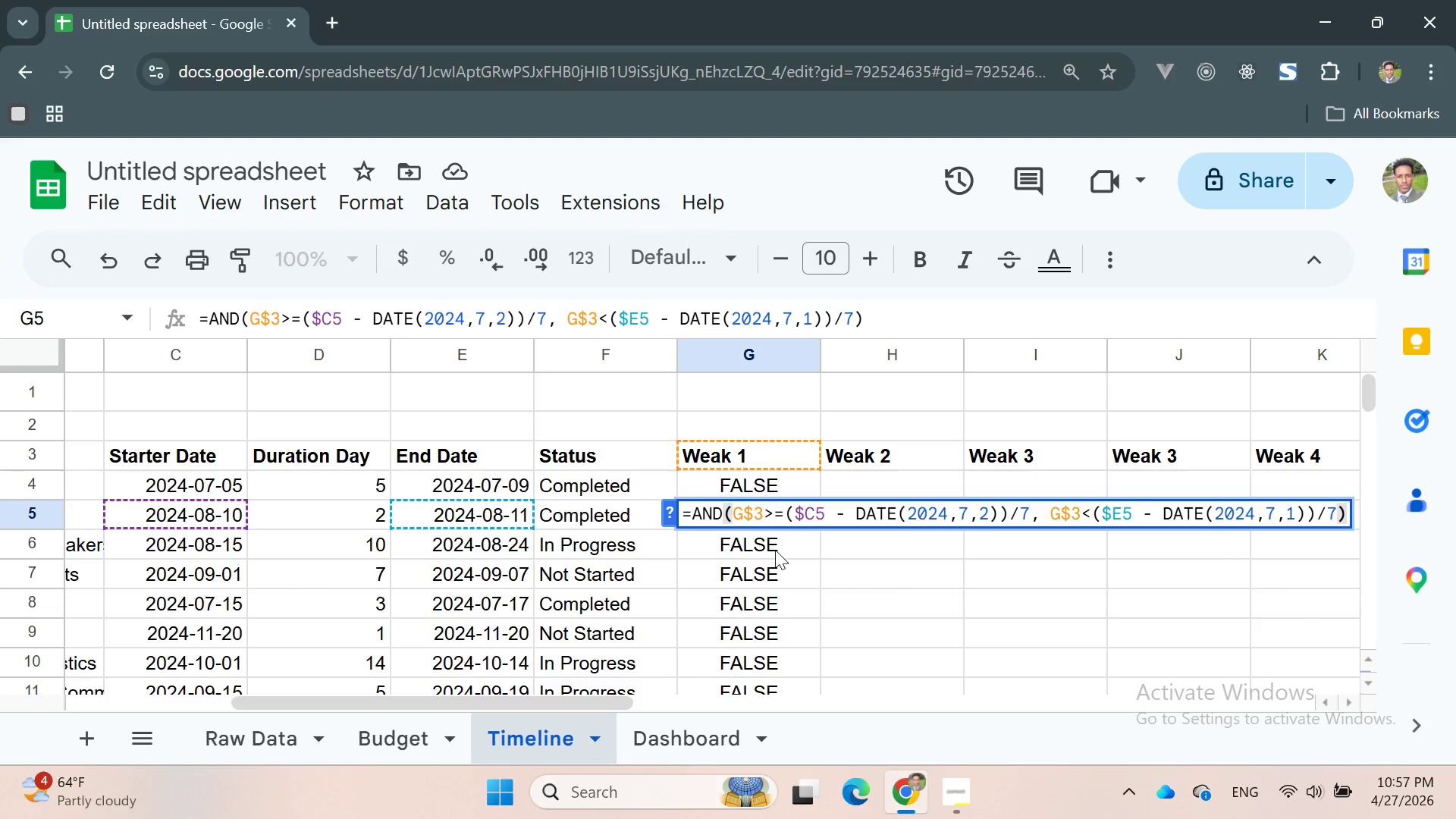 
double_click([775, 550])
 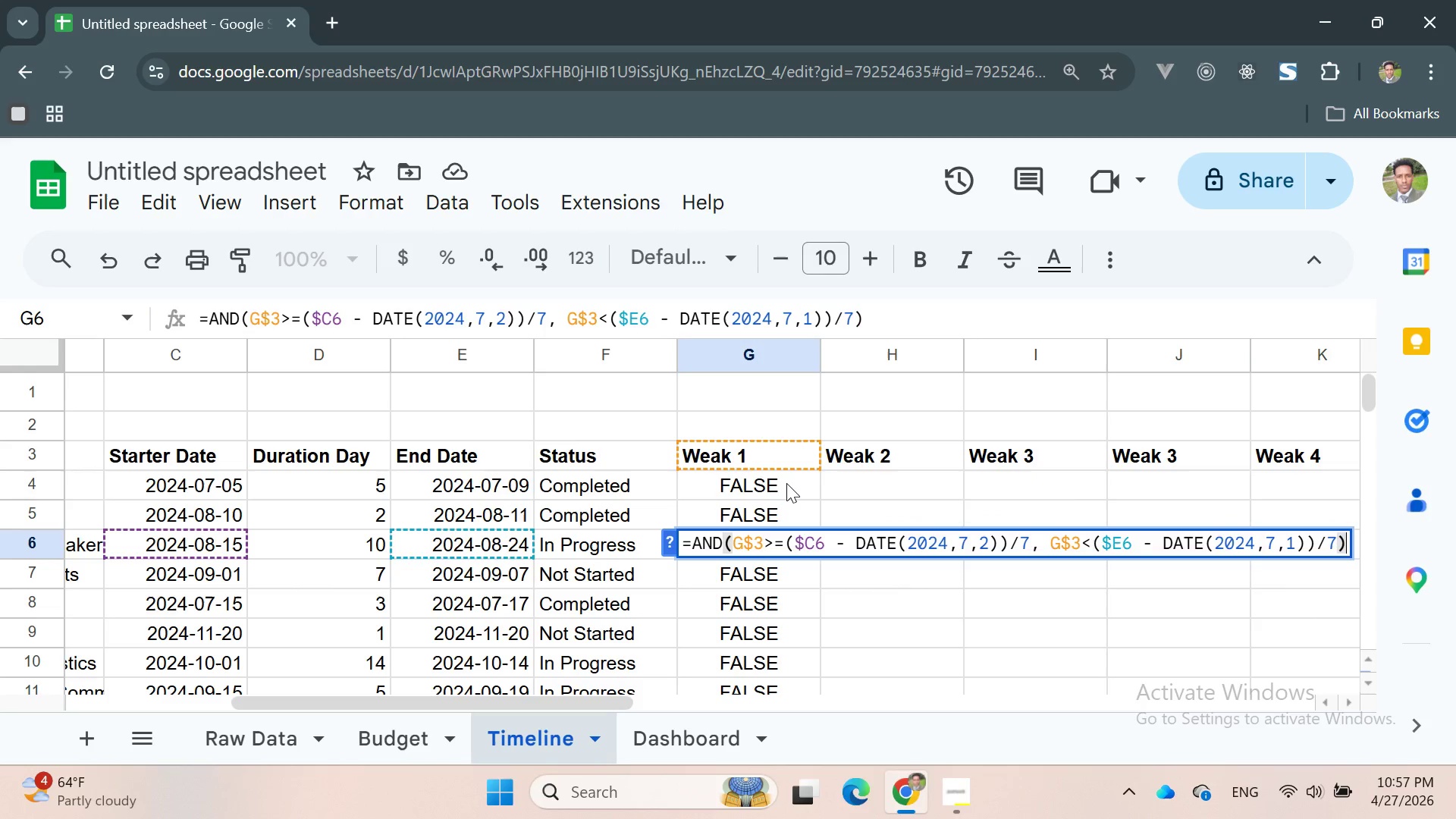 
left_click([786, 483])
 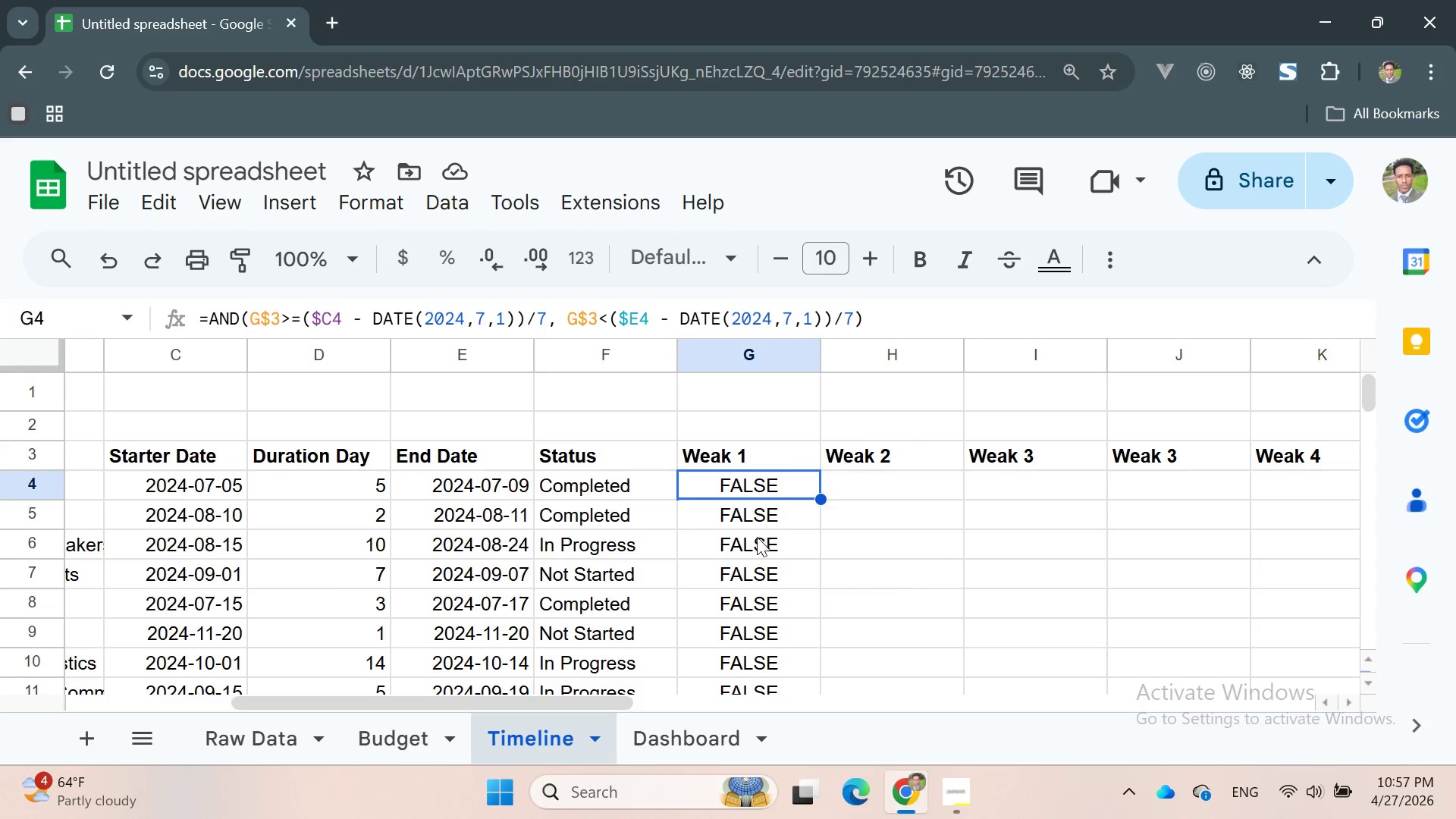 
double_click([757, 541])
 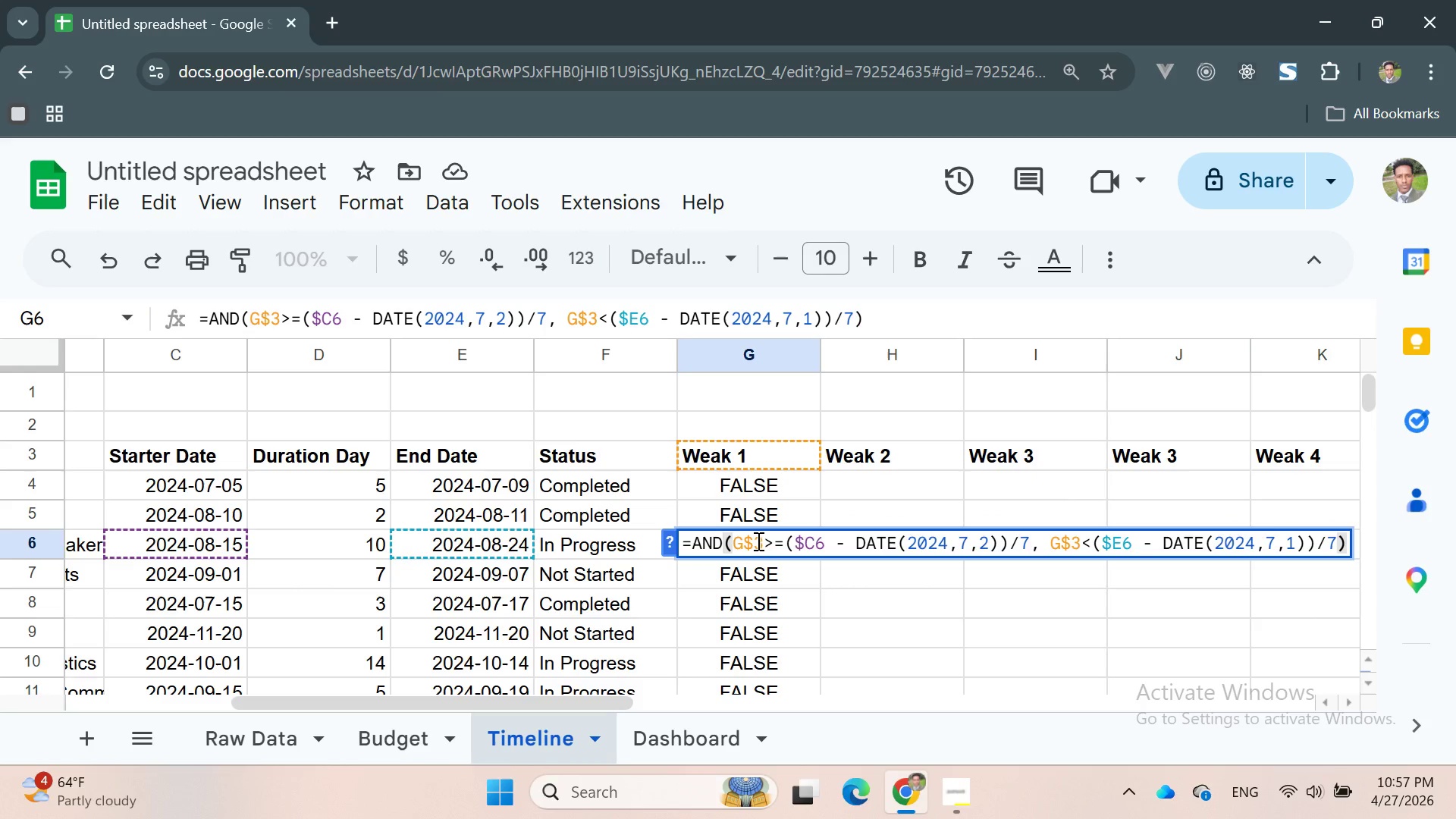 
left_click([755, 488])
 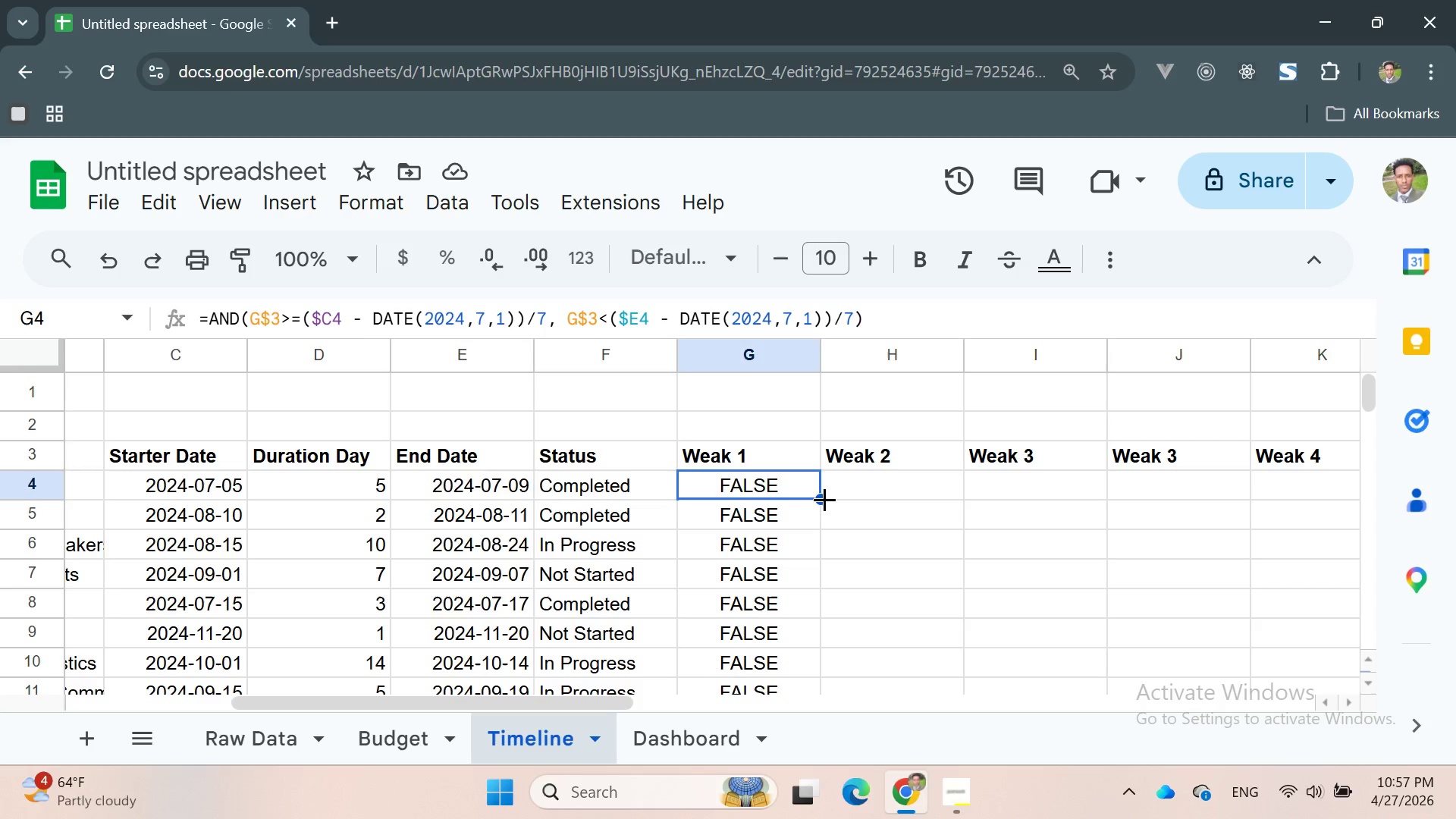 
left_click_drag(start_coordinate=[820, 500], to_coordinate=[1285, 487])
 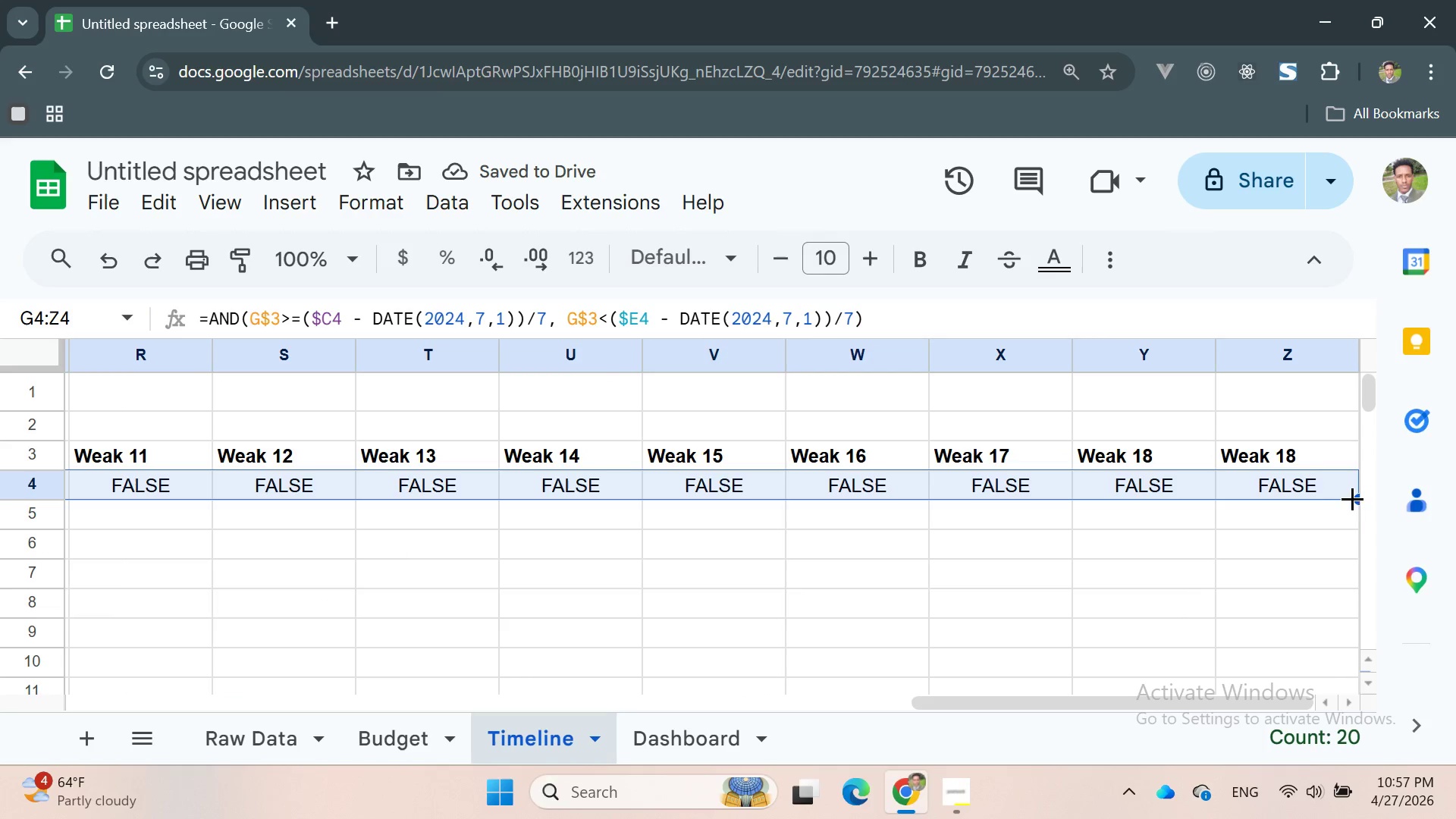 
left_click_drag(start_coordinate=[1356, 496], to_coordinate=[1362, 533])
 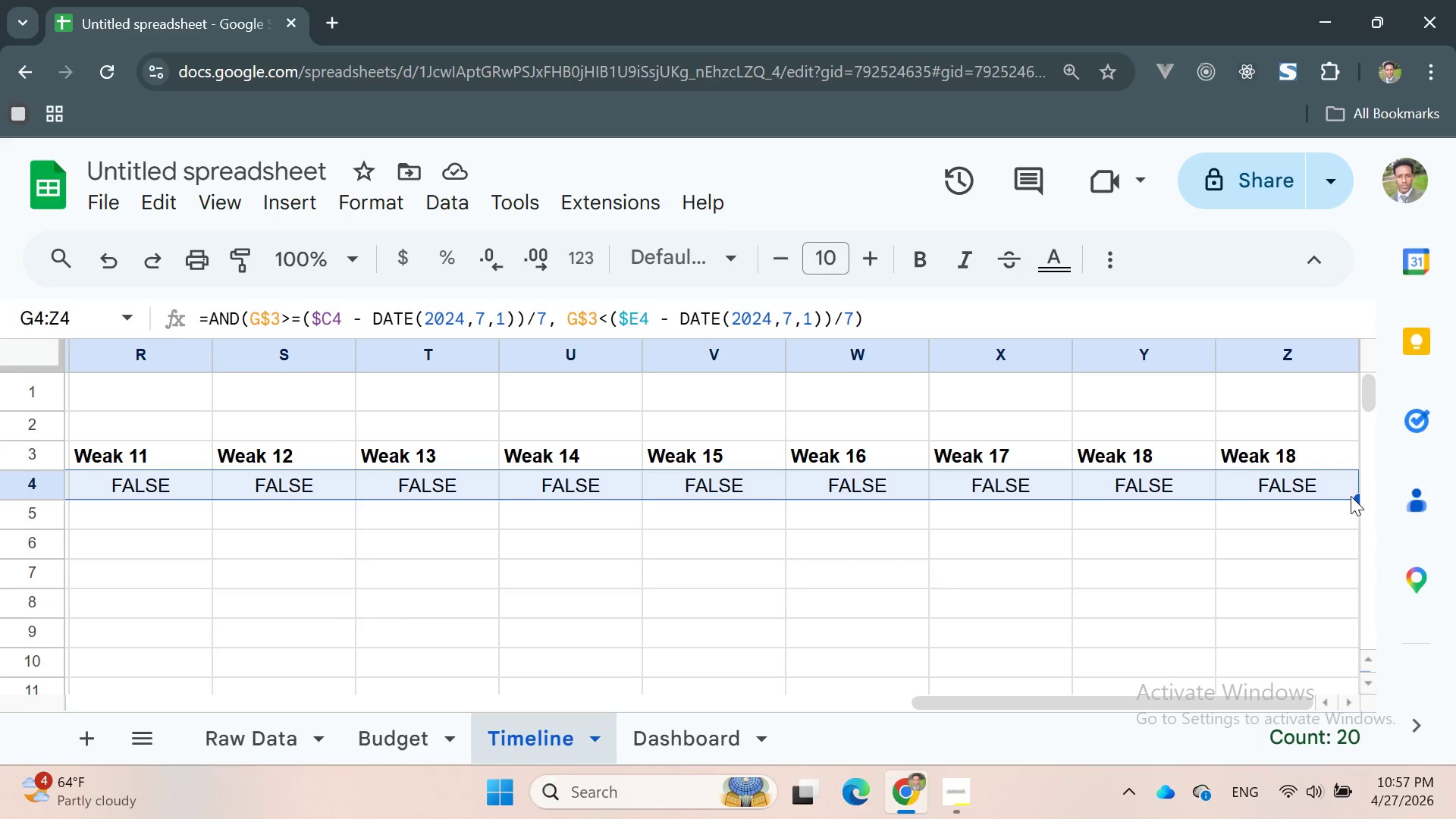 
left_click([1343, 488])
 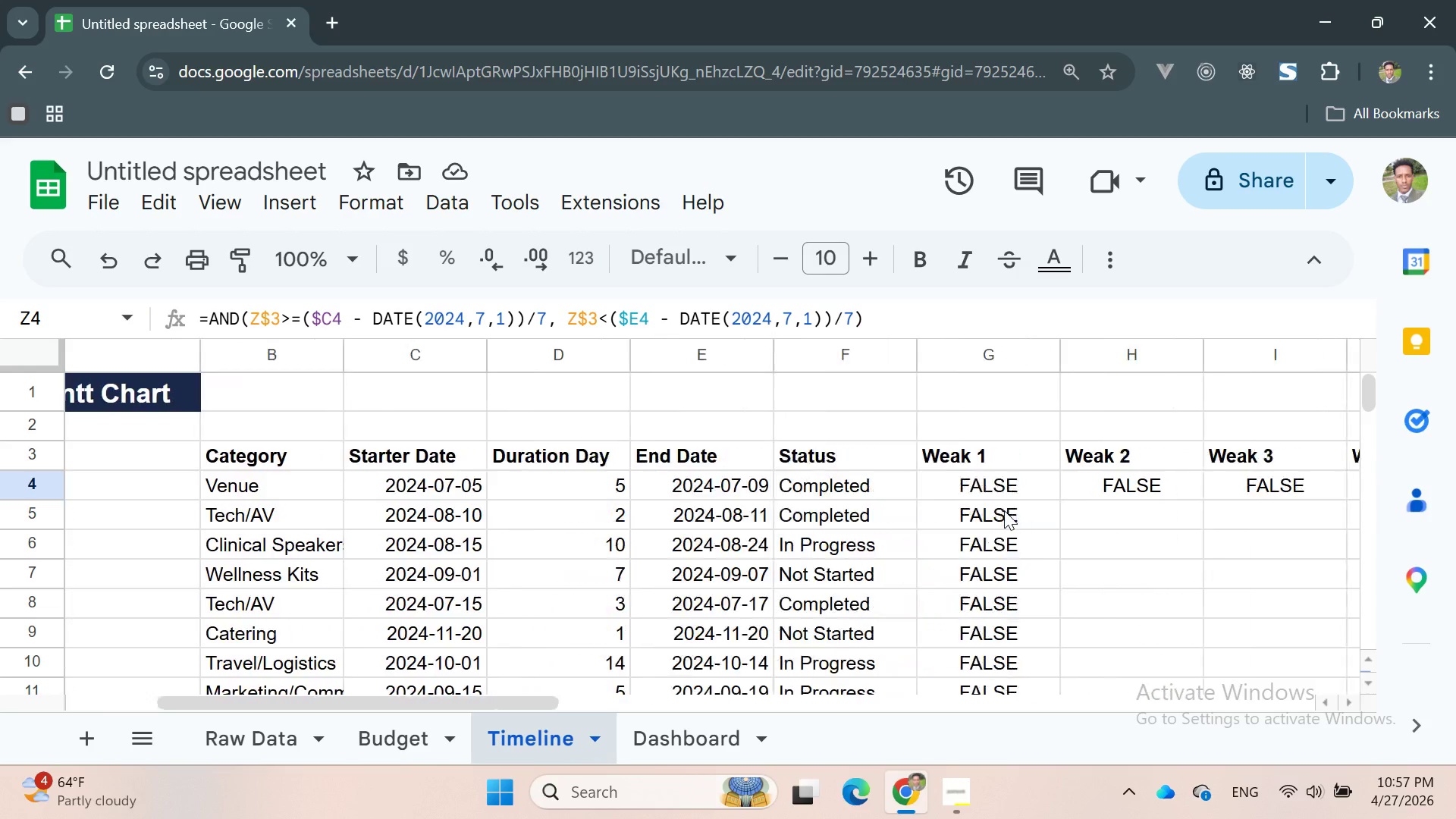 
wait(5.2)
 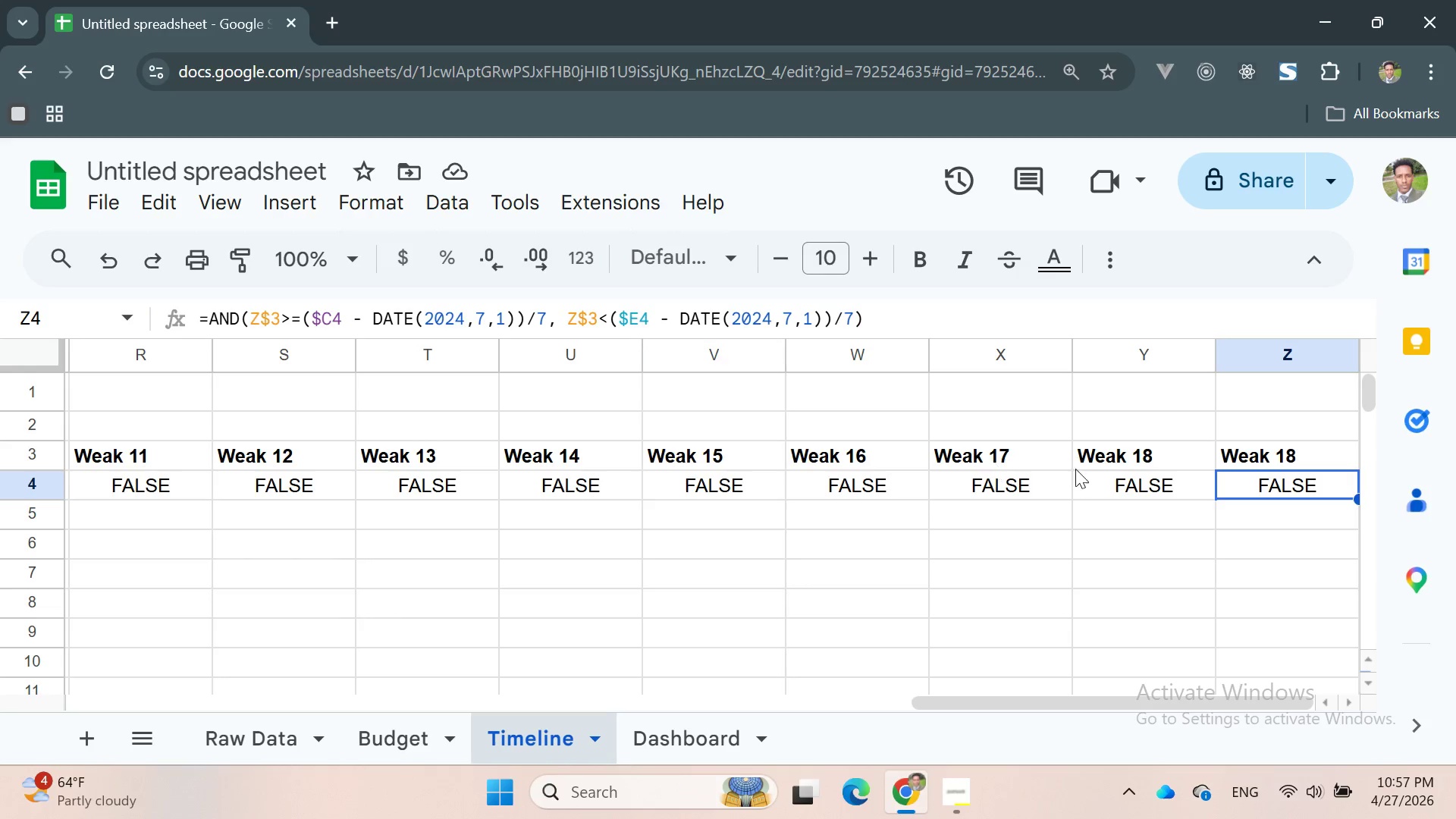 
left_click([717, 488])
 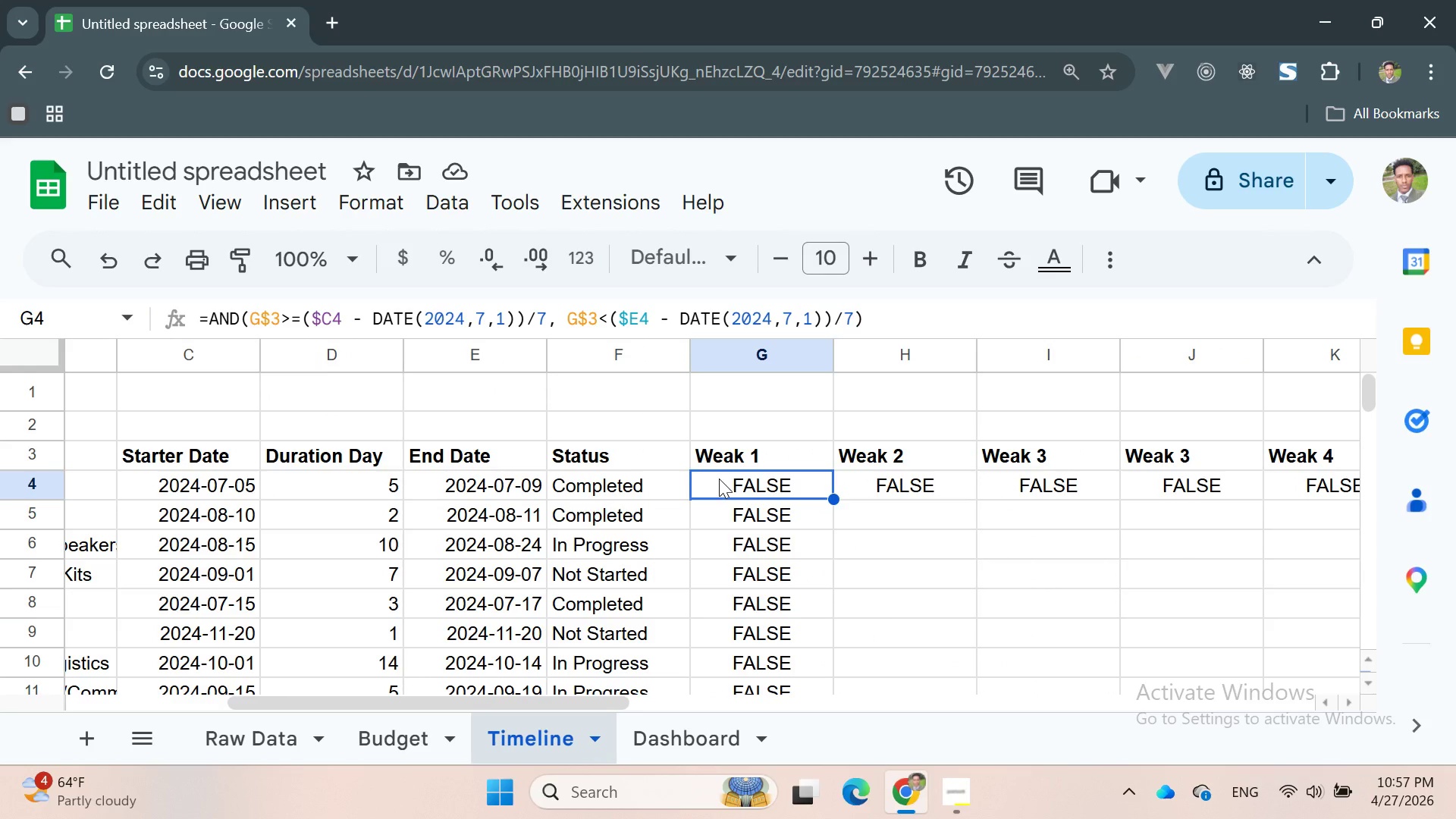 
left_click_drag(start_coordinate=[723, 479], to_coordinate=[739, 475])
 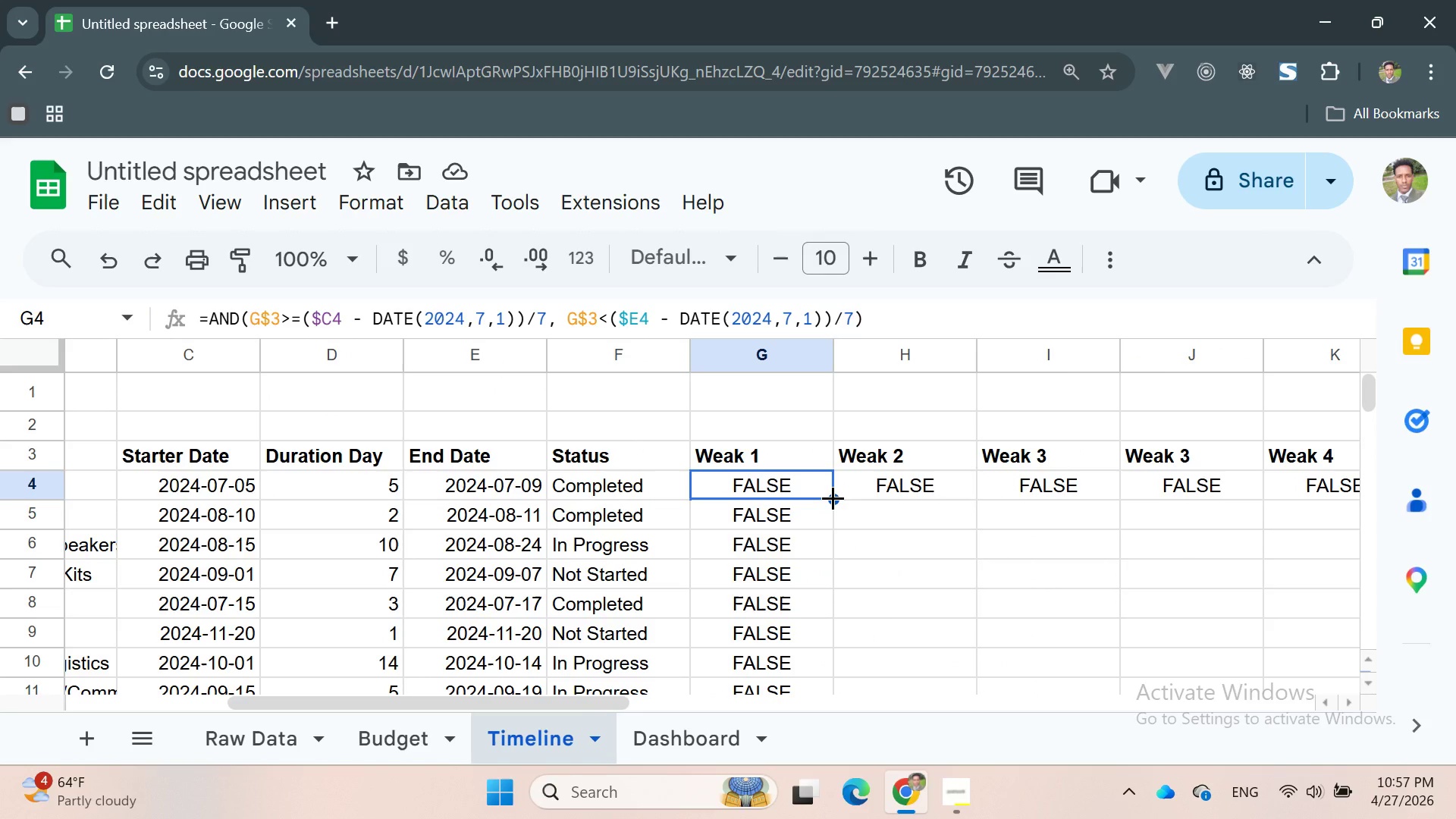 
left_click_drag(start_coordinate=[833, 497], to_coordinate=[865, 495])
 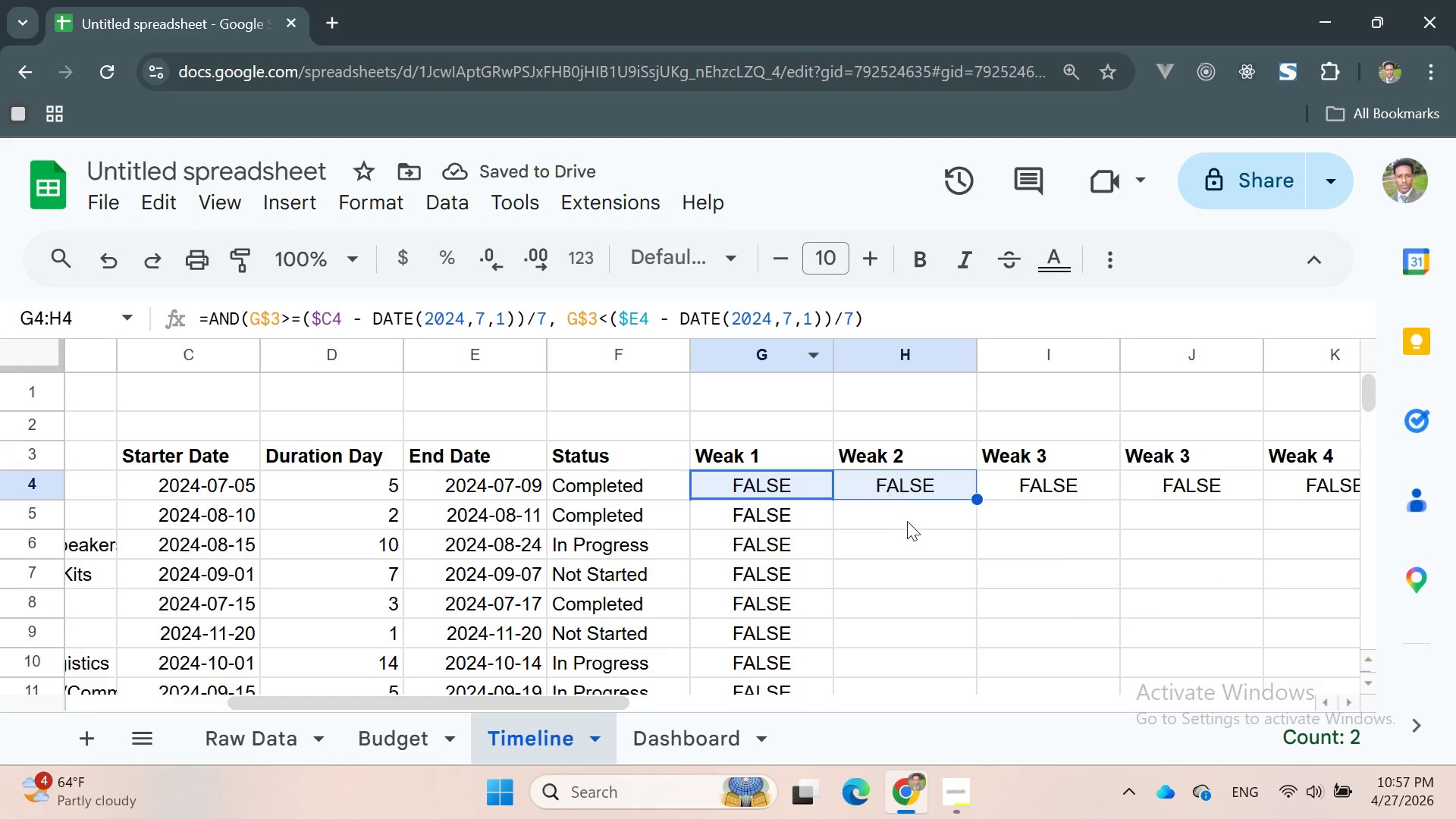 
left_click([811, 474])
 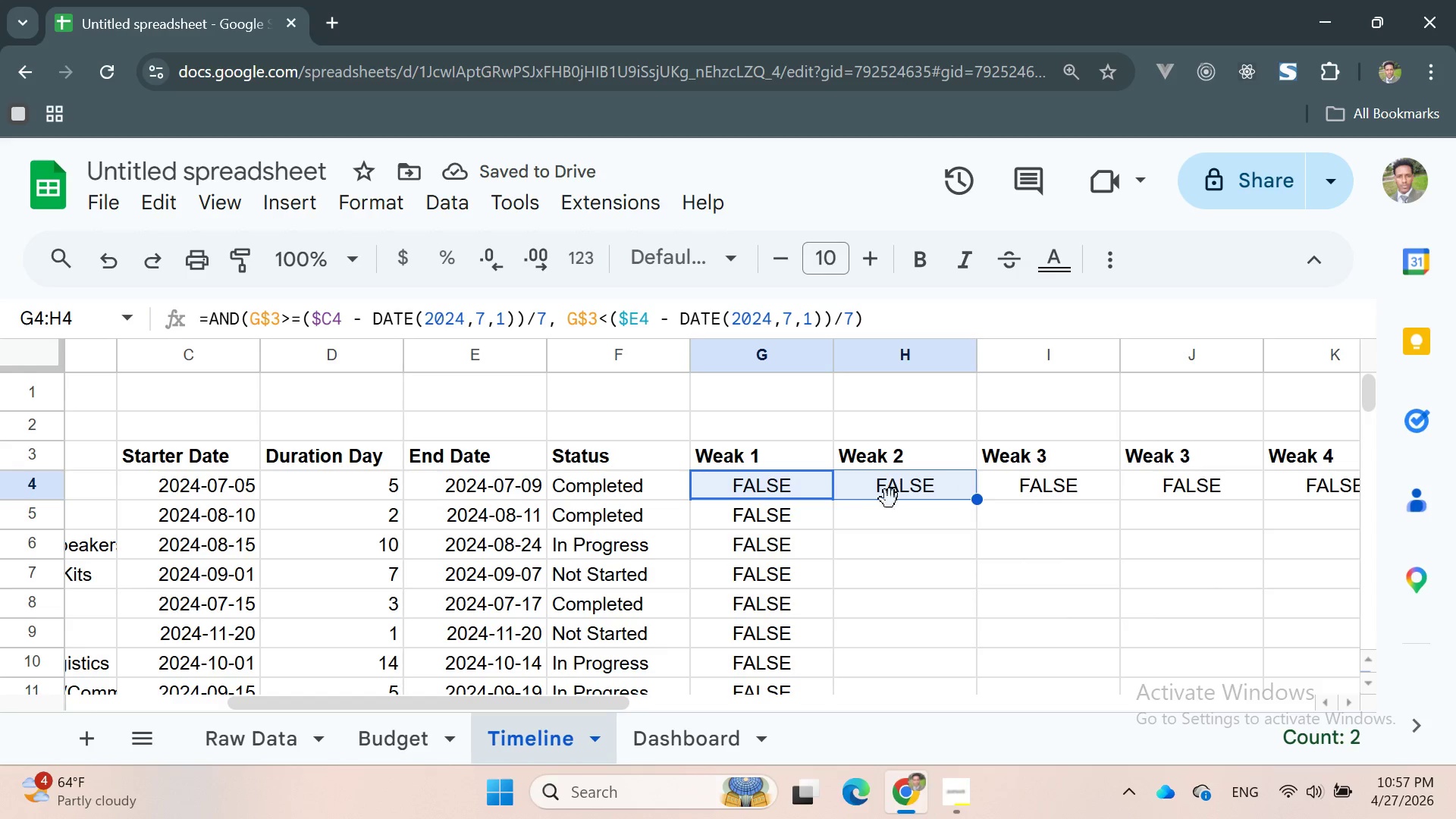 
left_click([817, 484])
 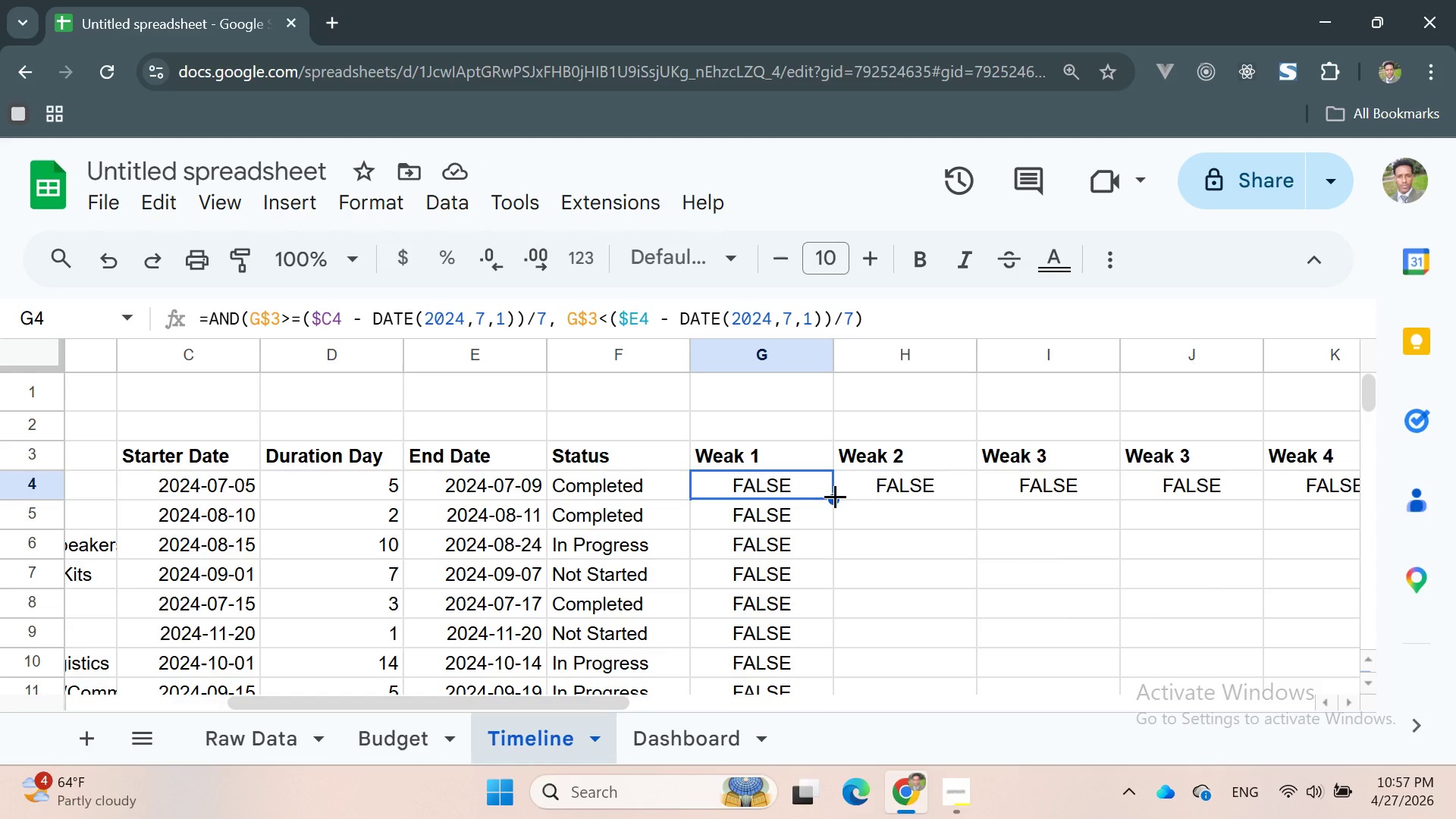 
left_click_drag(start_coordinate=[835, 496], to_coordinate=[1305, 488])
 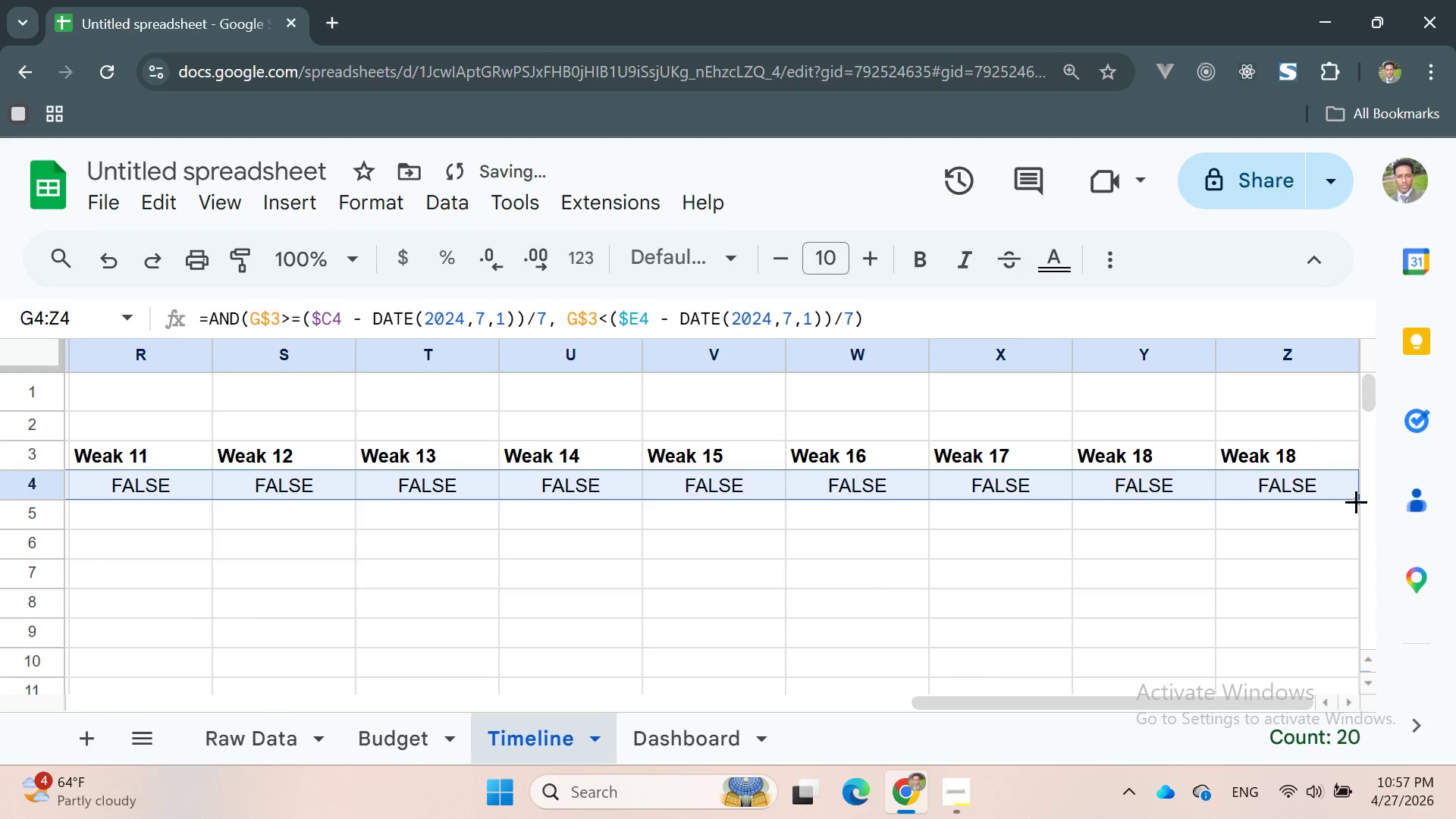 
left_click_drag(start_coordinate=[1355, 498], to_coordinate=[1289, 485])
 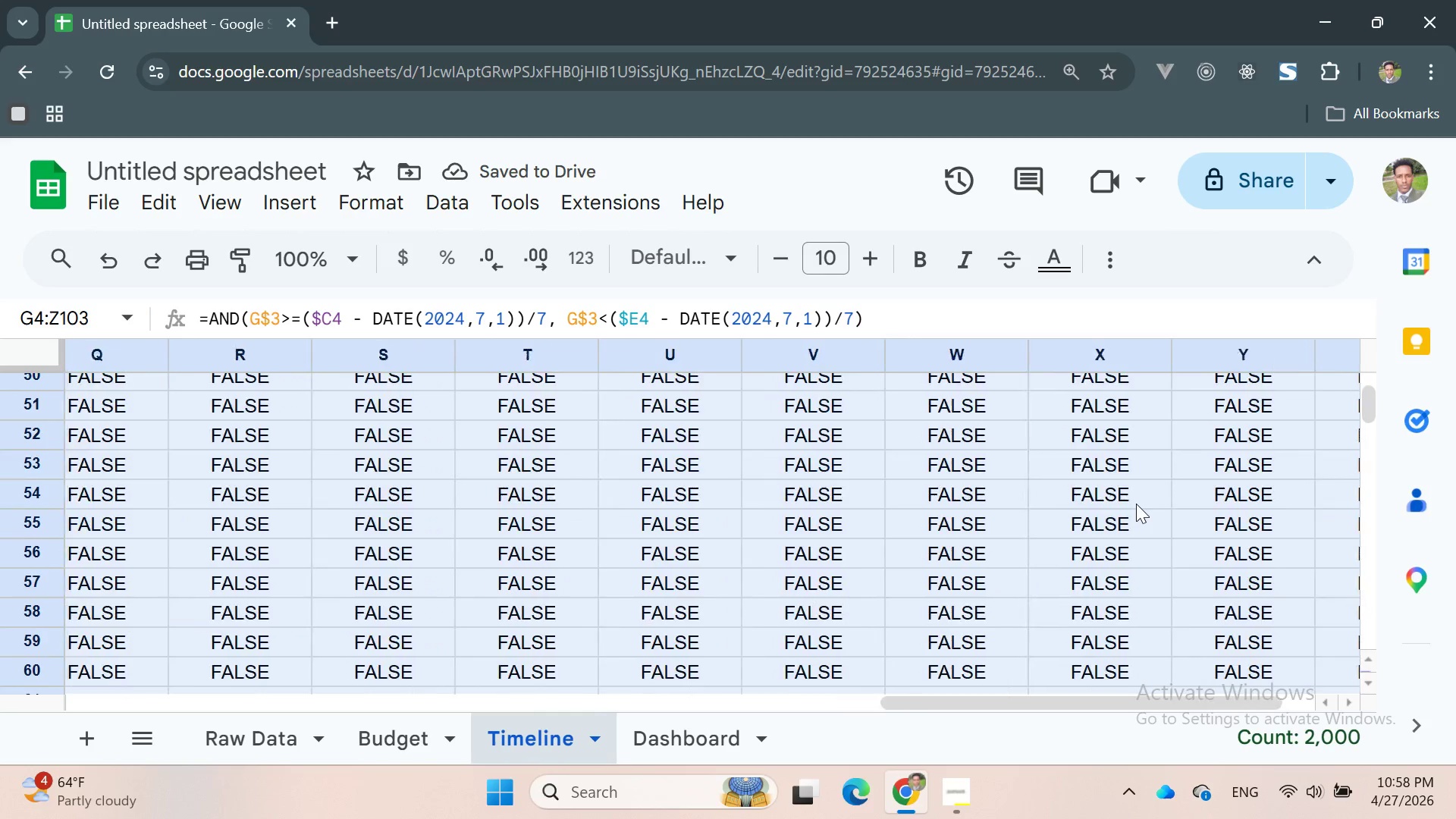 
scroll: coordinate [1028, 522], scroll_direction: up, amount: 19.0
 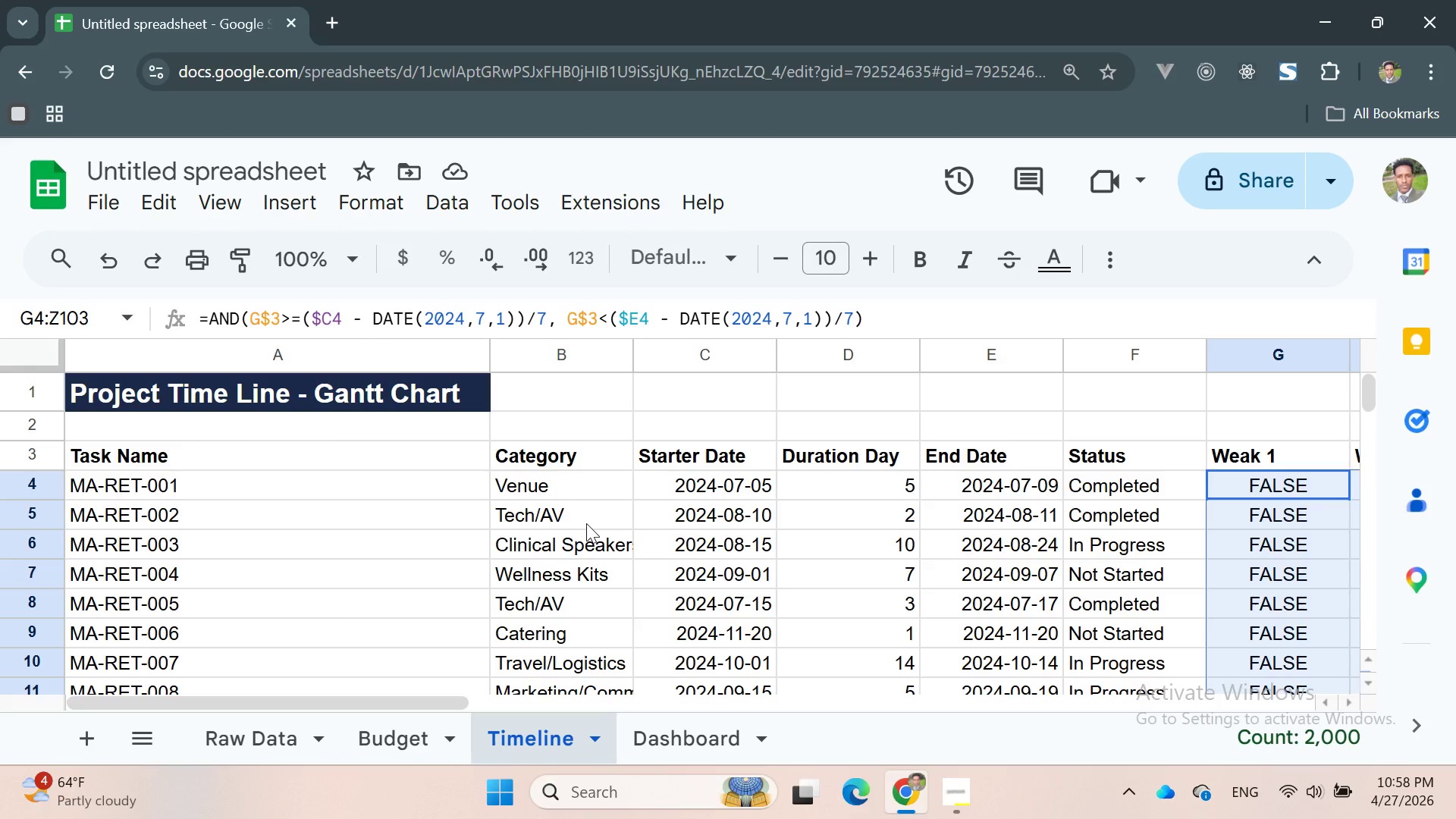 
wait(29.37)
 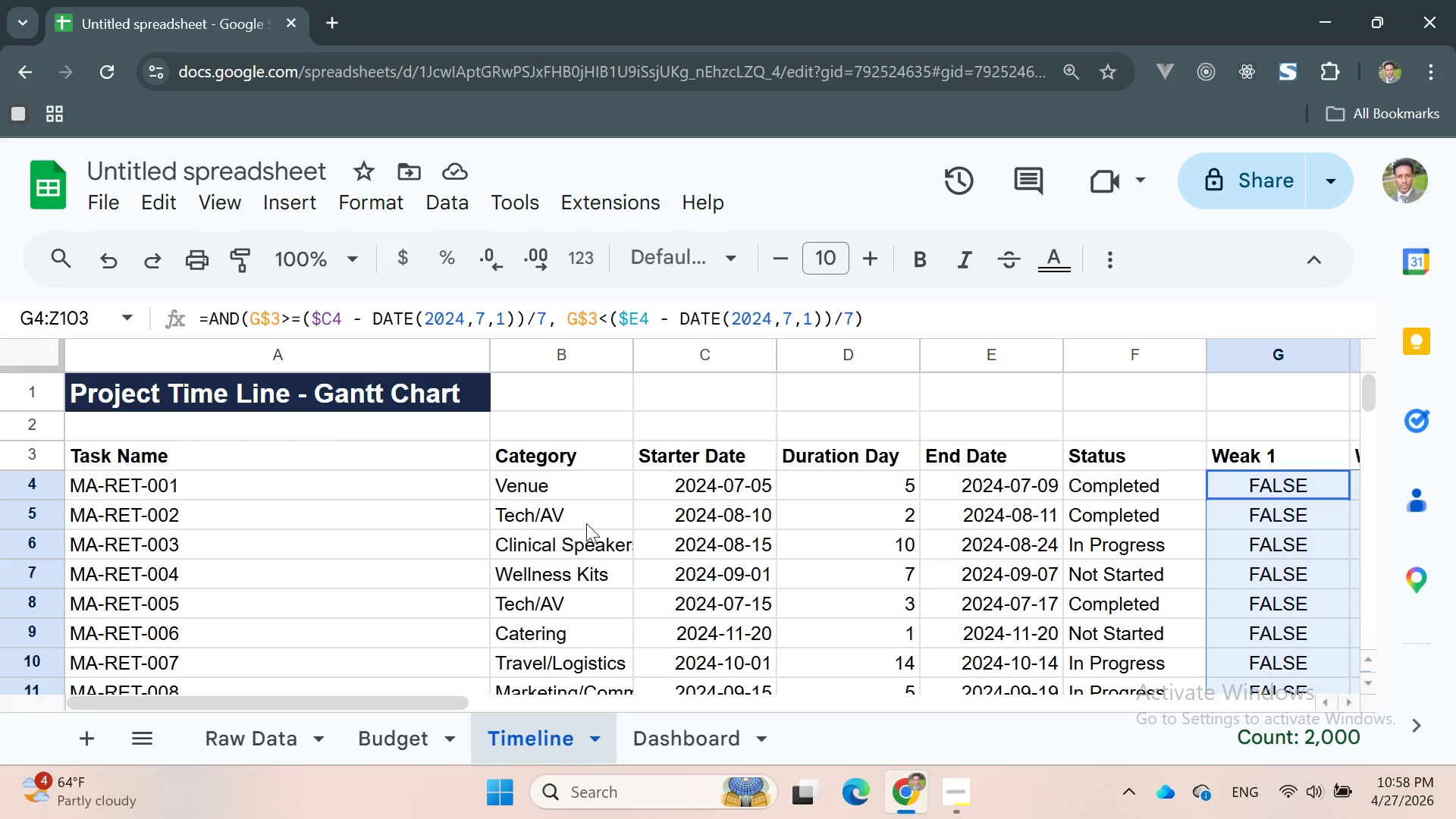 
scroll: coordinate [856, 500], scroll_direction: up, amount: 1.0
 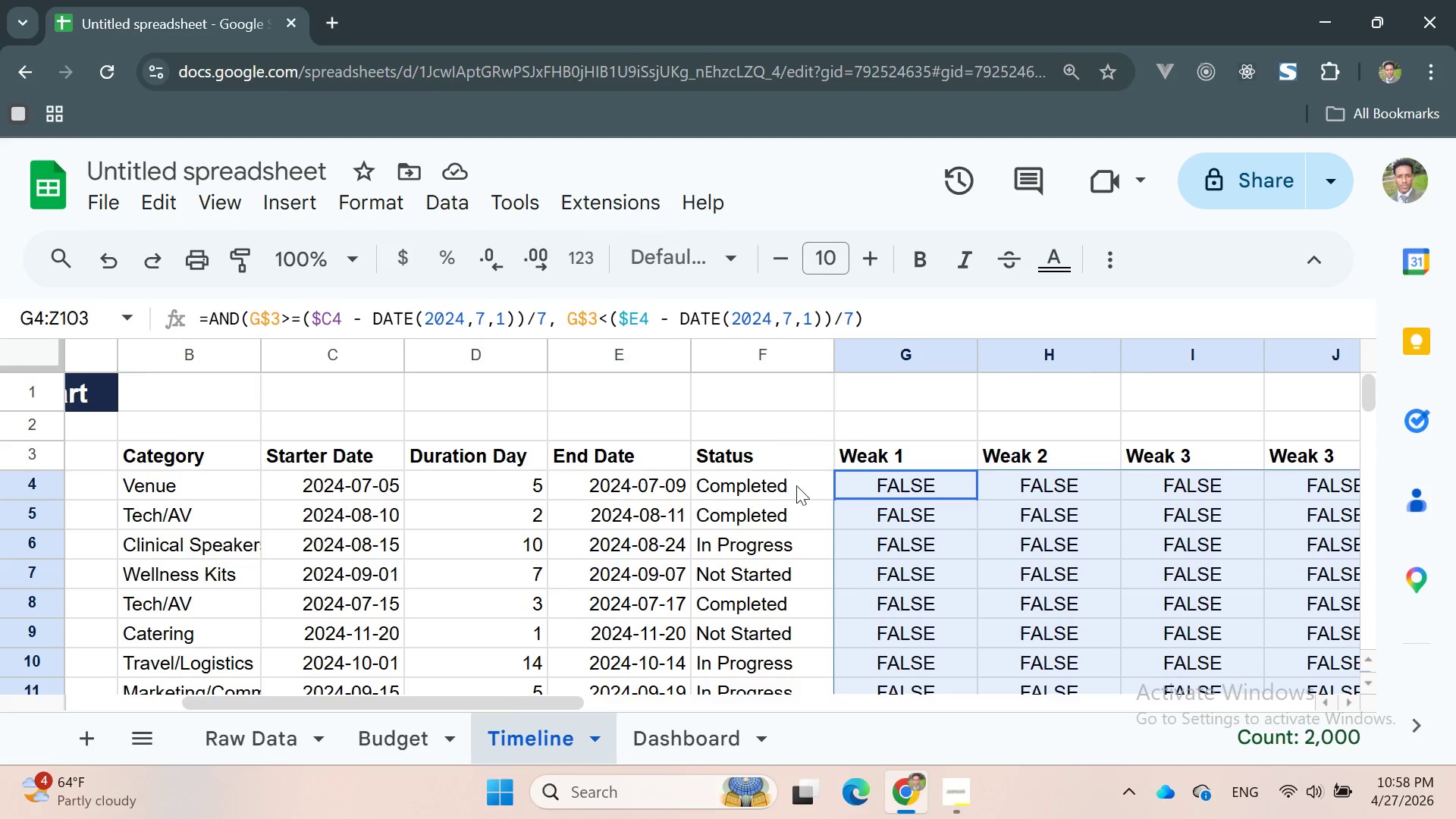 
left_click([771, 484])
 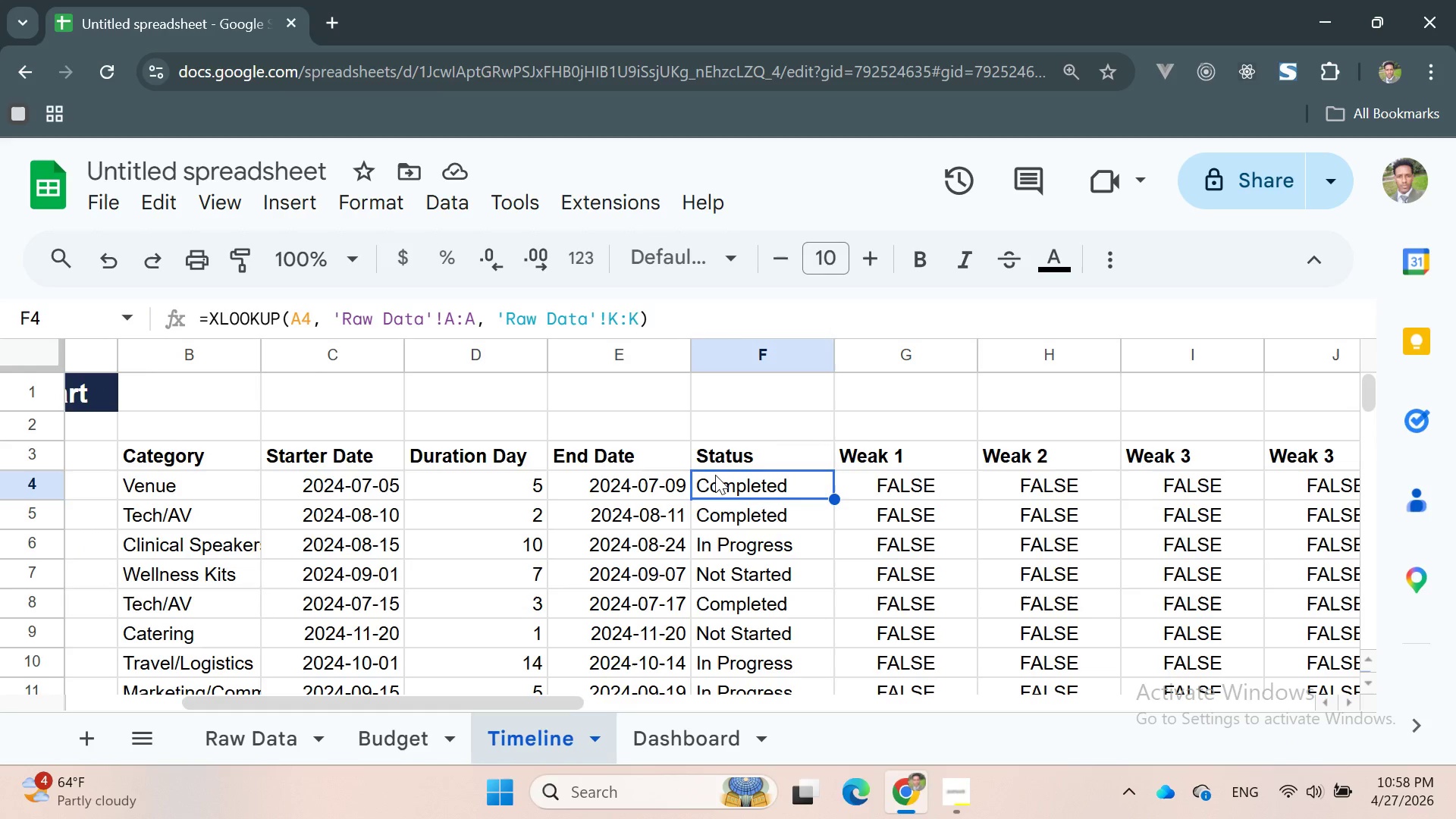 
left_click_drag(start_coordinate=[714, 485], to_coordinate=[776, 525])
 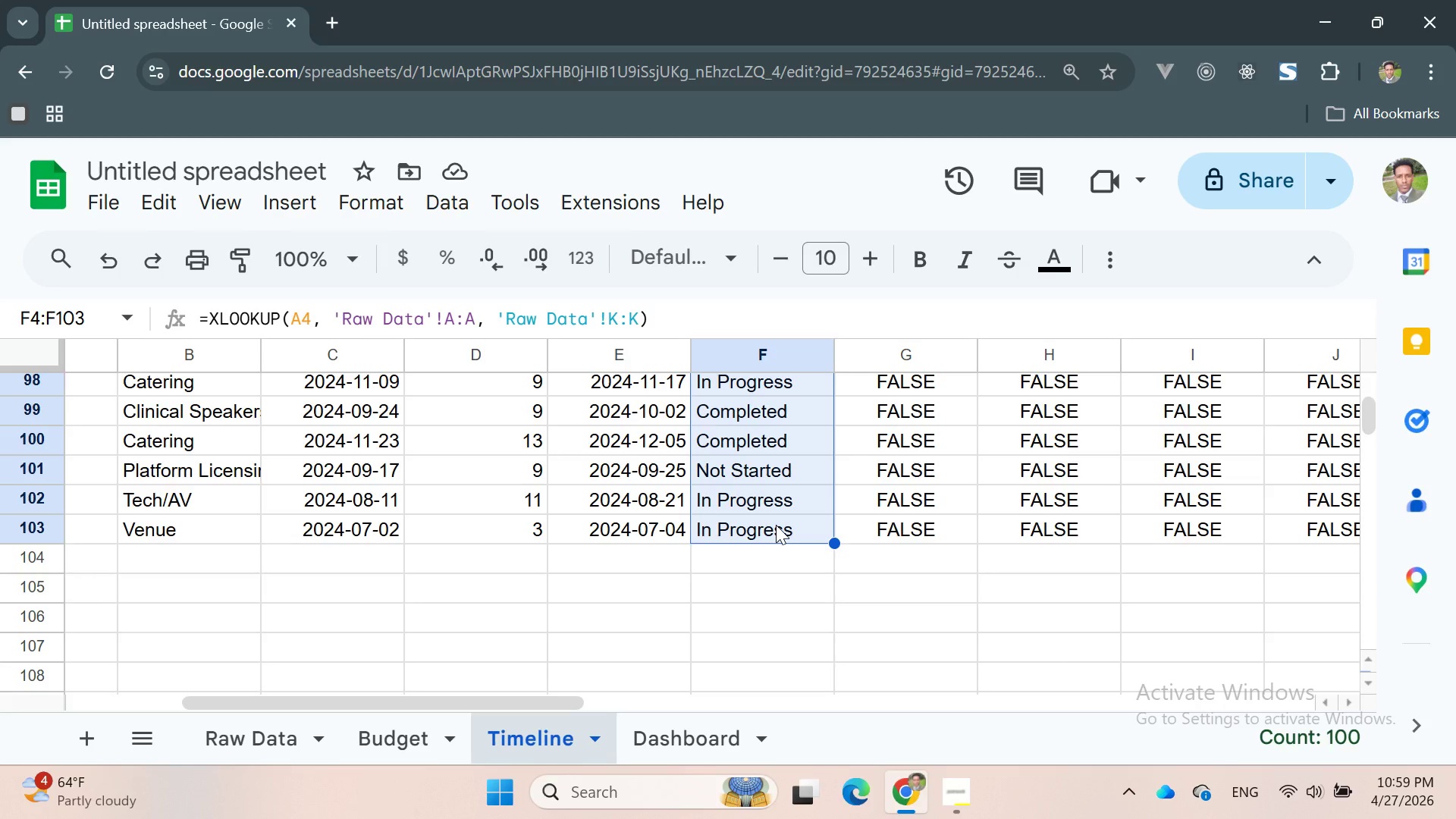 
wait(17.98)
 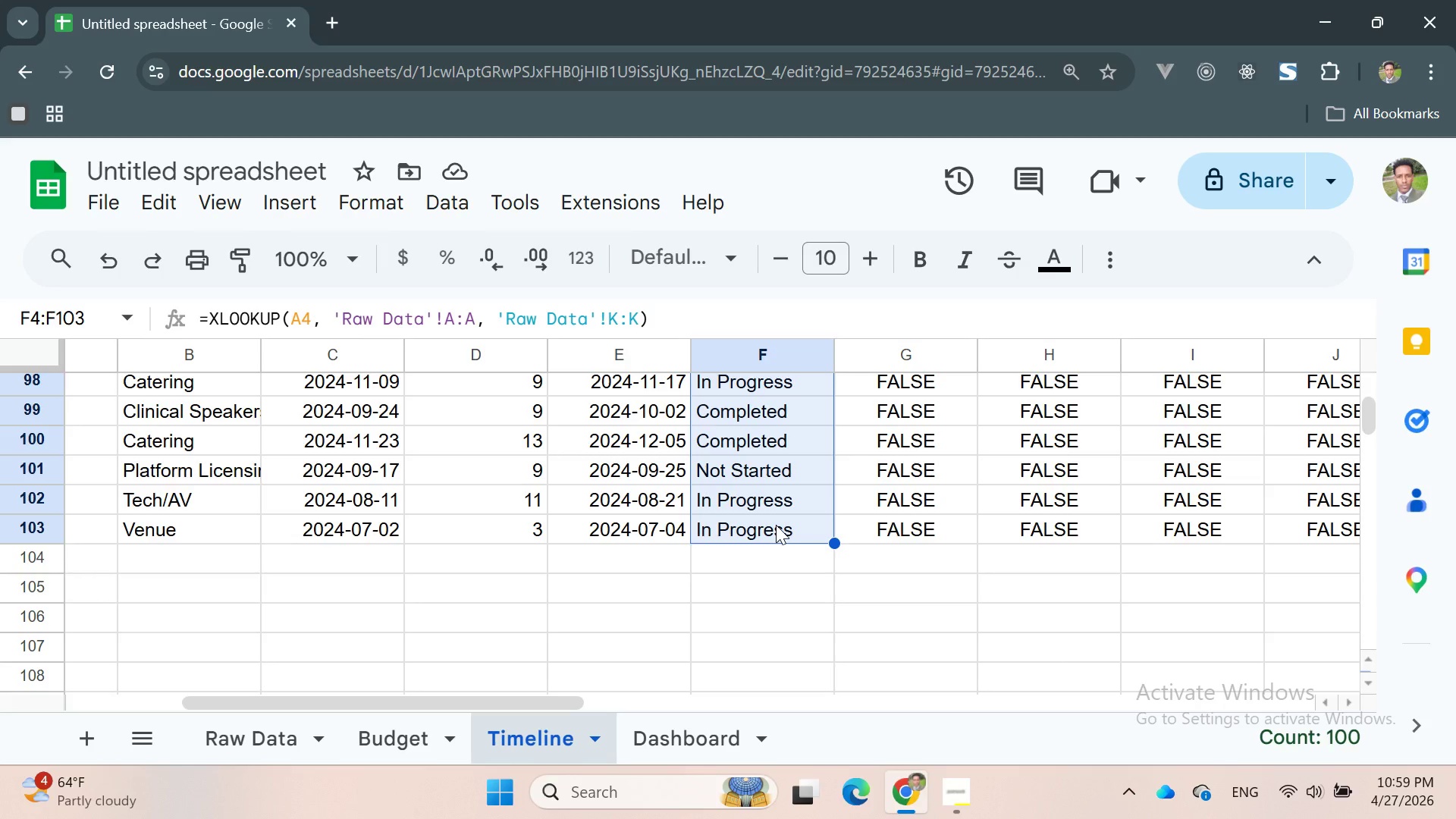 
left_click([286, 736])
 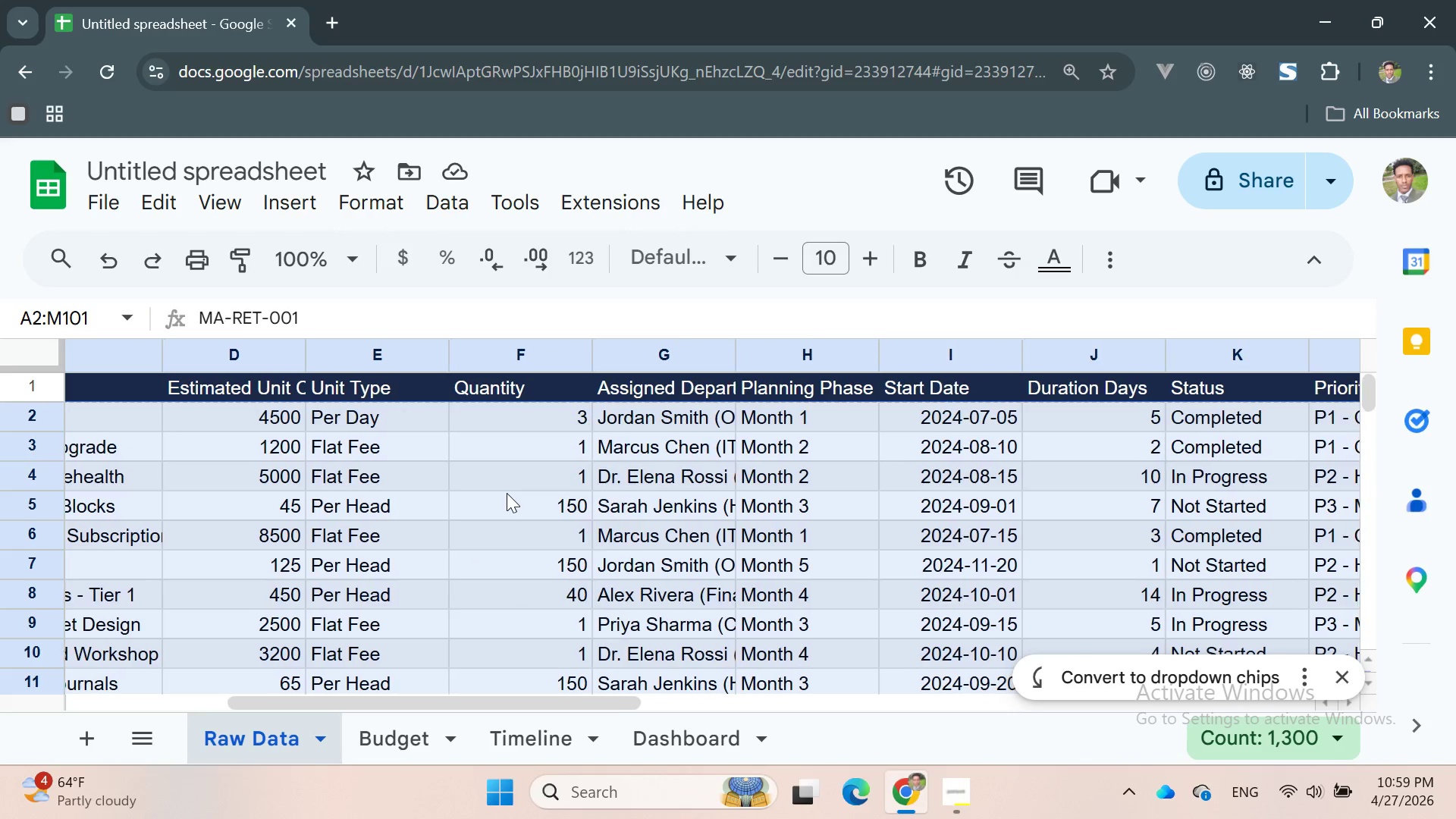 
wait(6.47)
 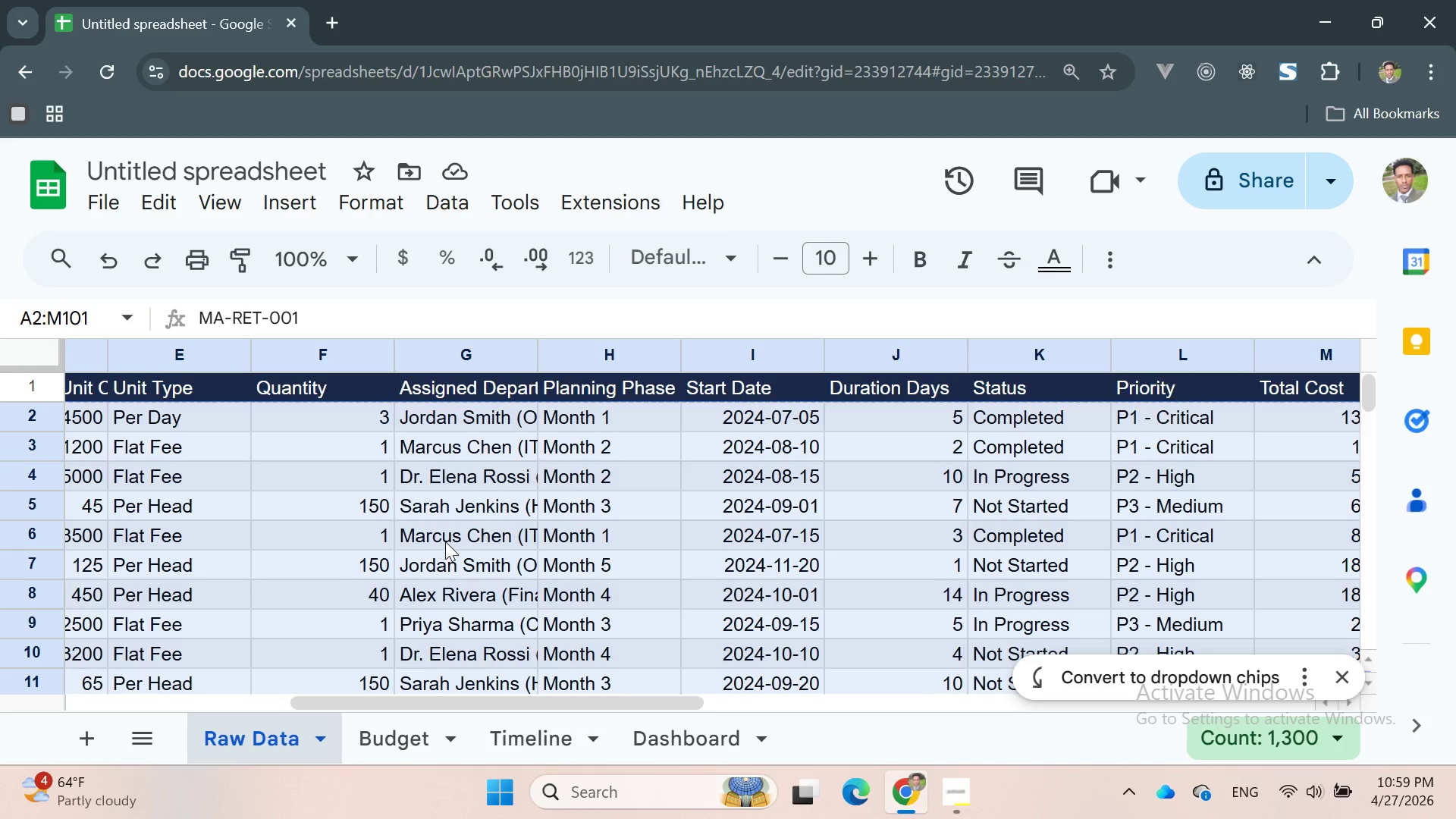 
left_click([428, 739])
 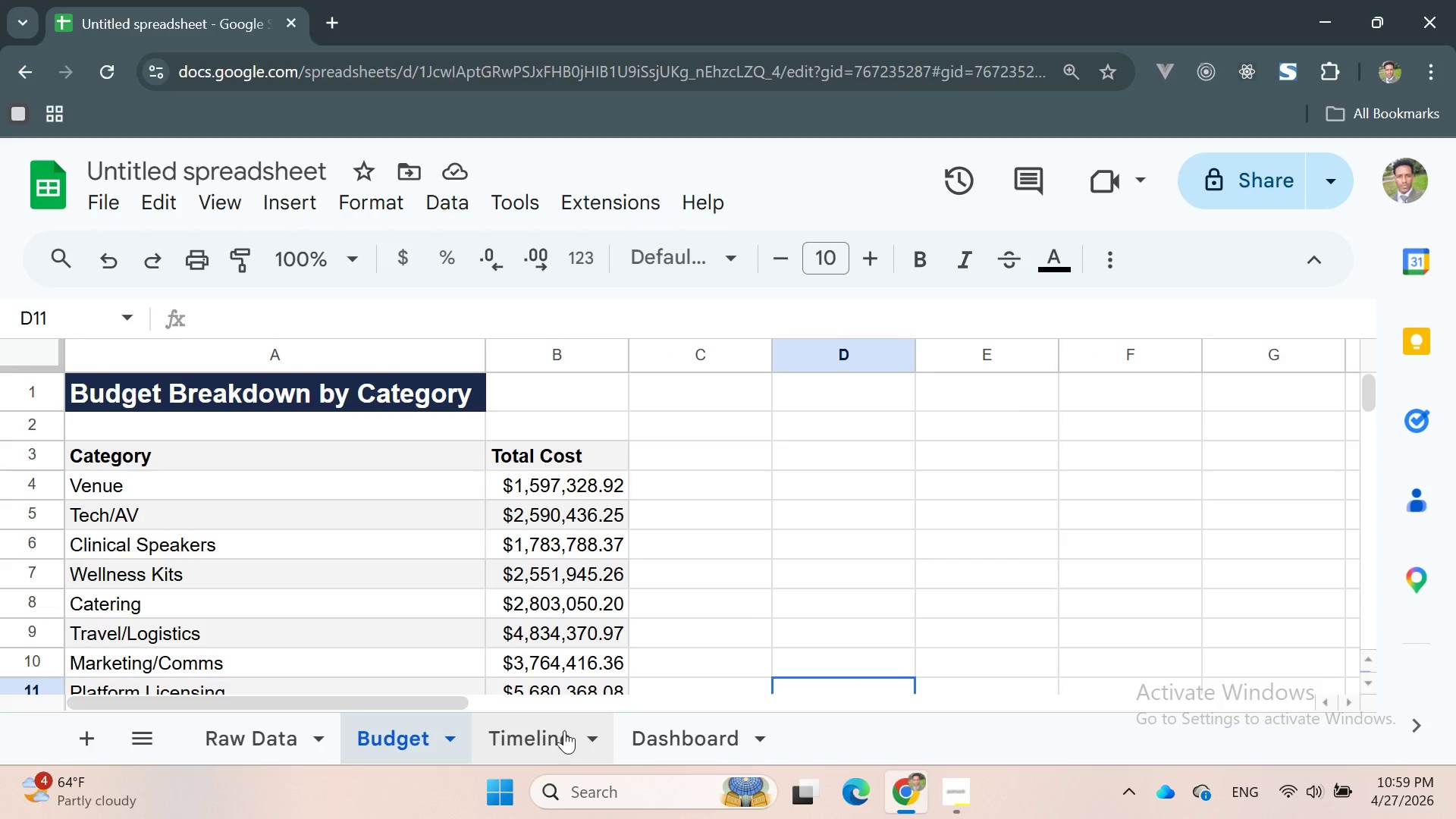 
left_click([564, 730])
 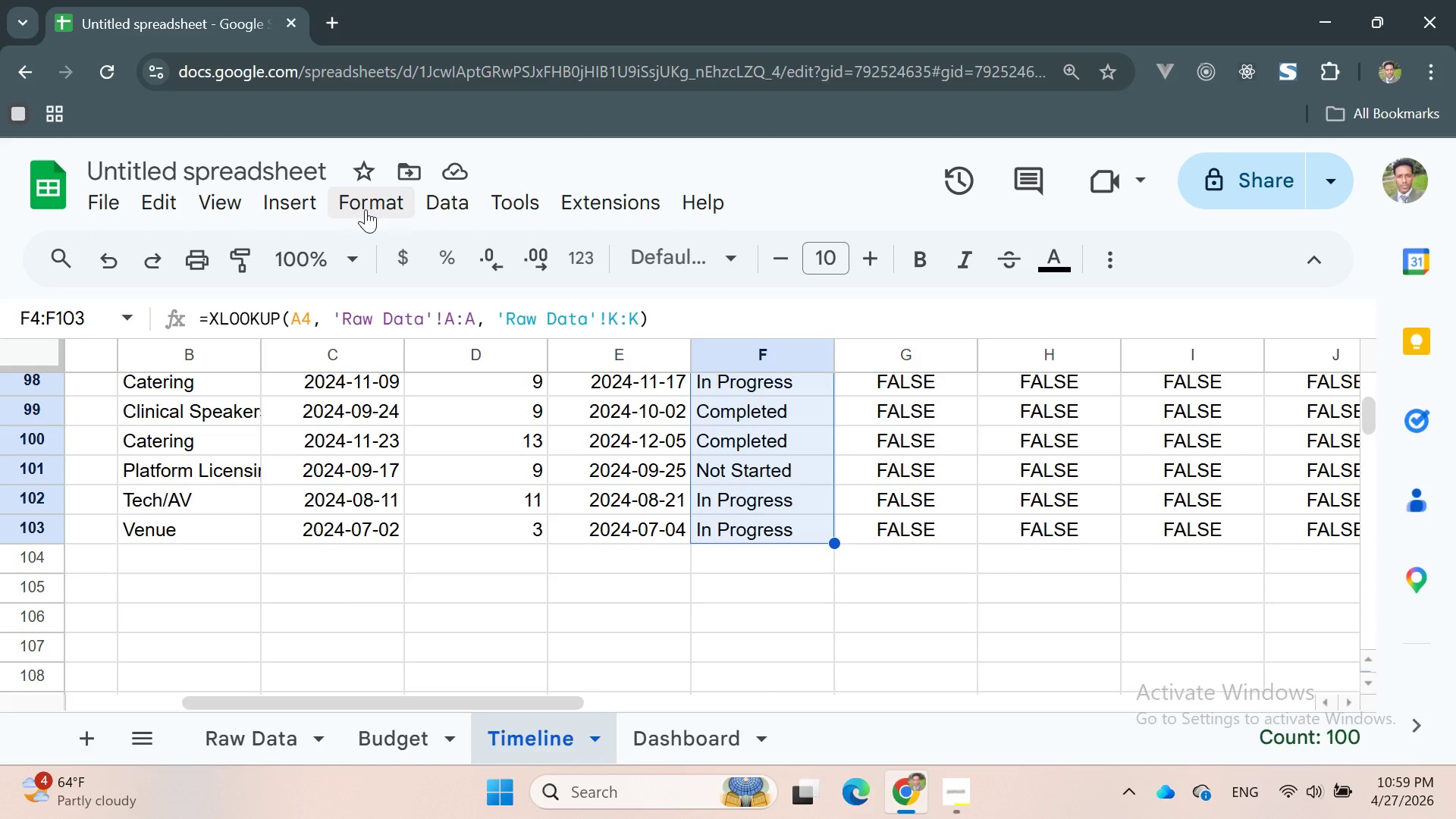 
wait(6.97)
 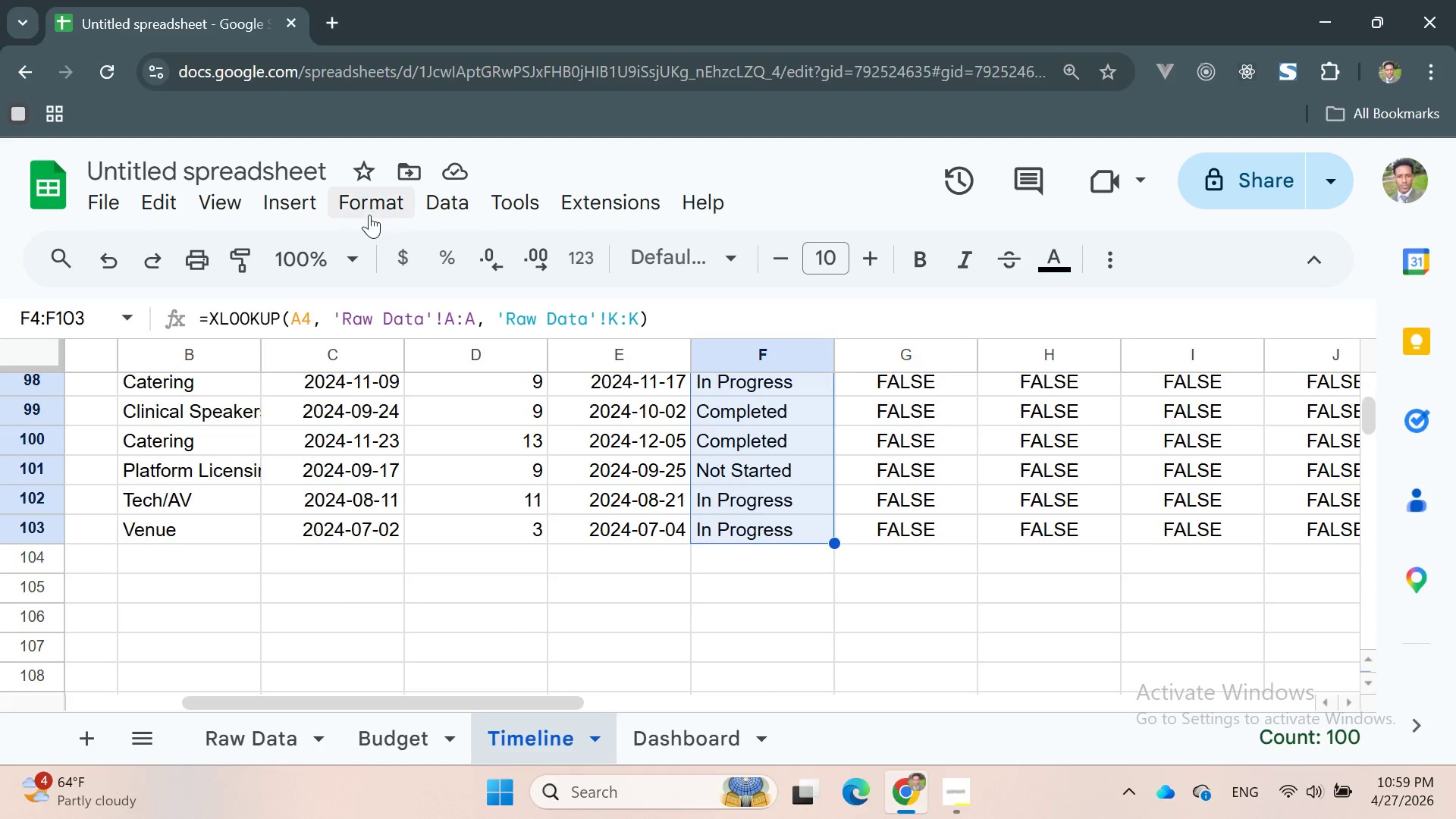 
left_click([366, 209])
 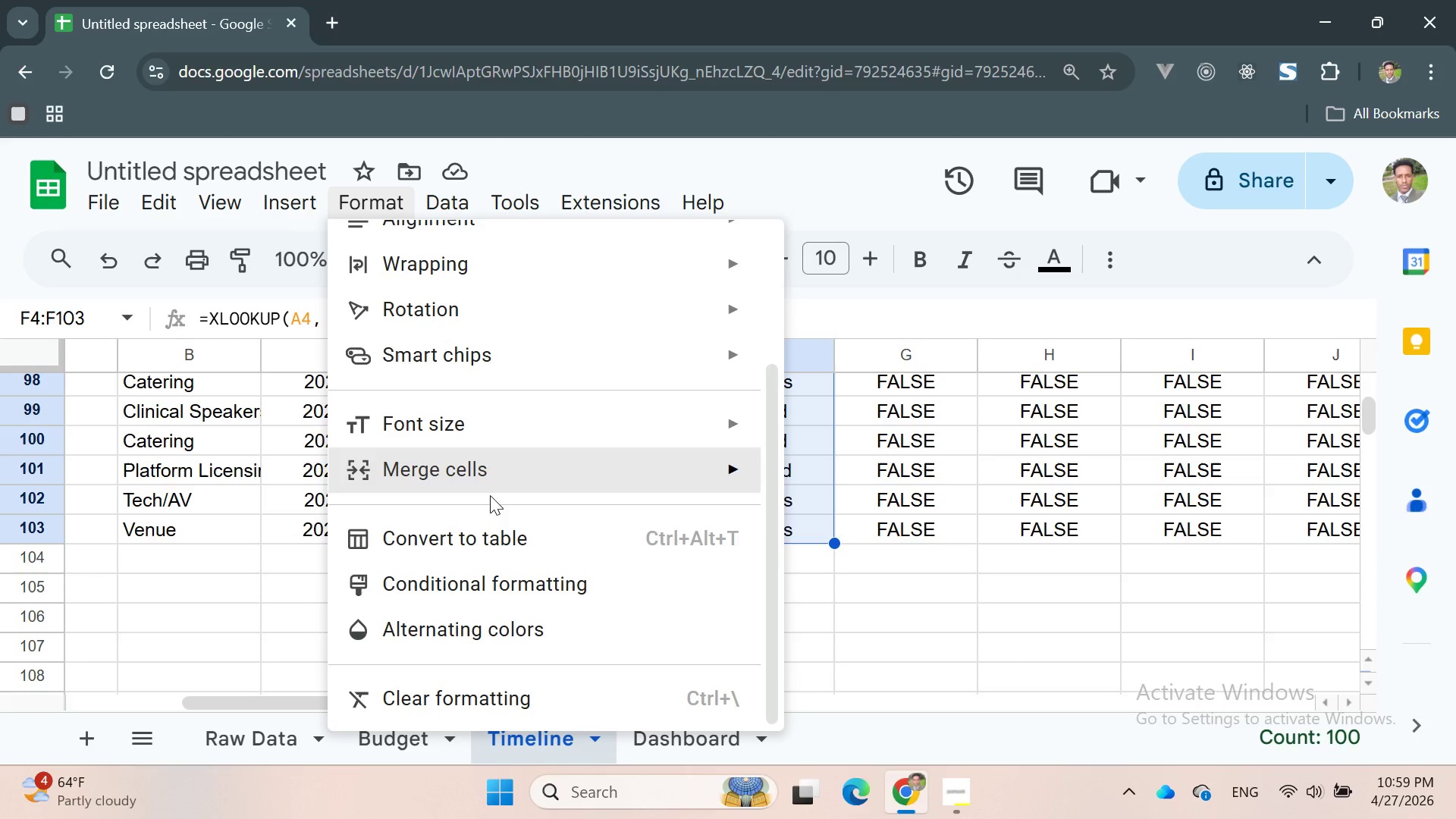 
scroll: coordinate [516, 648], scroll_direction: down, amount: 5.0
 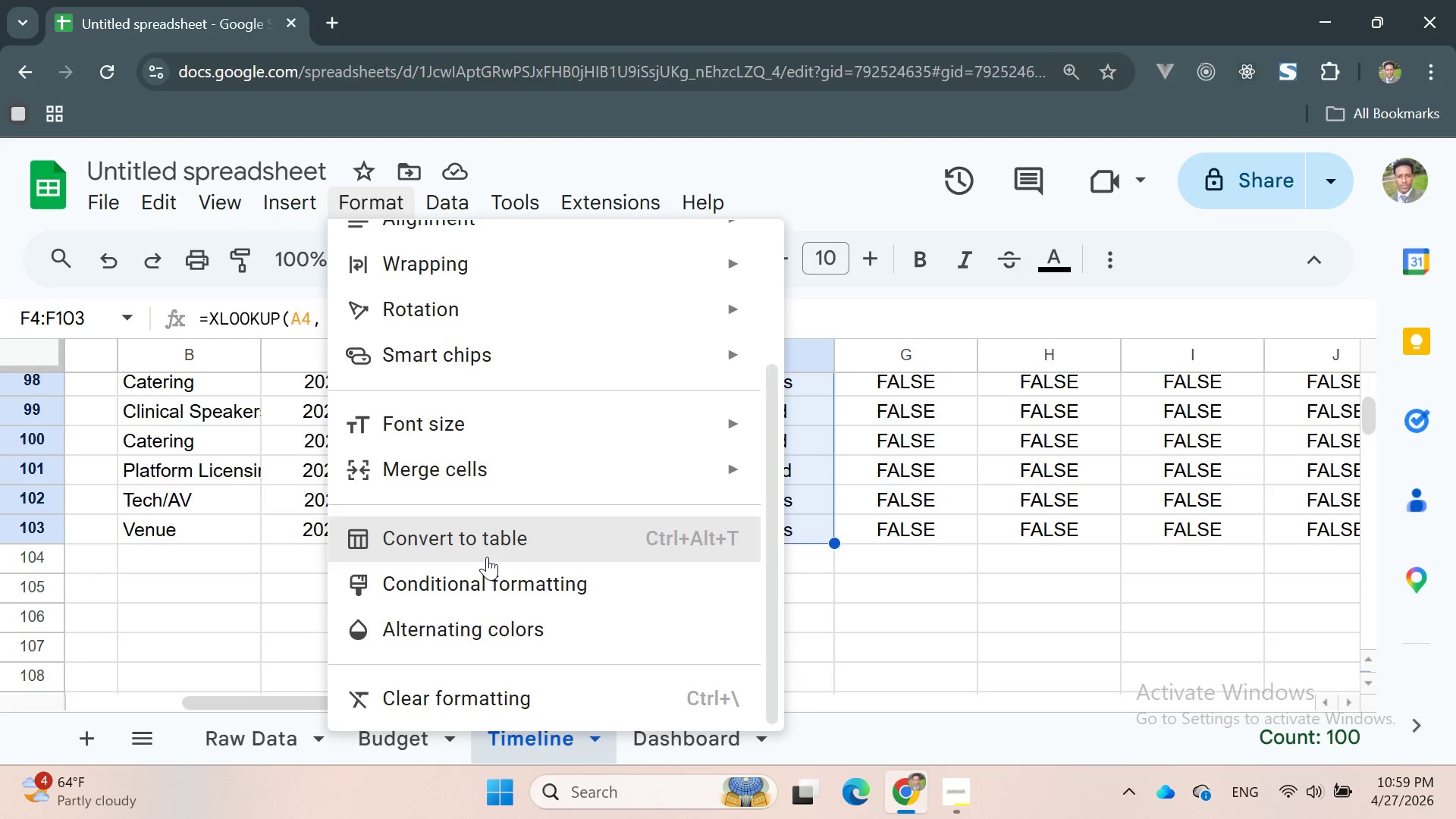 
left_click([487, 557])
 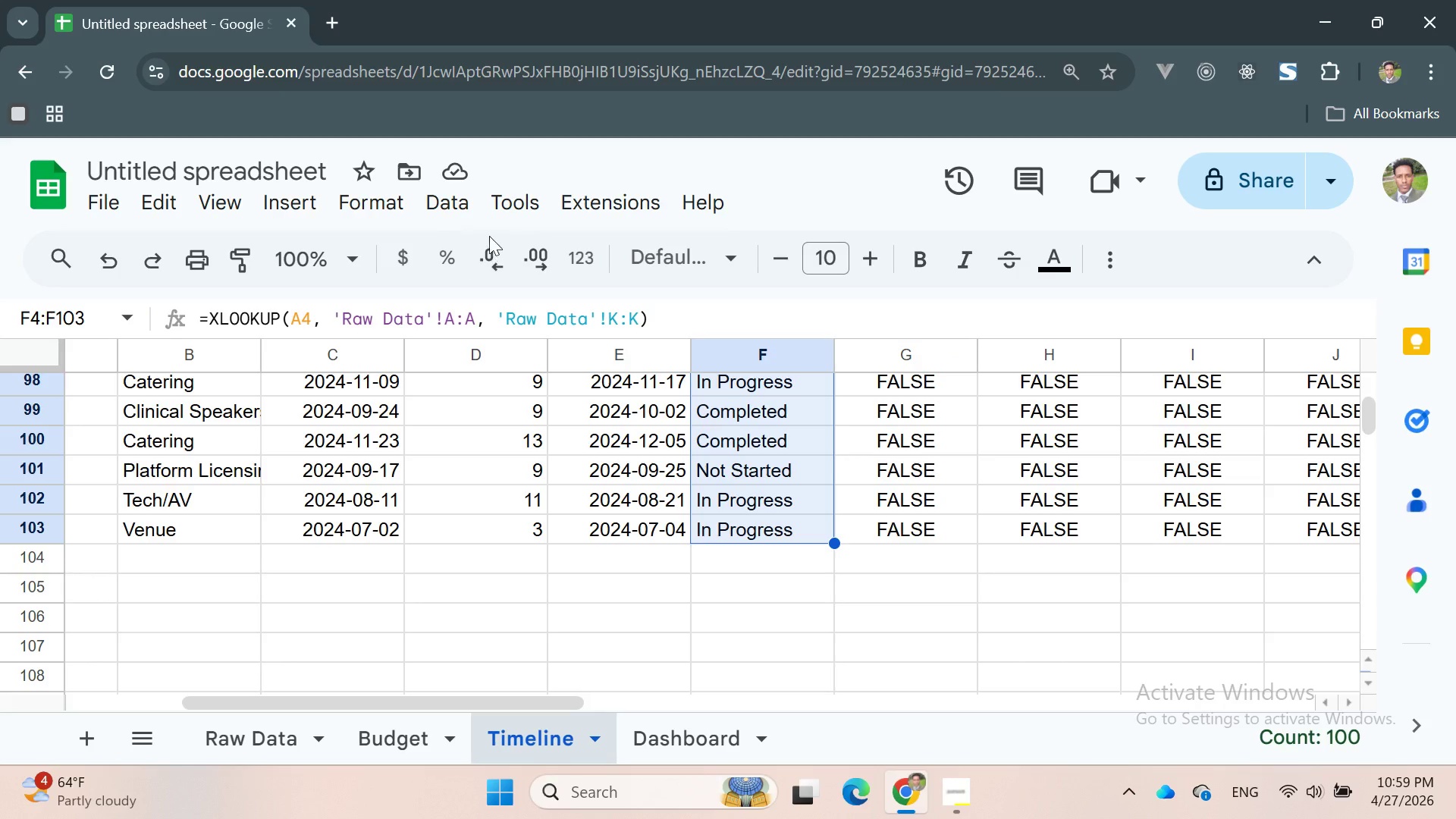 
left_click([384, 205])
 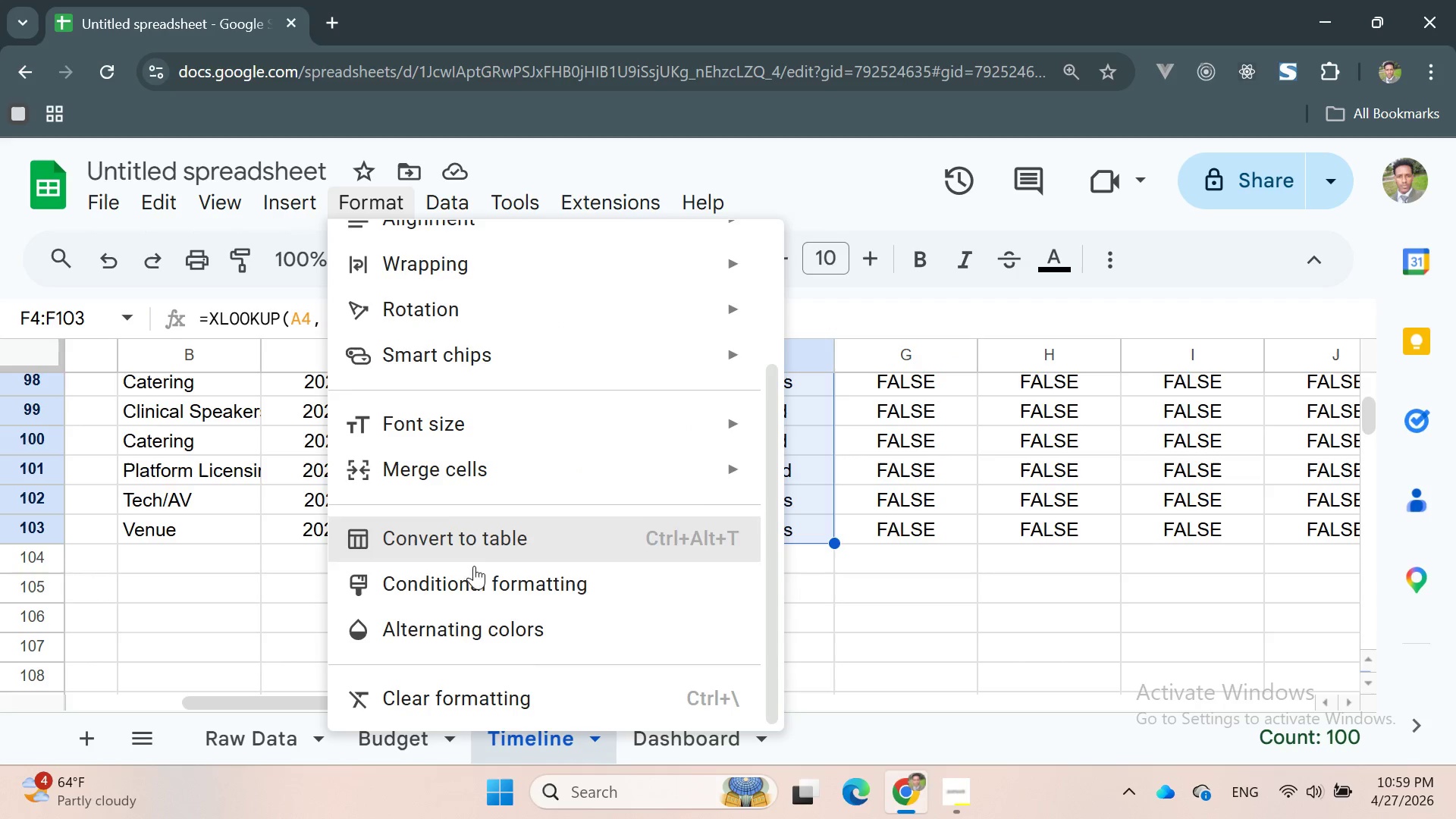 
left_click([478, 585])
 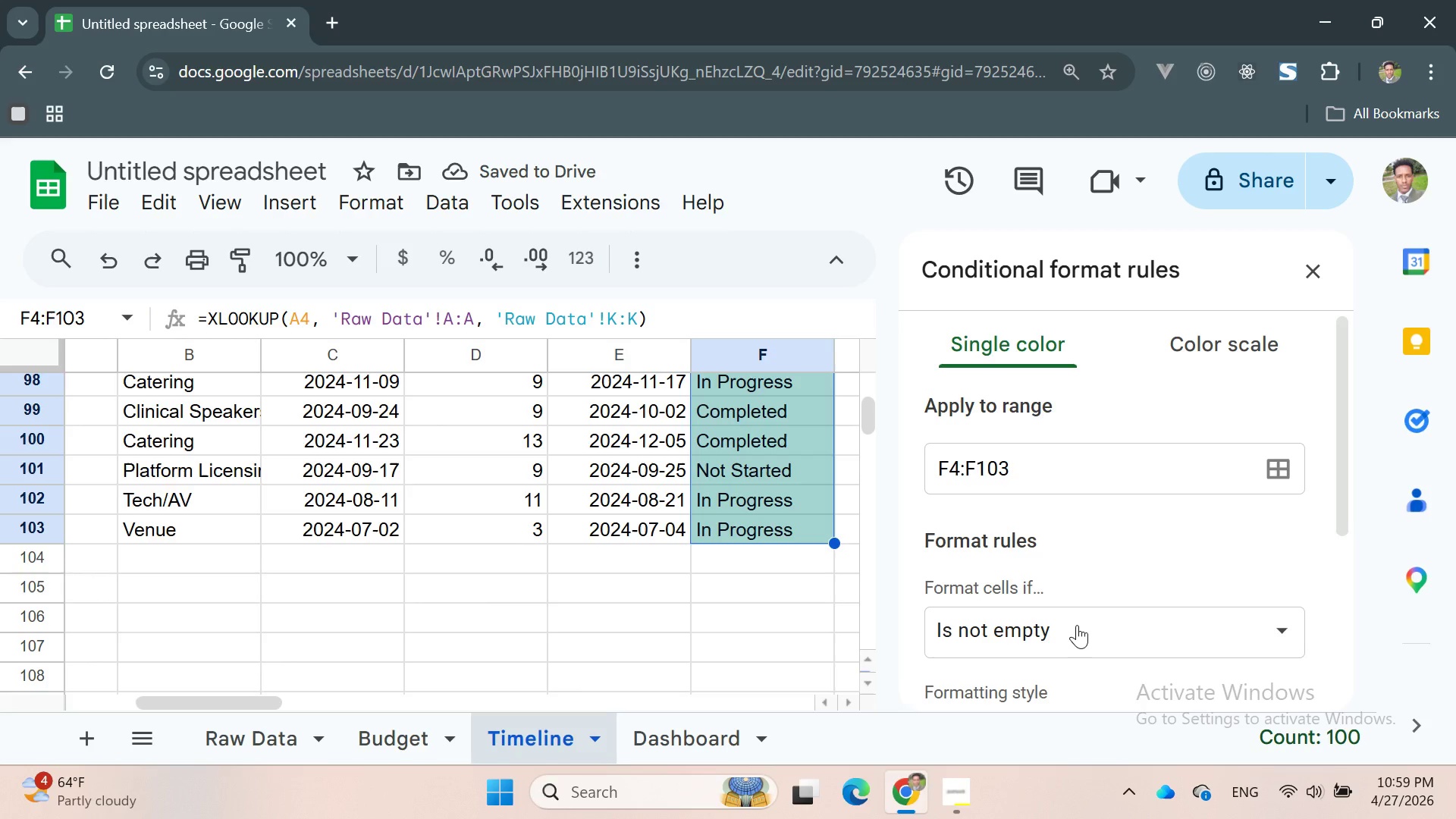 
left_click([1077, 625])
 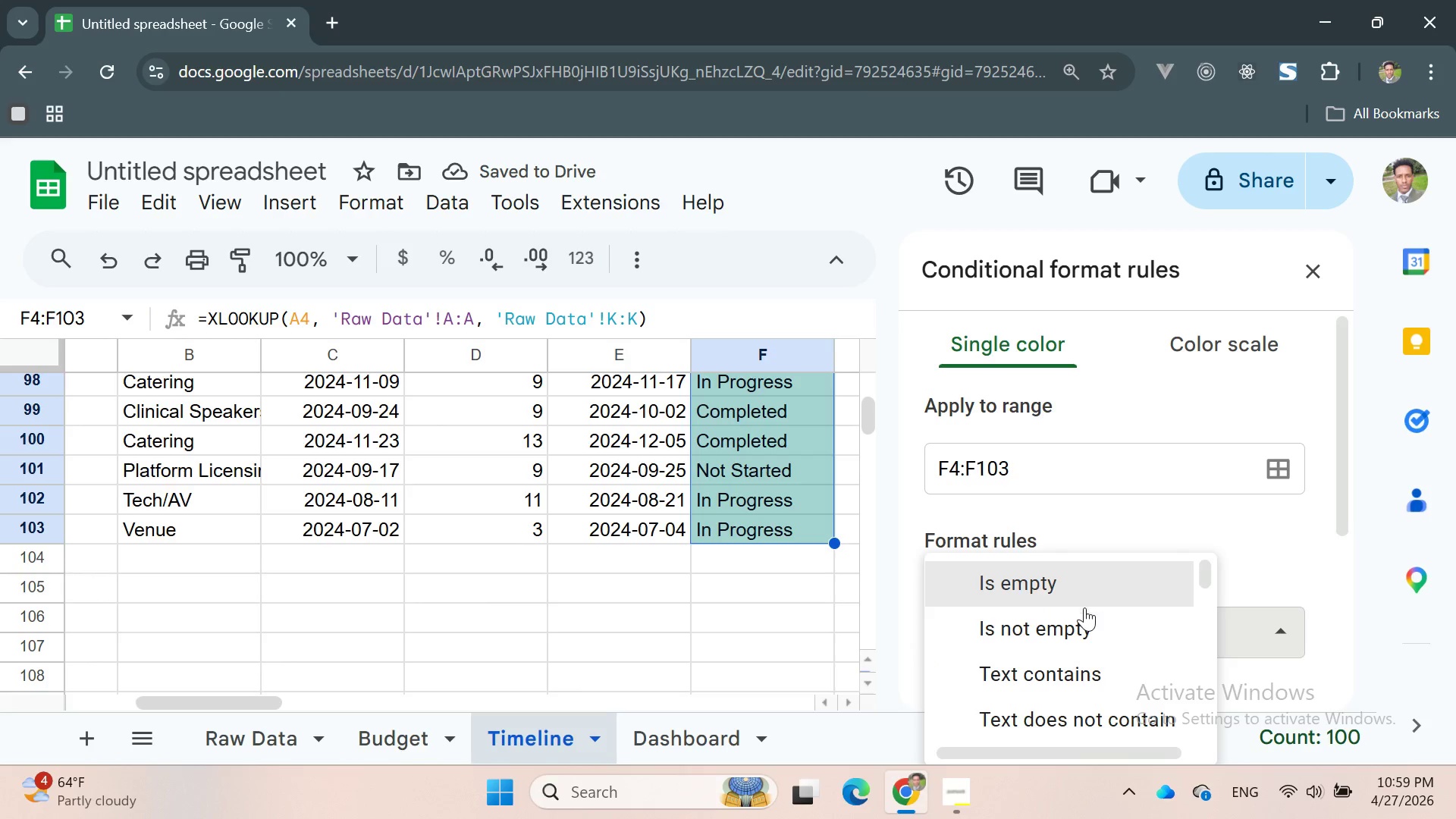 
scroll: coordinate [1050, 662], scroll_direction: down, amount: 18.0
 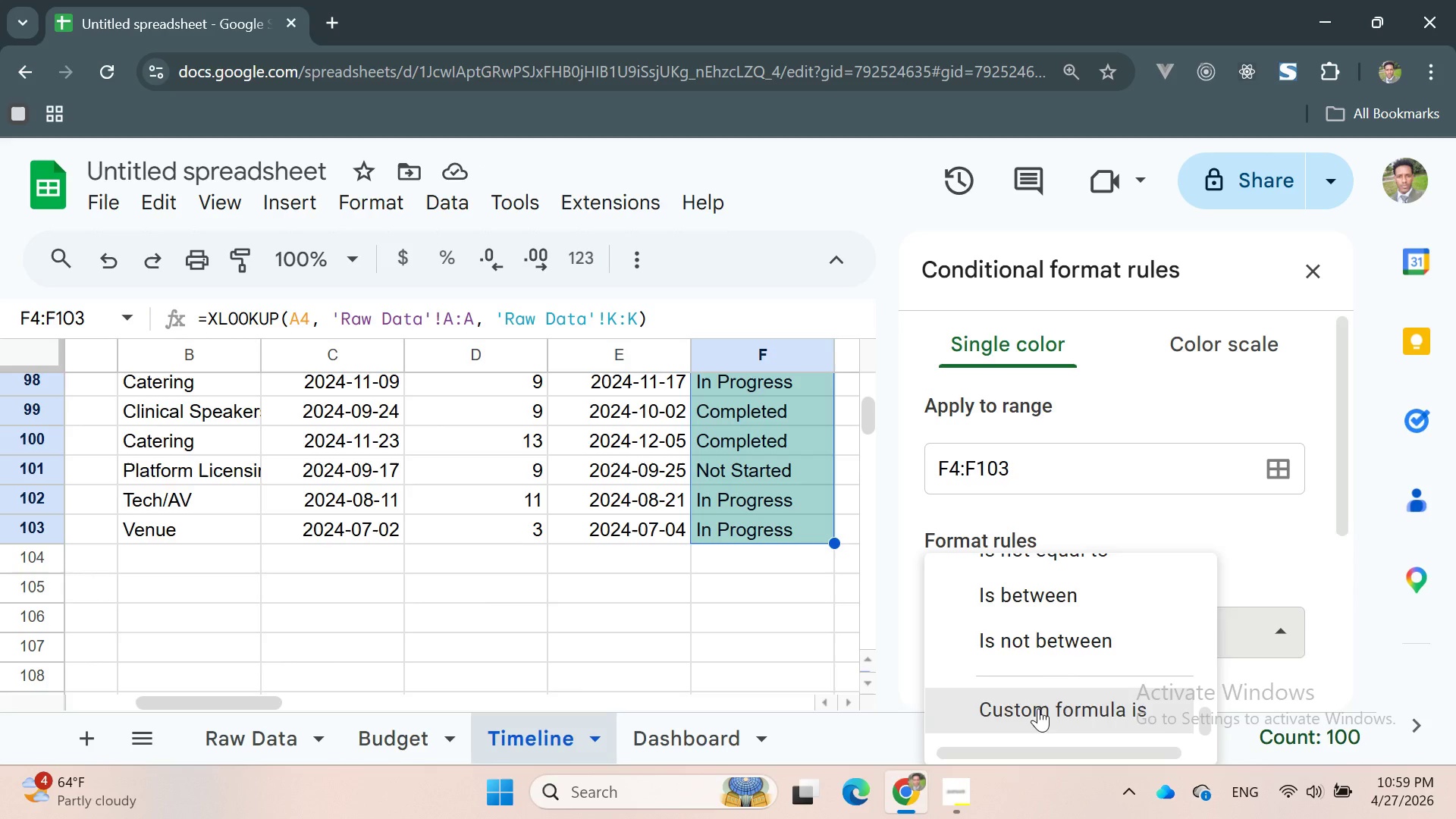 
double_click([1038, 708])
 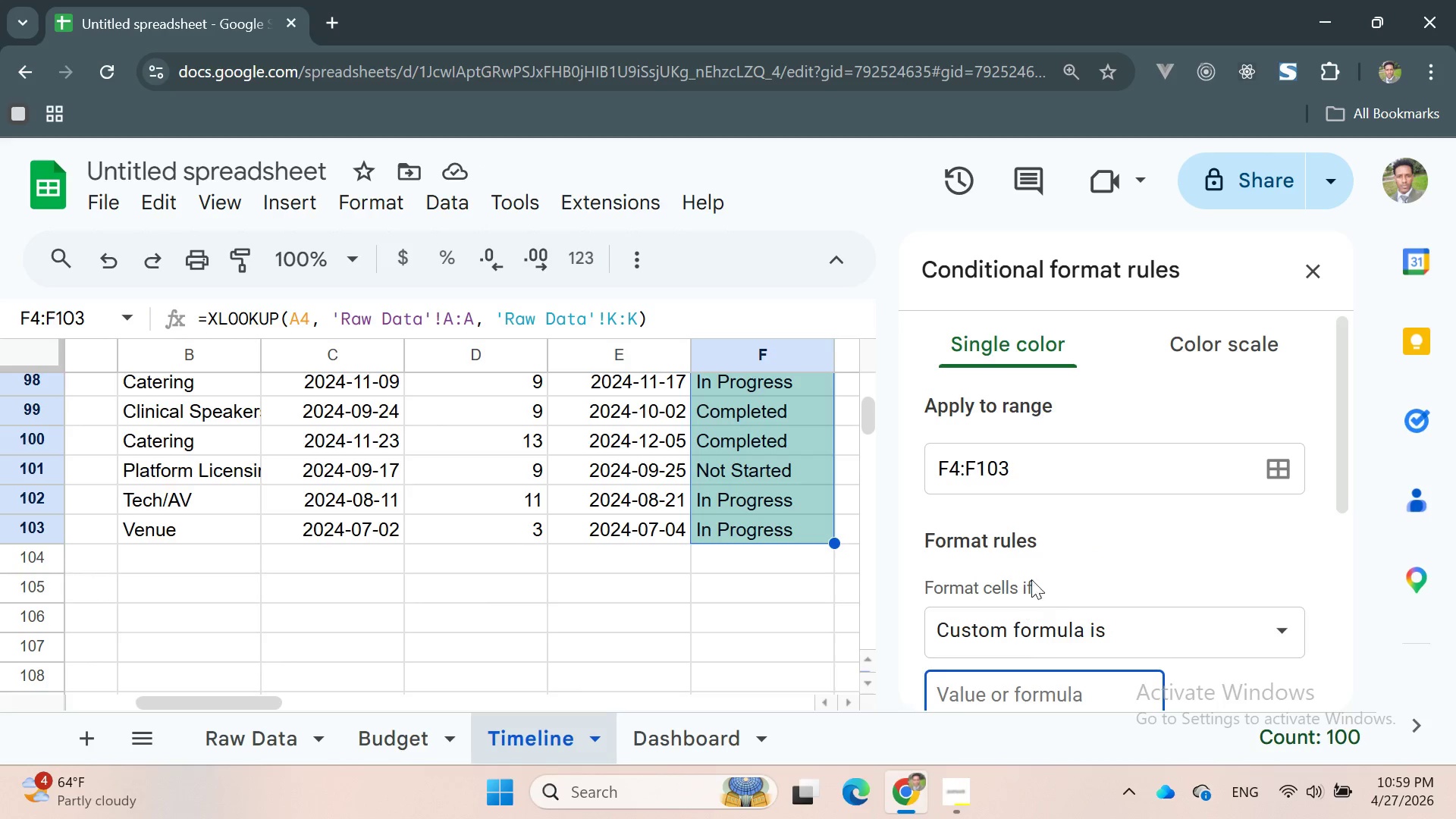 
scroll: coordinate [1076, 515], scroll_direction: down, amount: 2.0
 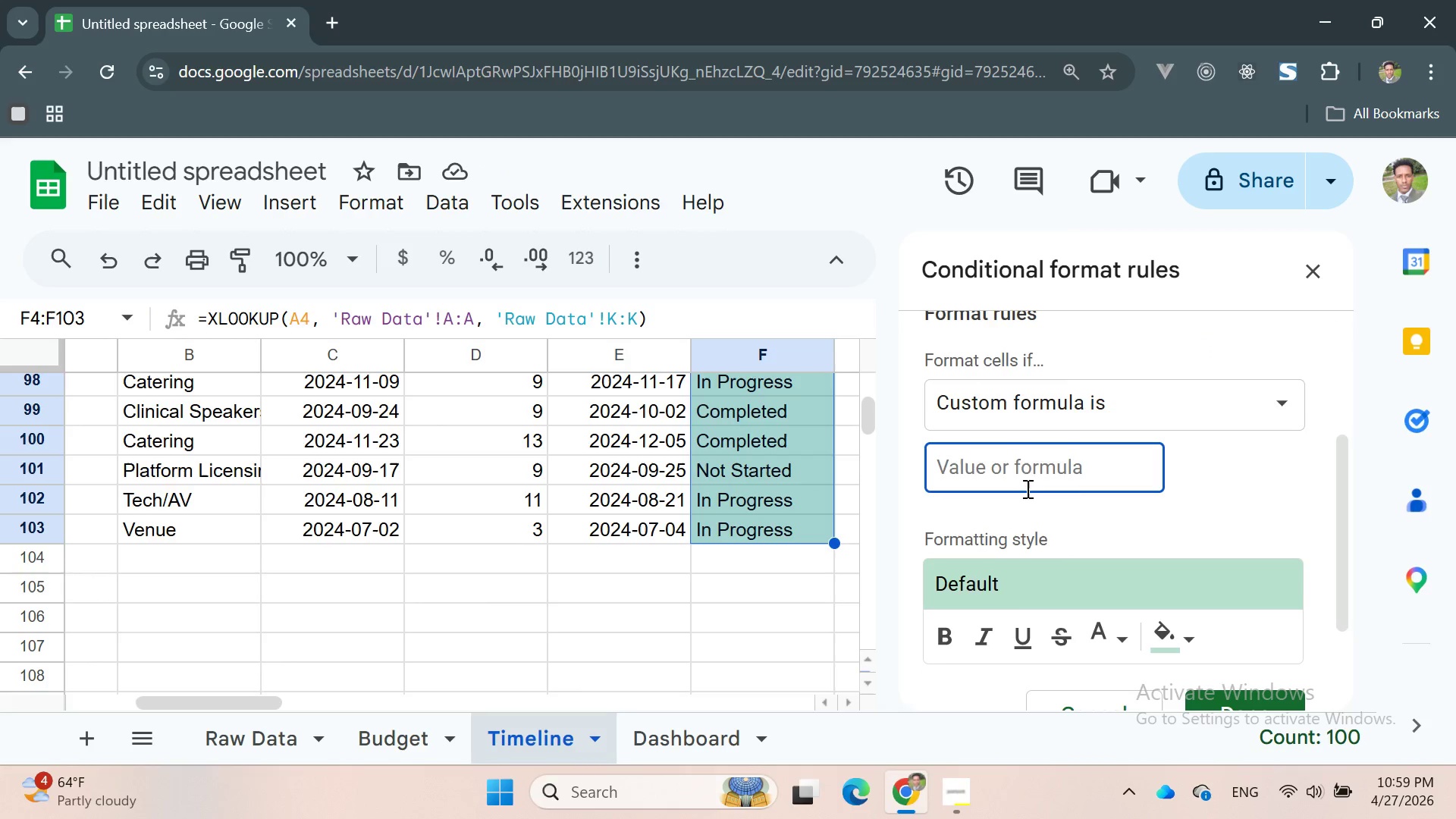 
left_click([1014, 466])
 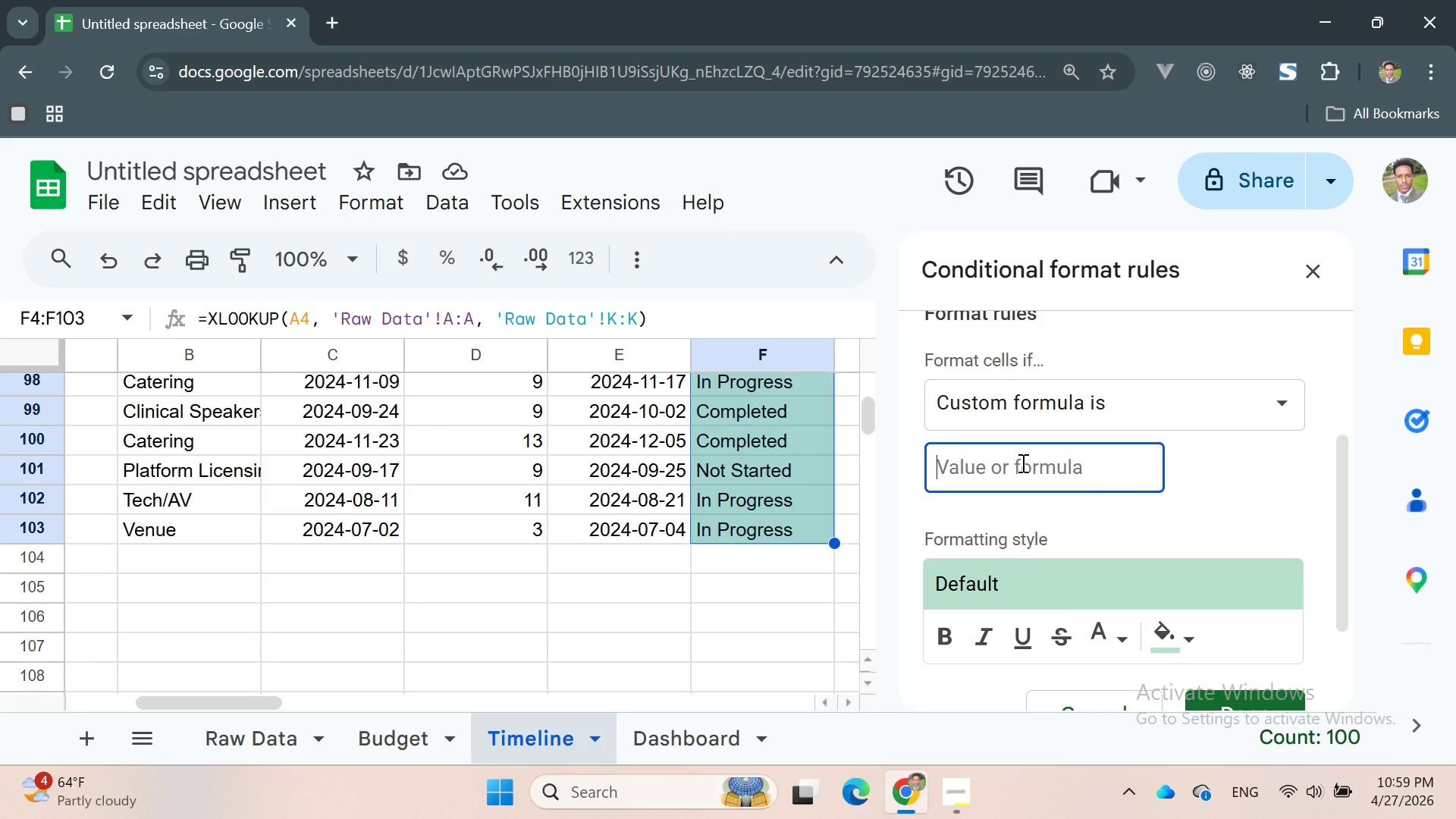 
key(Equal)
 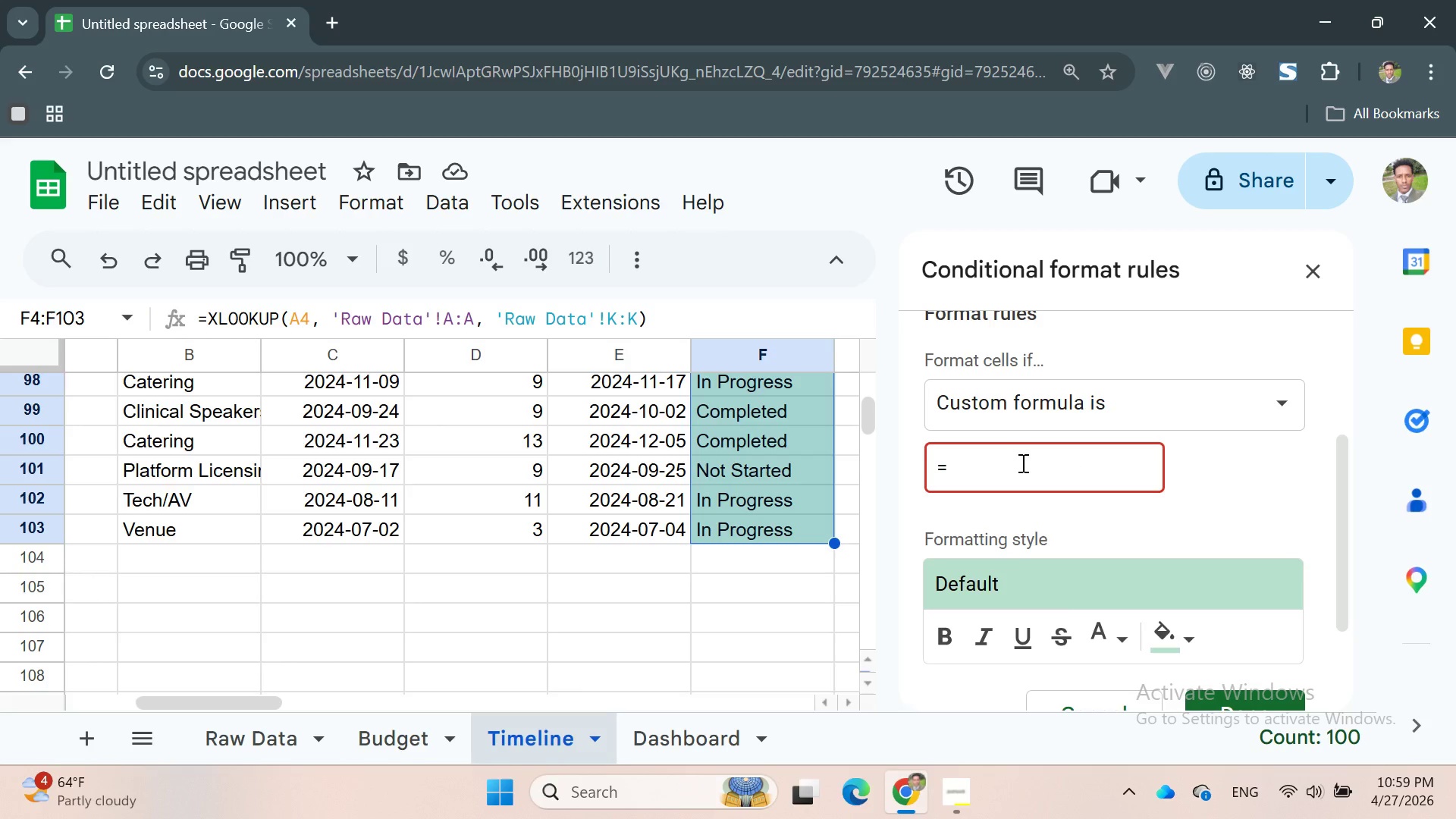 
type(AND)
 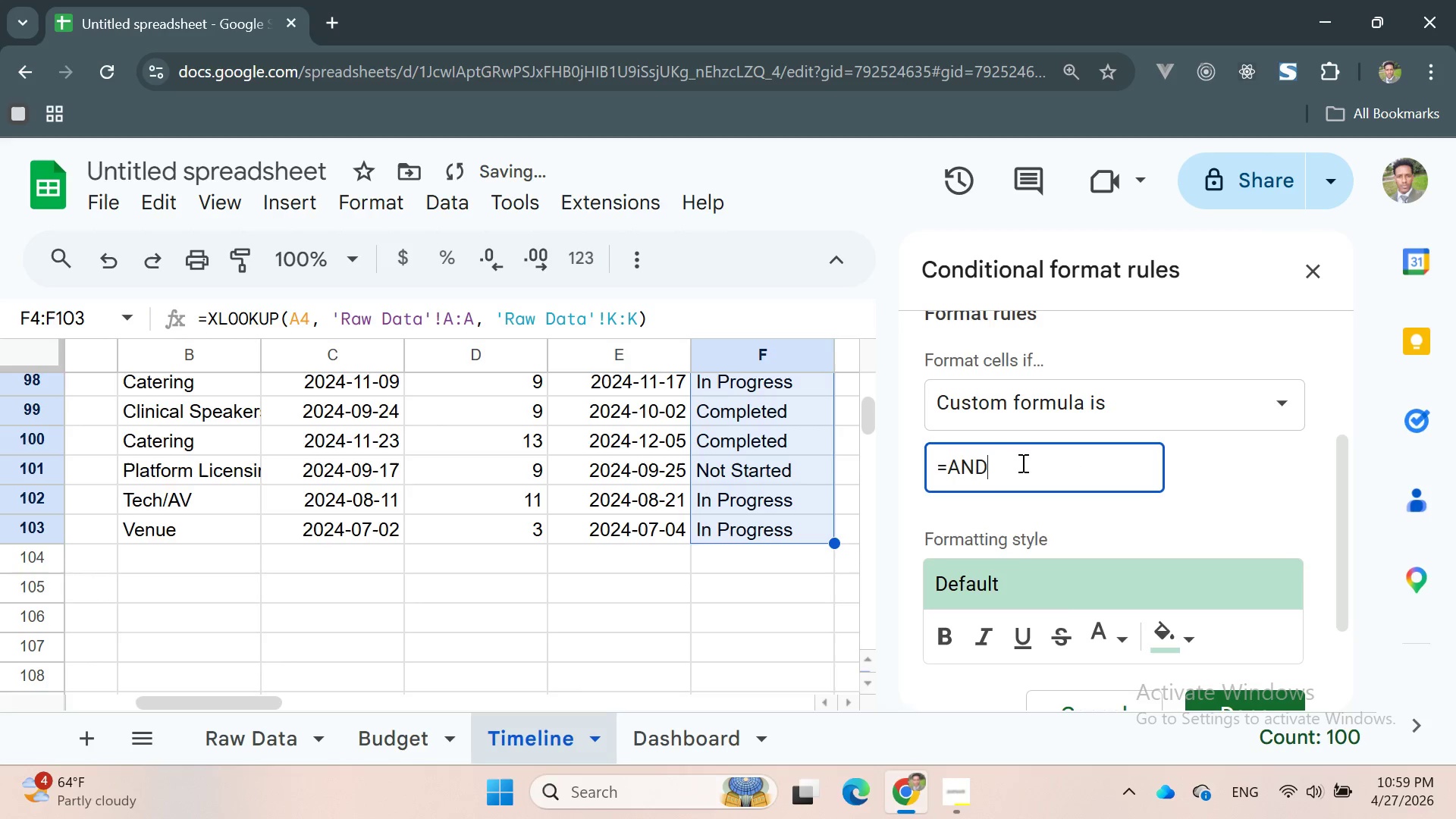 
type((C4=<)
key(Backspace)
key(Backspace)
type(<=TODAY()
 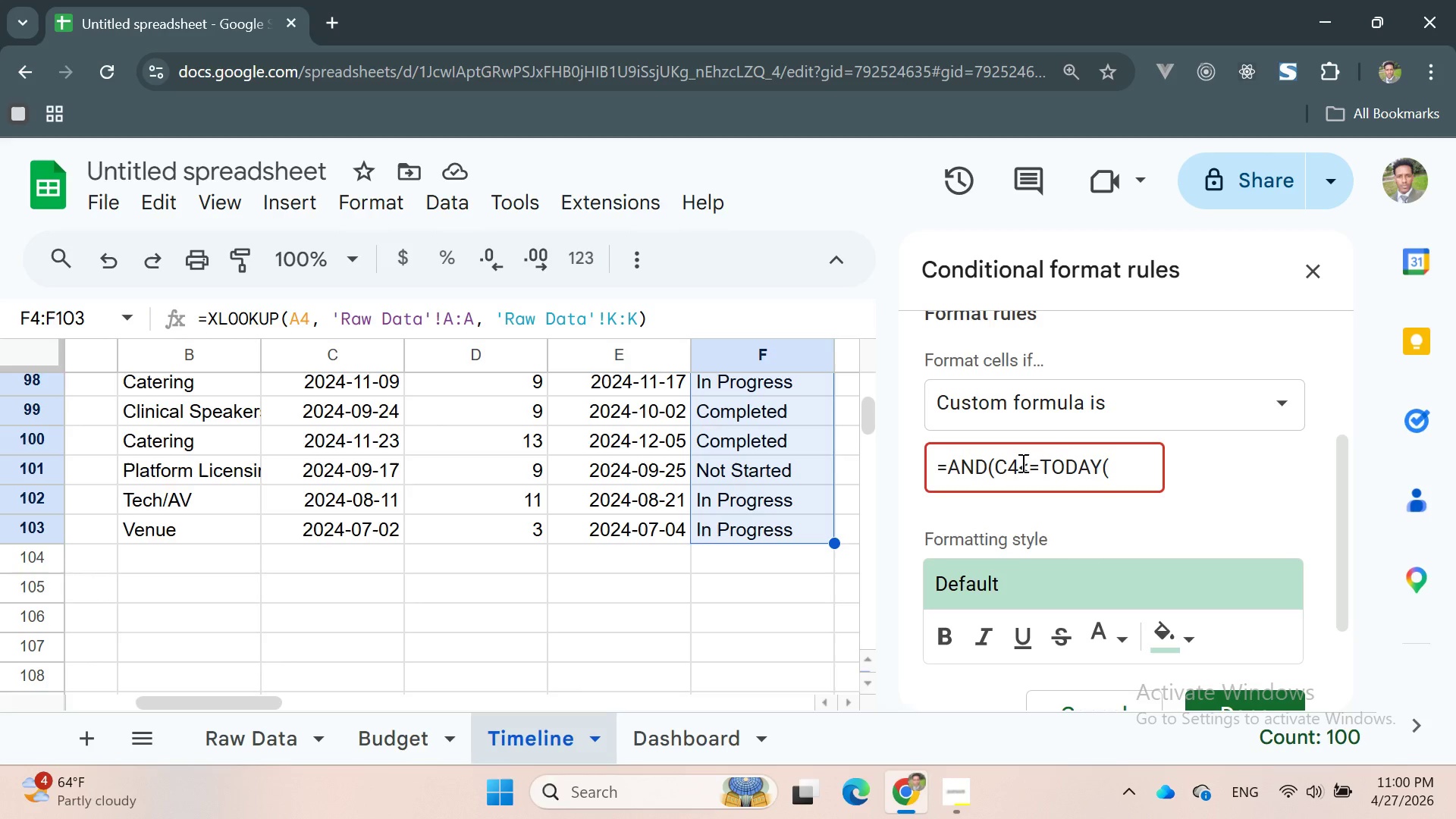 
type()+7, C4>=TODAY(),)
 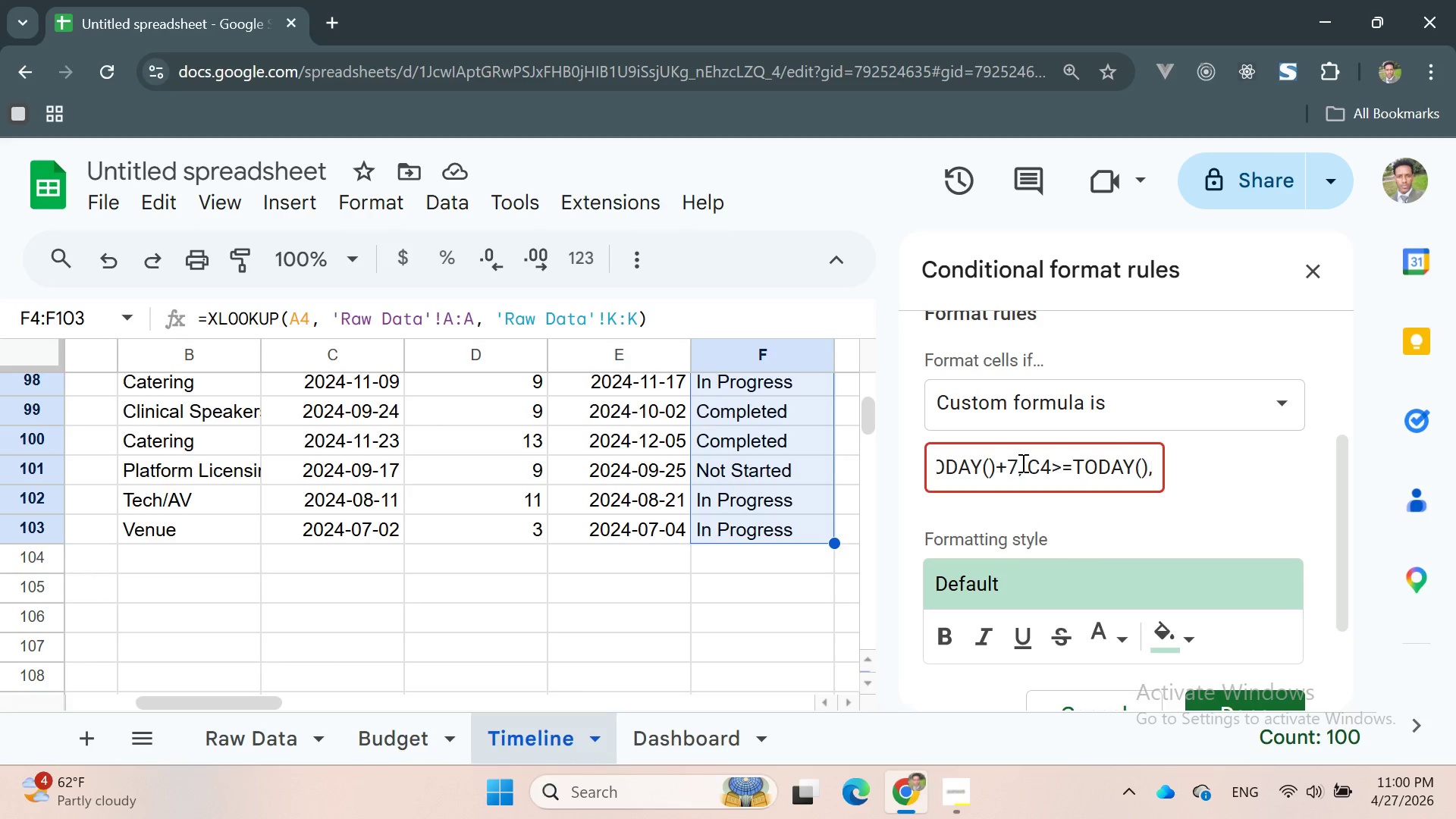 
type( F4<>="")
 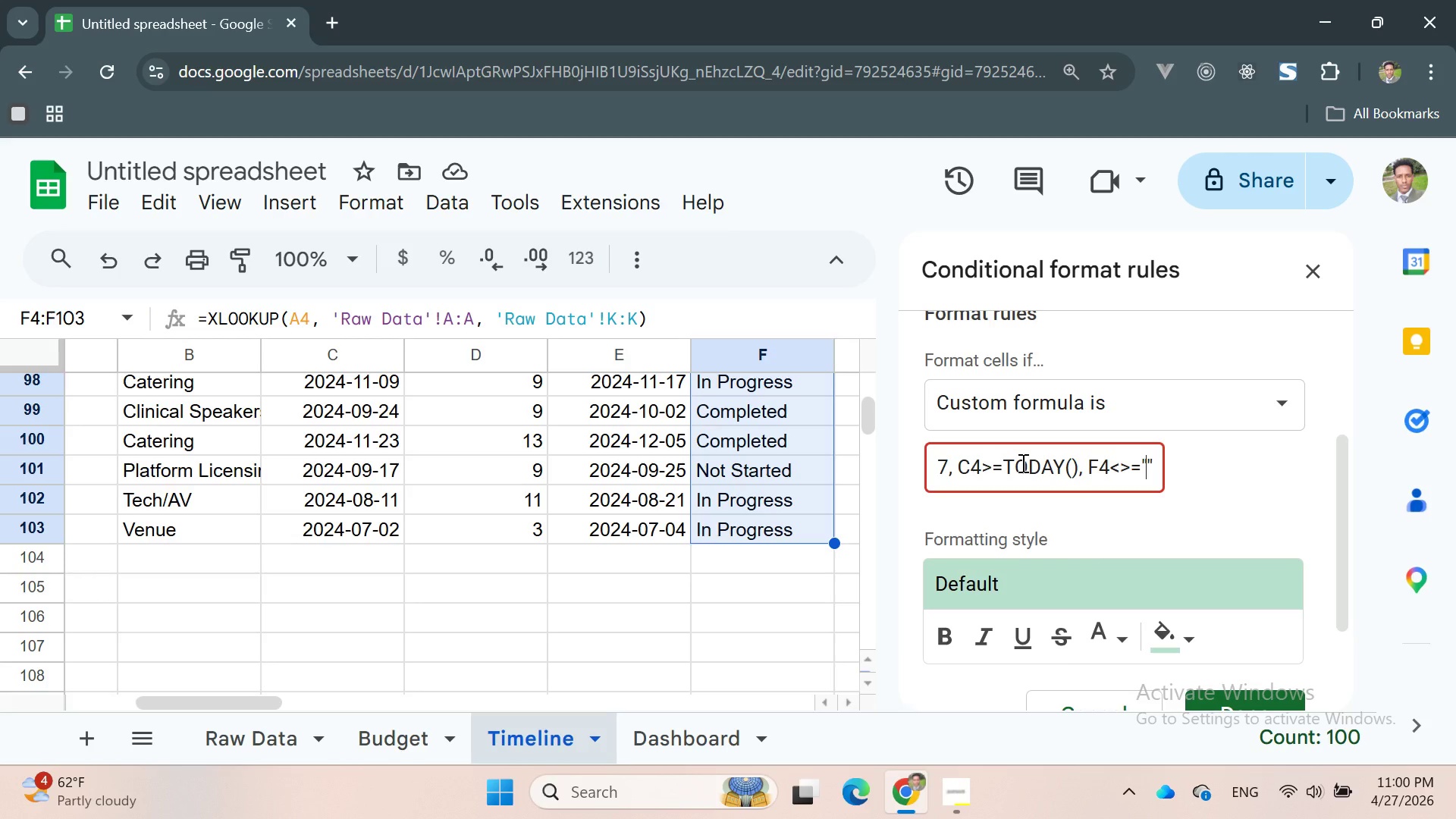 
 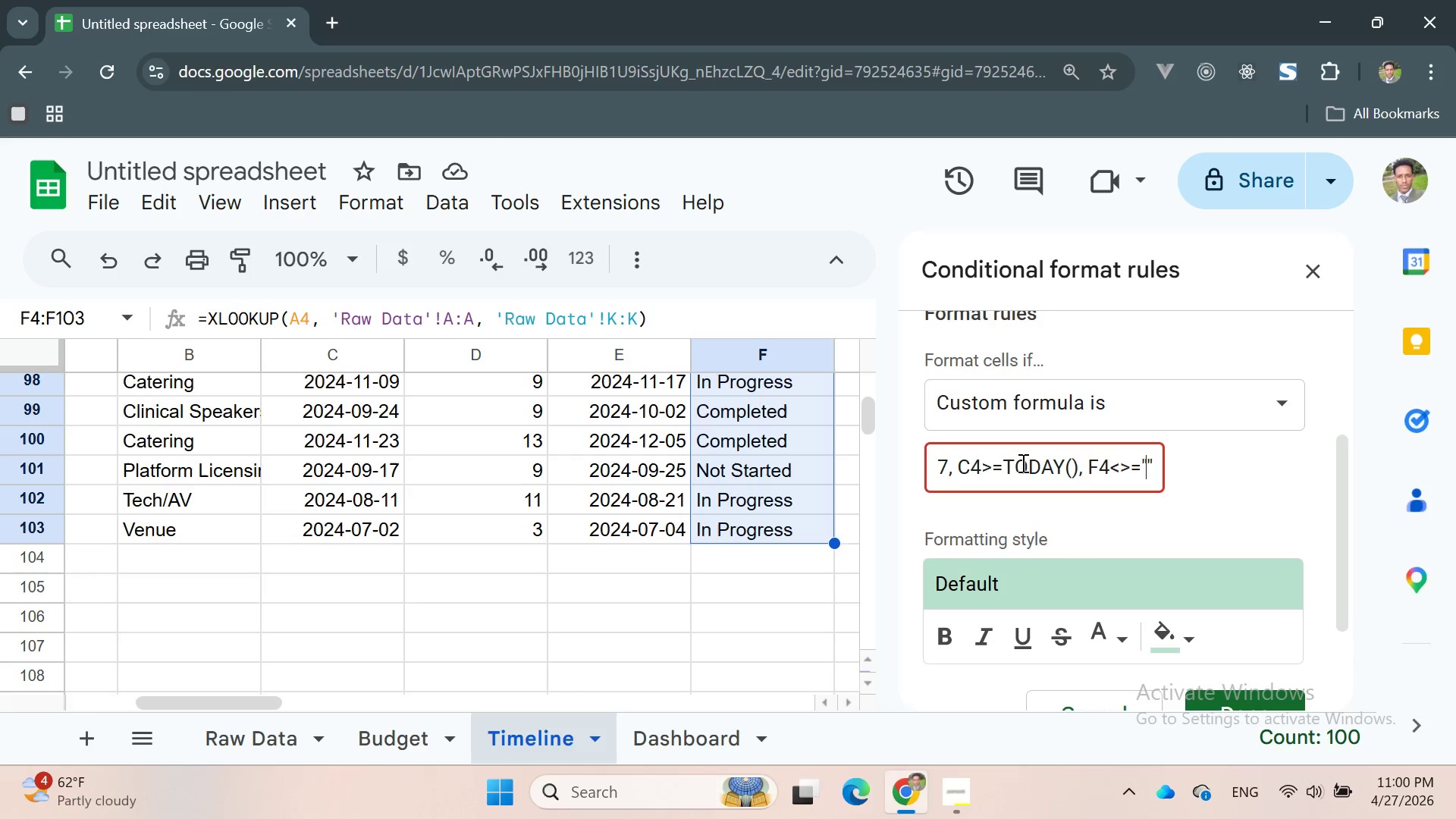 
key(ArrowLeft)
 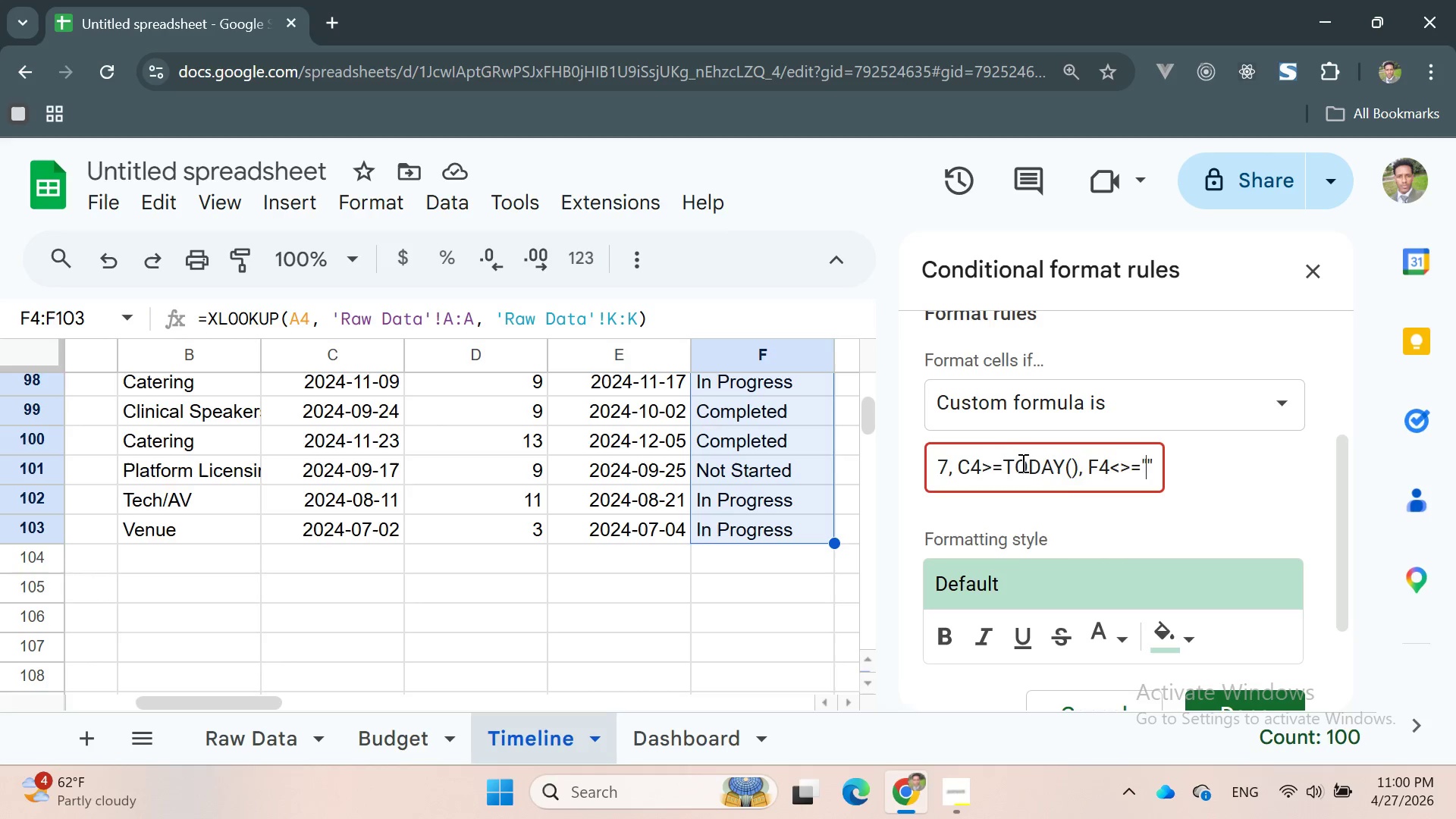 
type(Completed)
 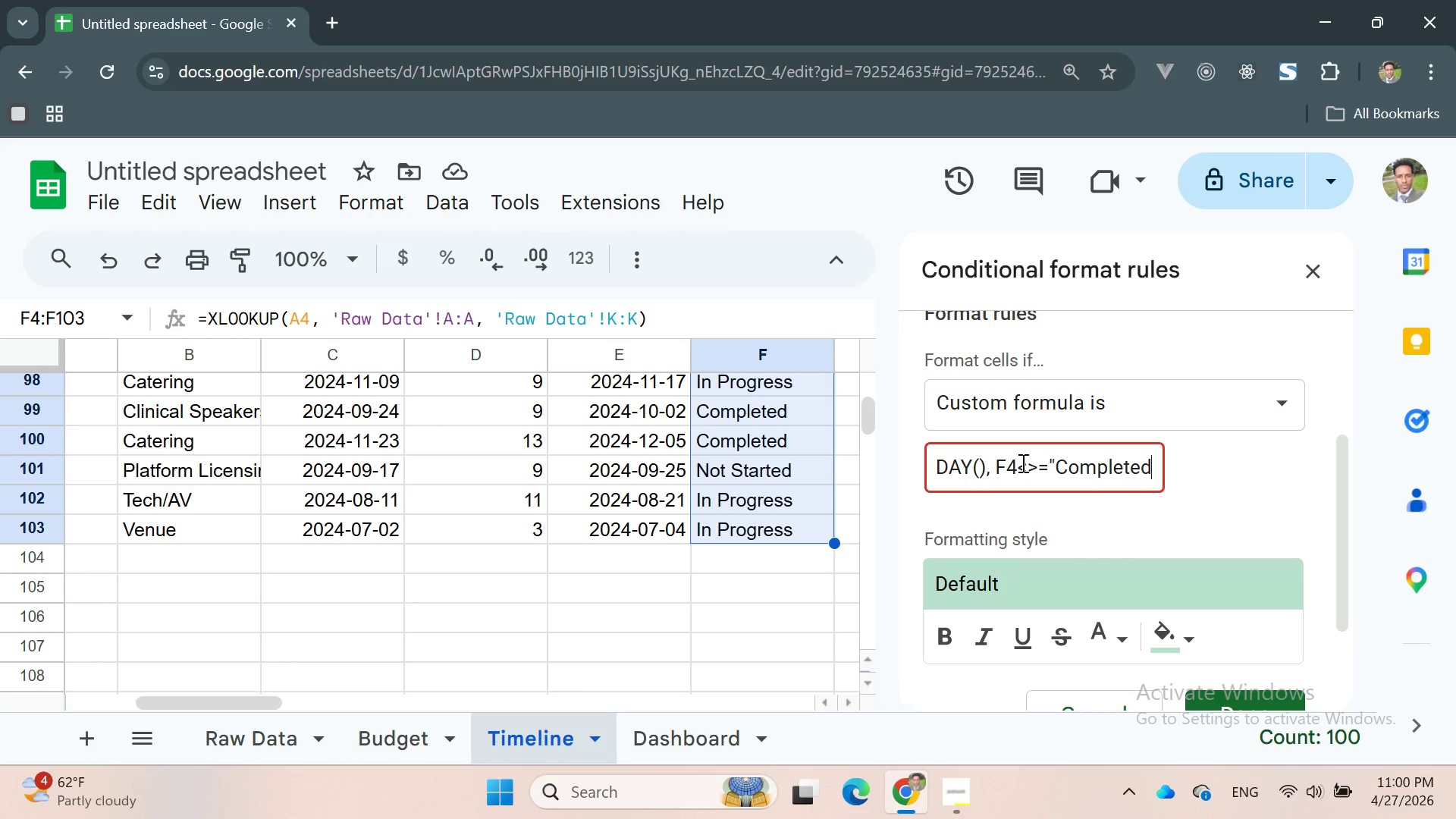 
key(Shift+Quote)
 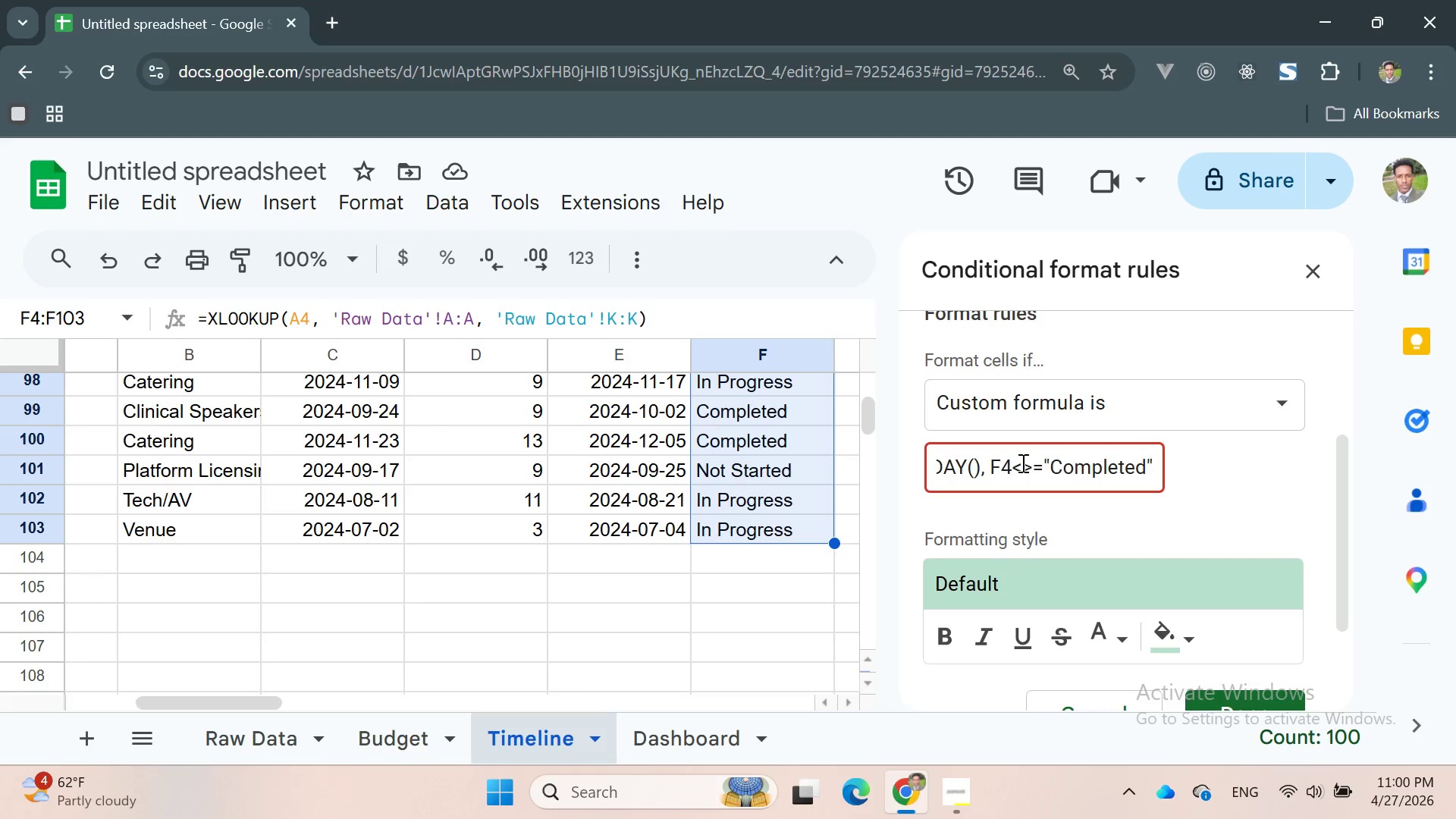 
key(Shift+0)
 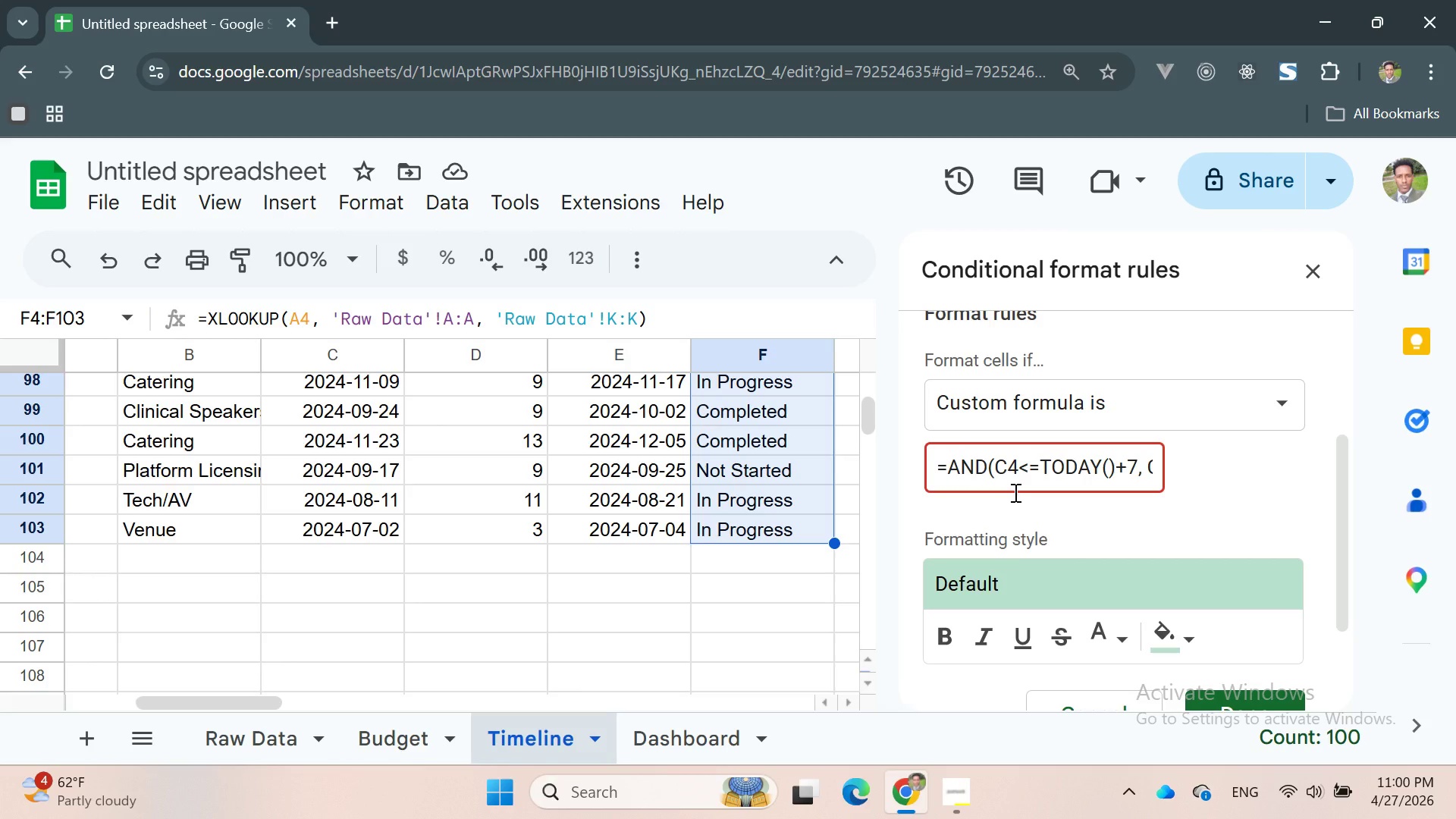 
wait(11.61)
 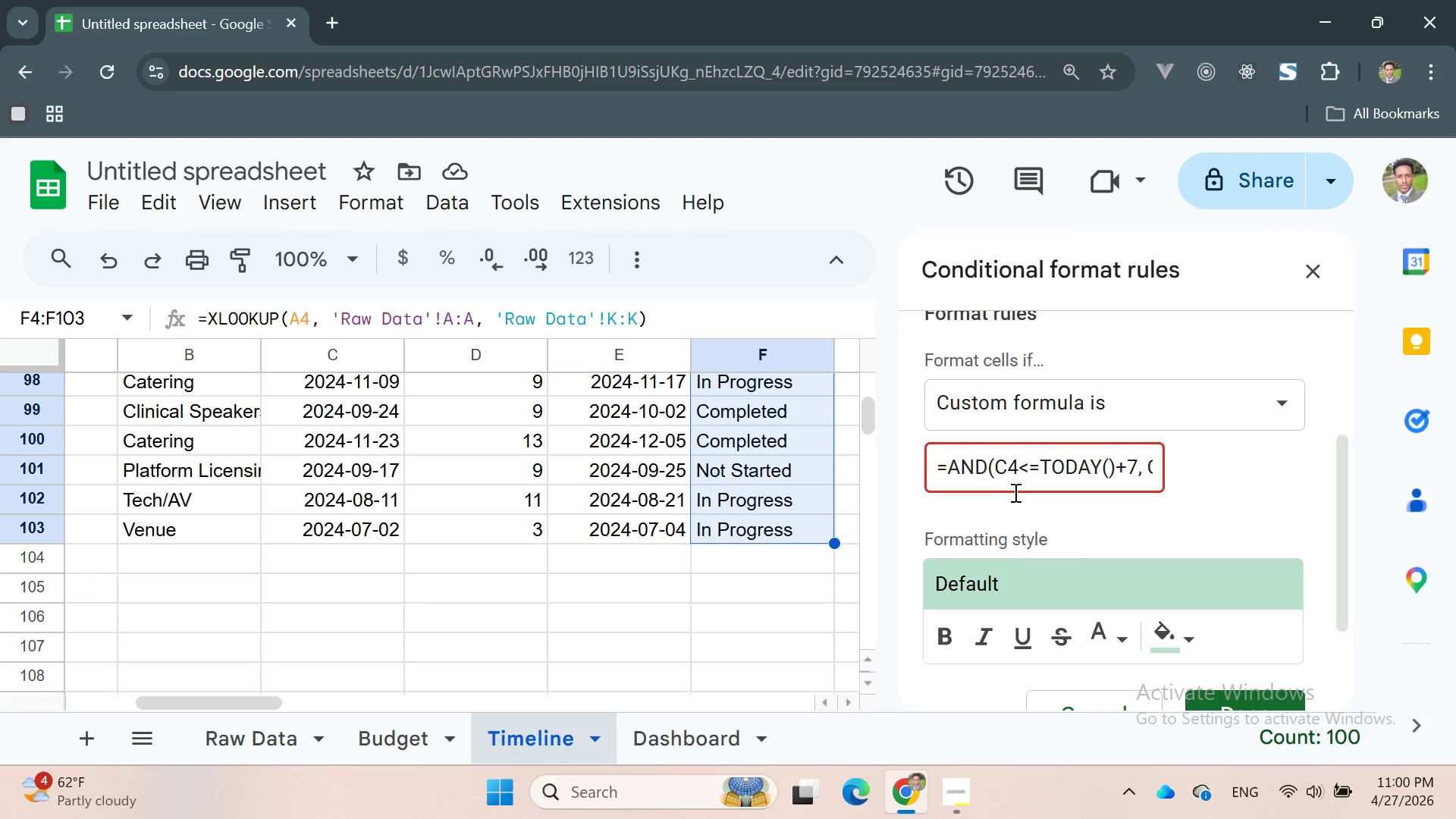 
left_click([987, 488])
 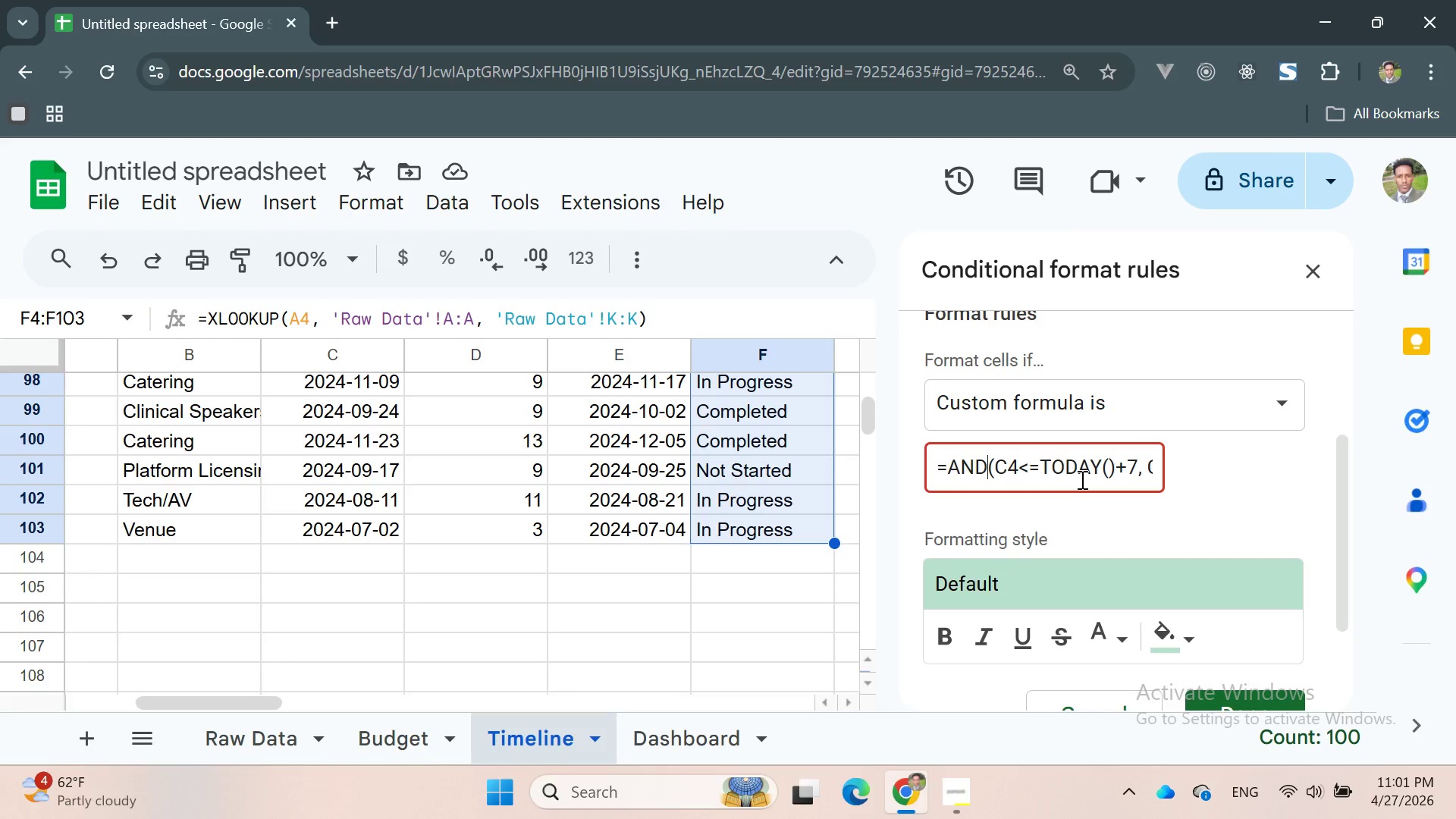 
wait(12.55)
 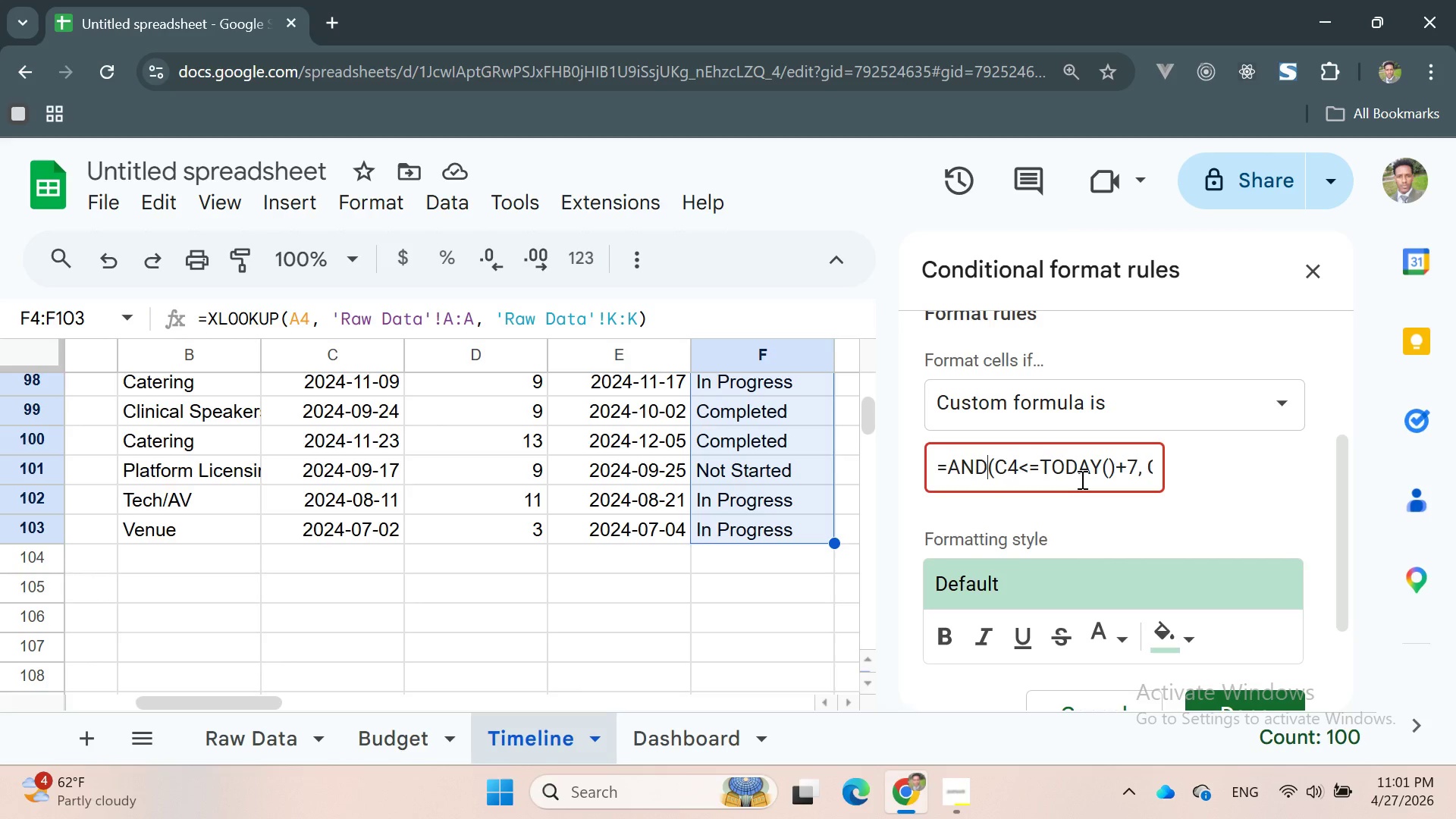 
left_click([1115, 493])
 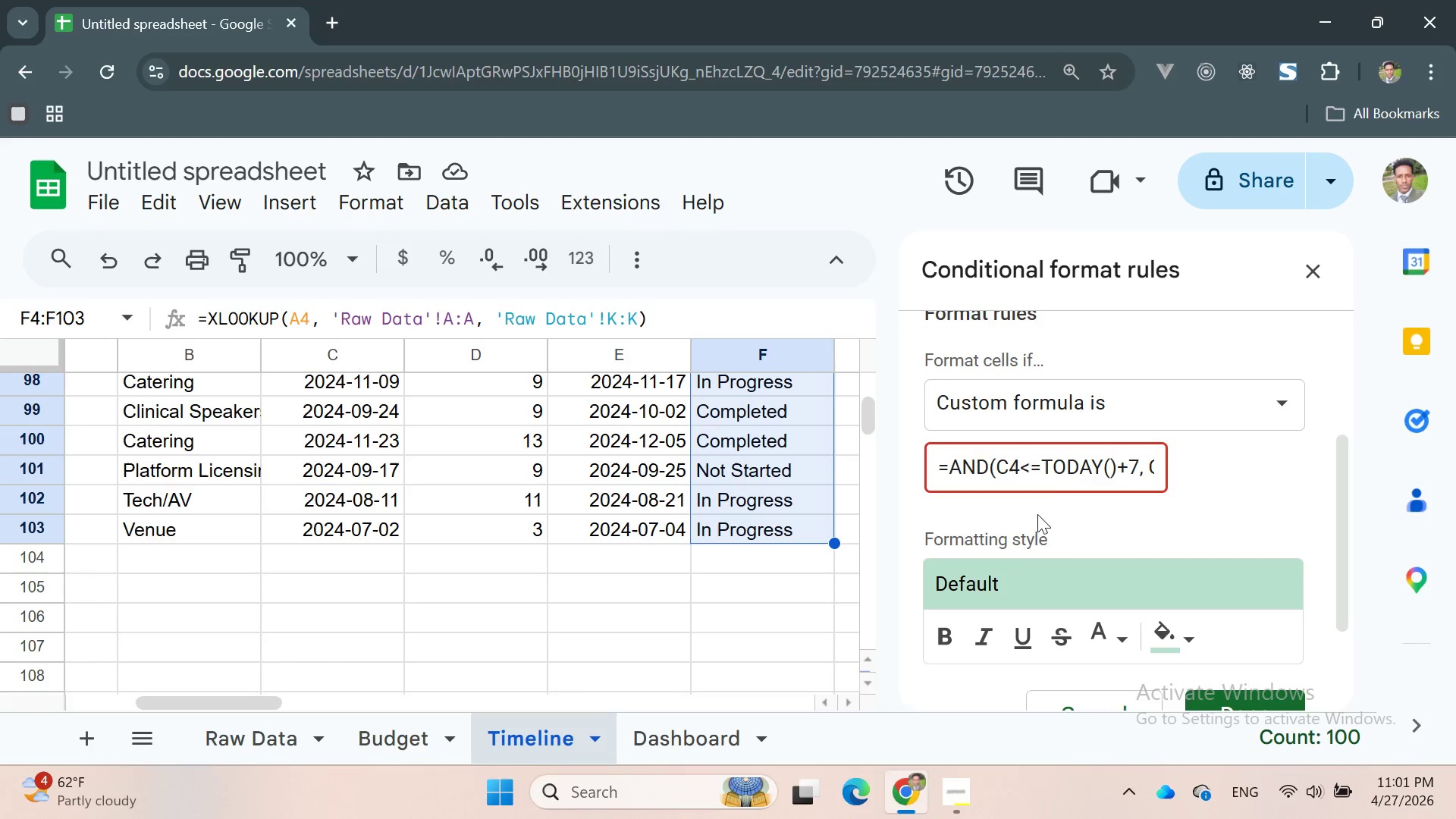 
left_click([1057, 481])
 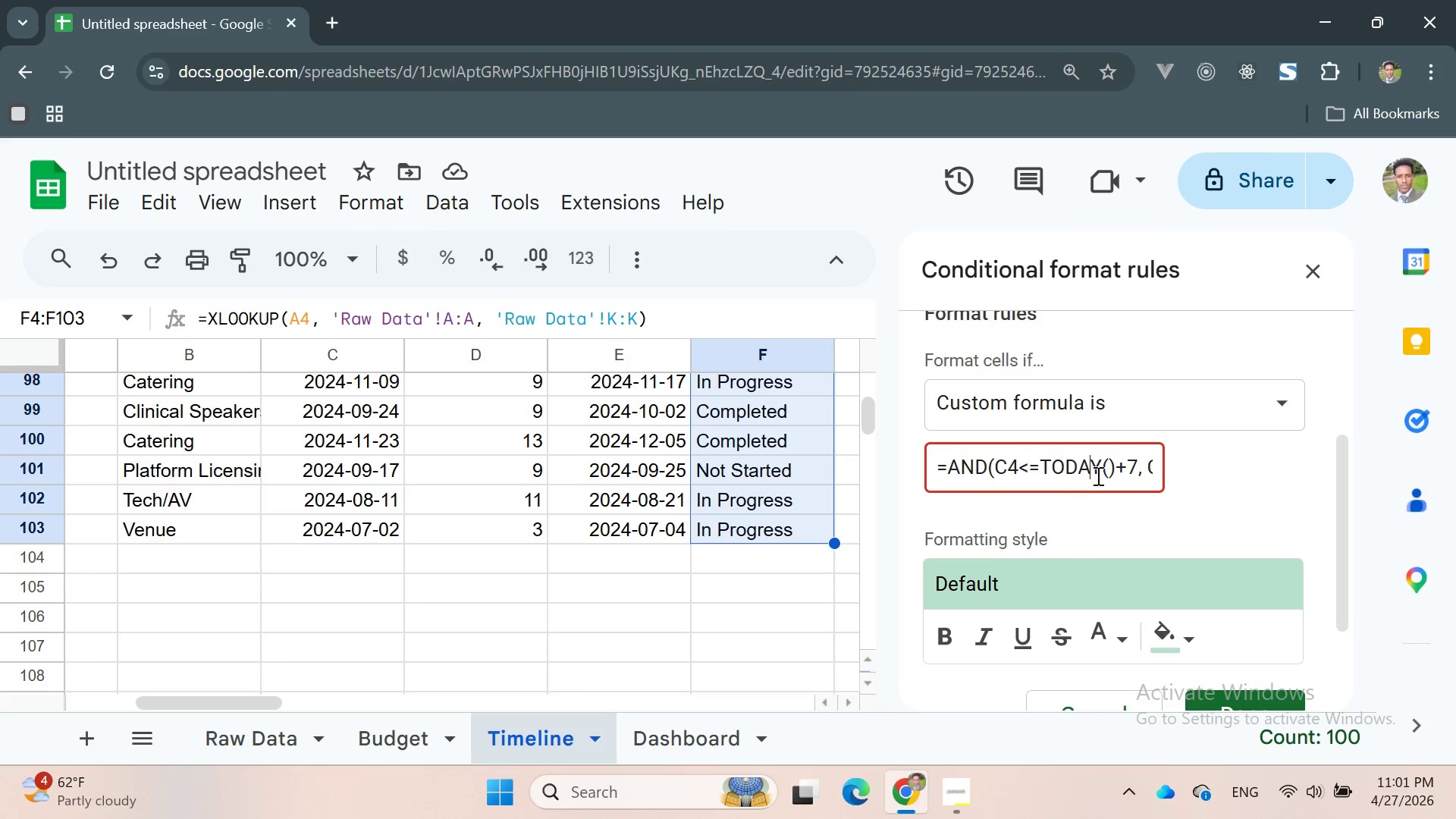 
double_click([1112, 476])
 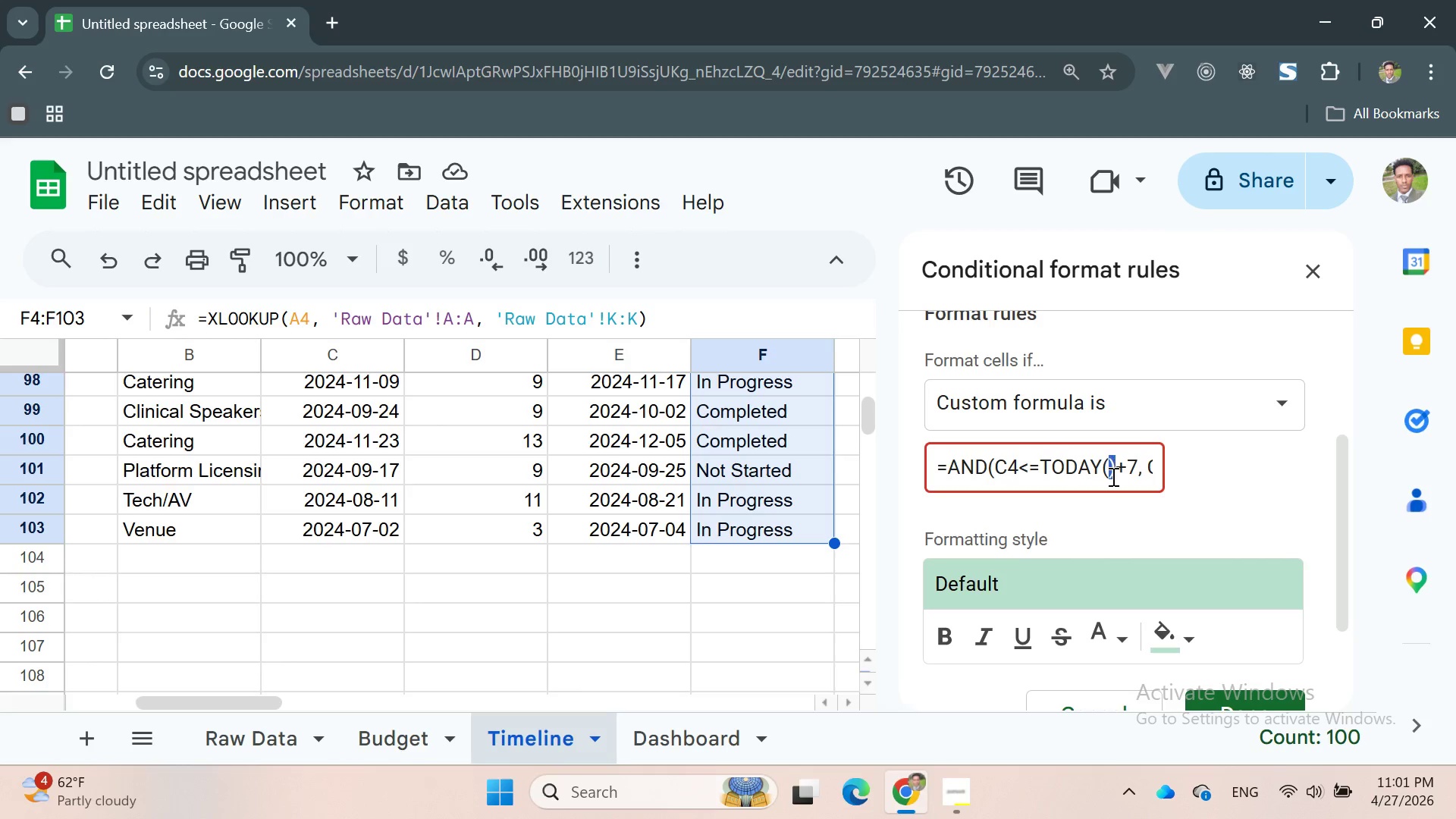 
triple_click([1112, 476])
 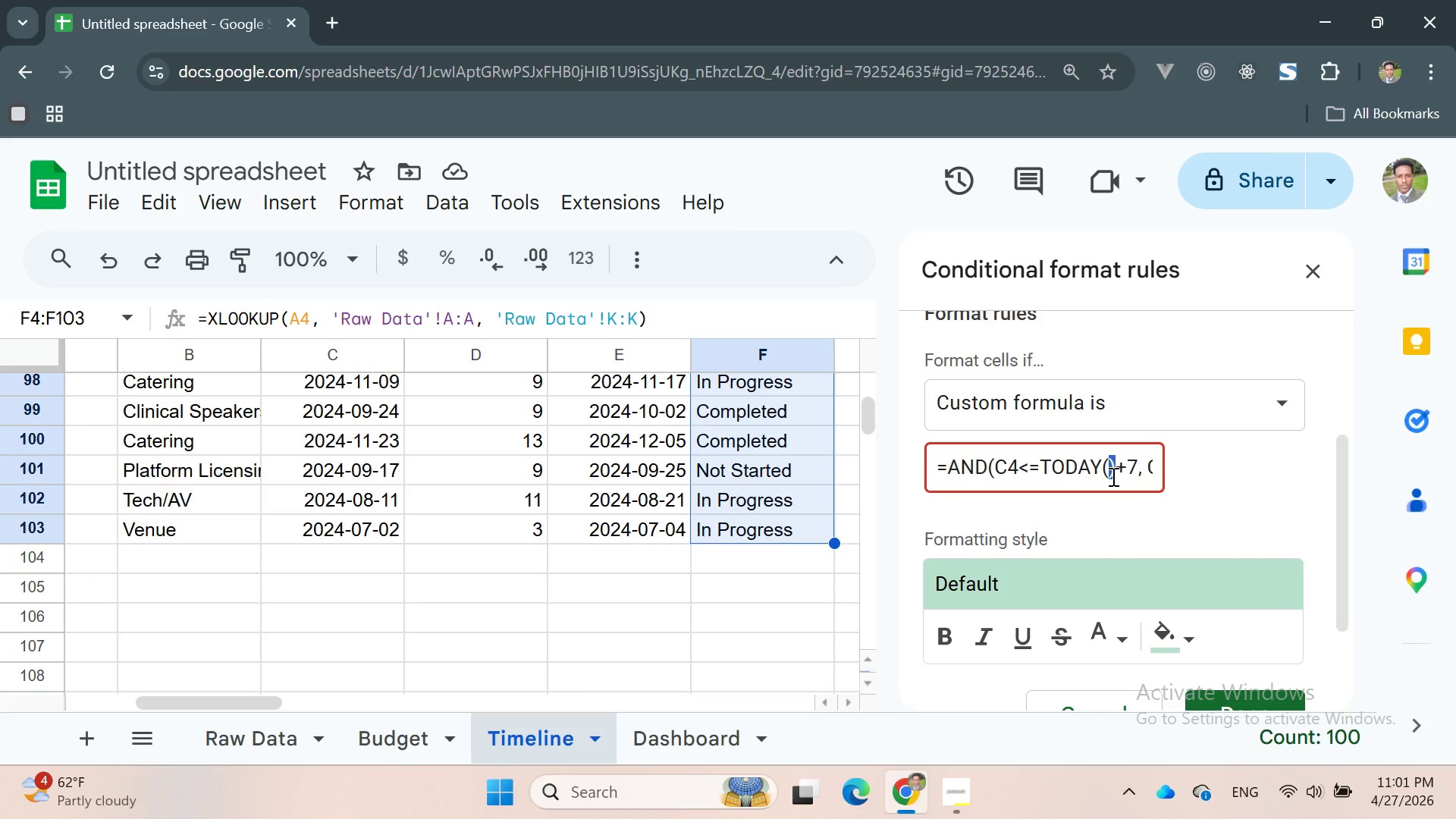 
left_click([1112, 476])
 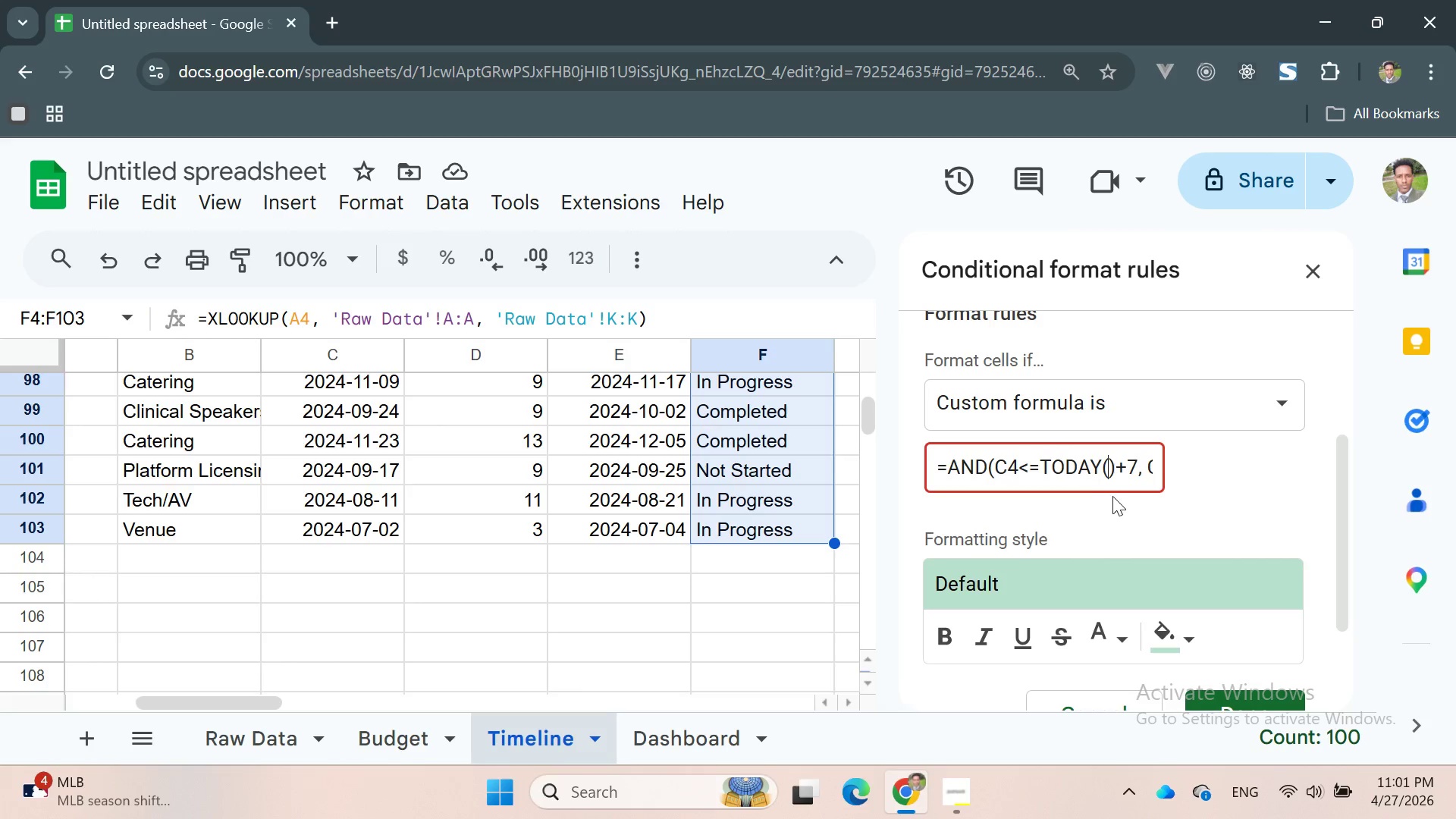 
left_click([1125, 478])
 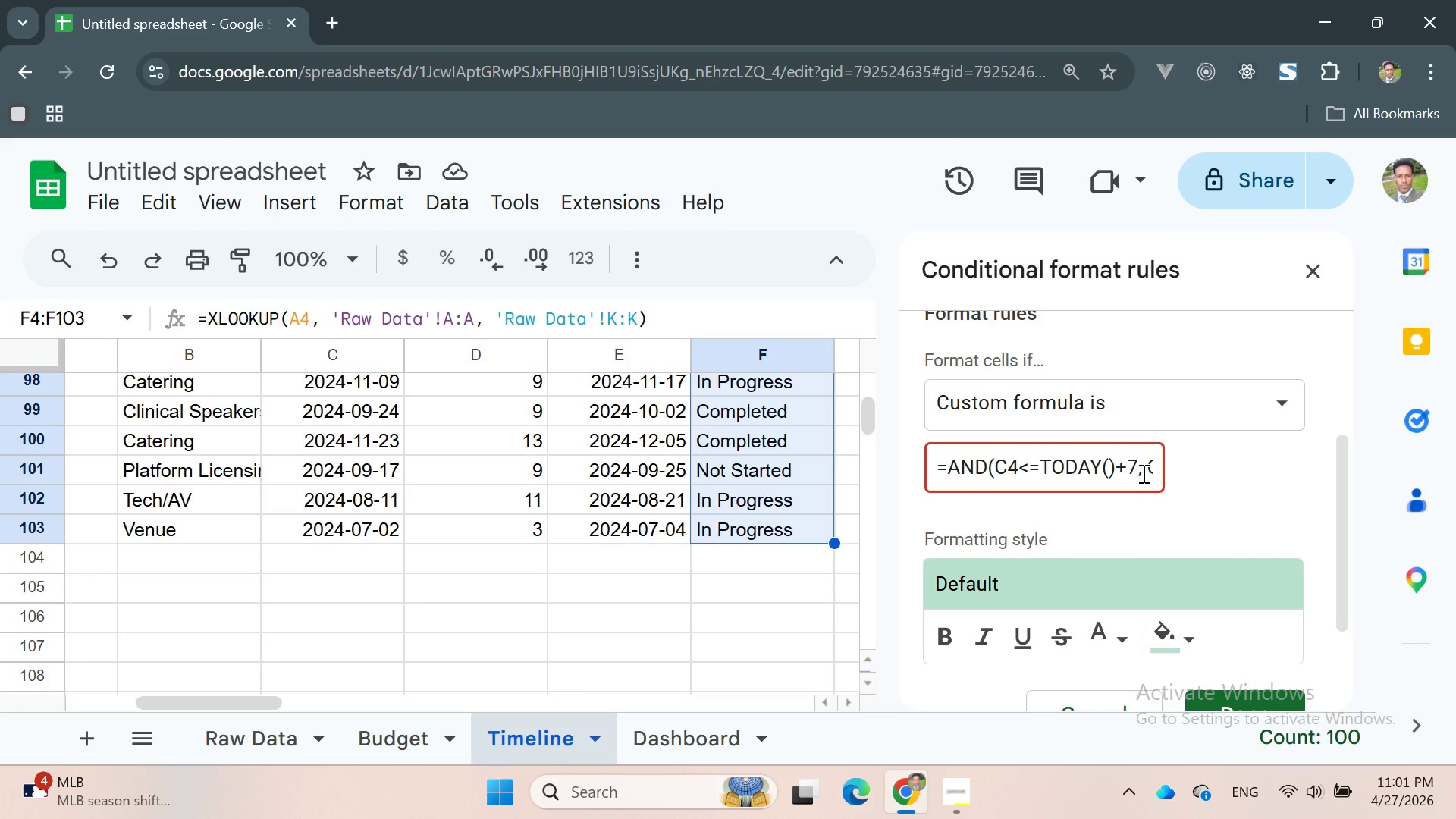 
left_click([1145, 472])
 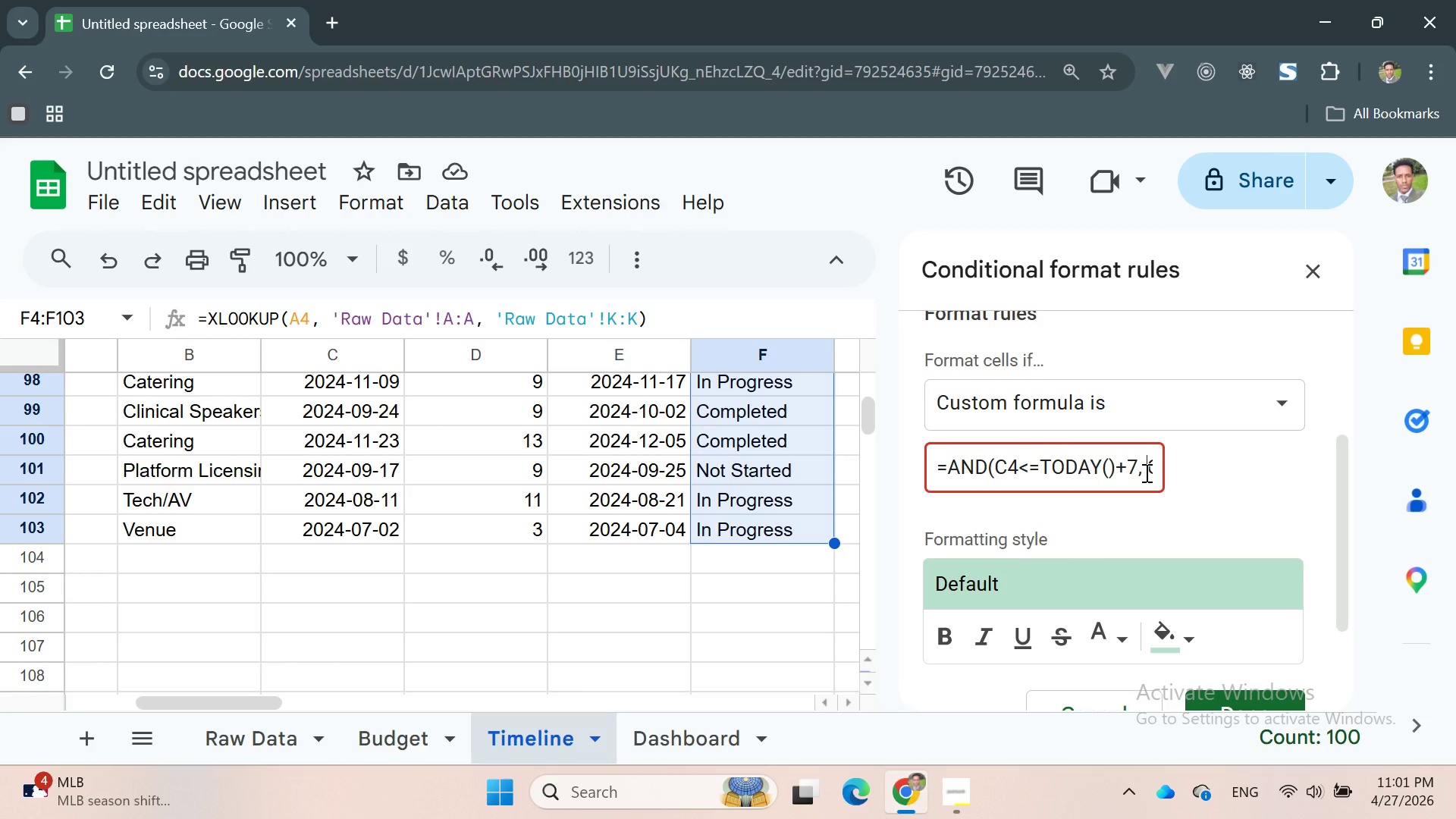 
key(Space)
 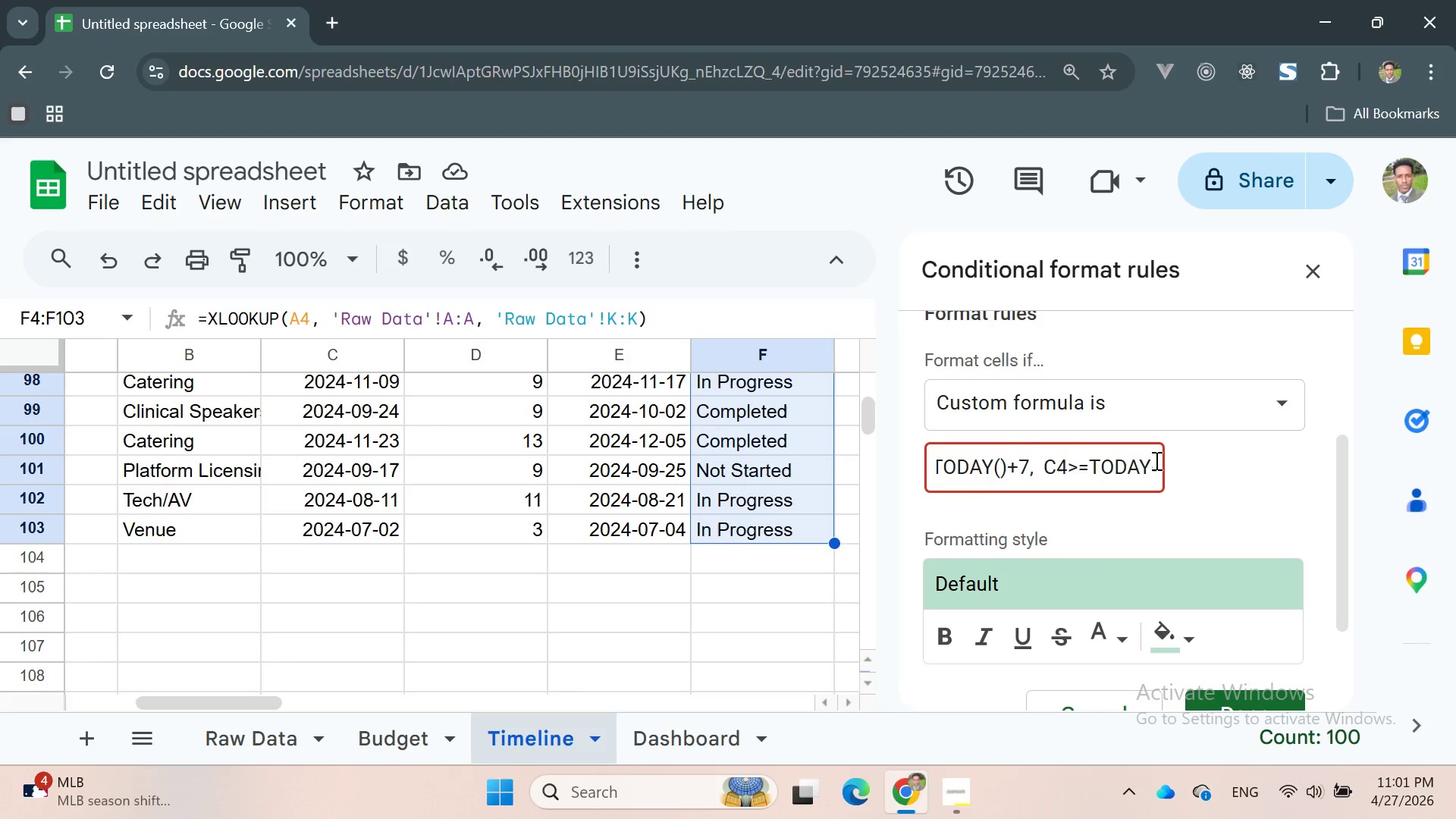 
wait(8.12)
 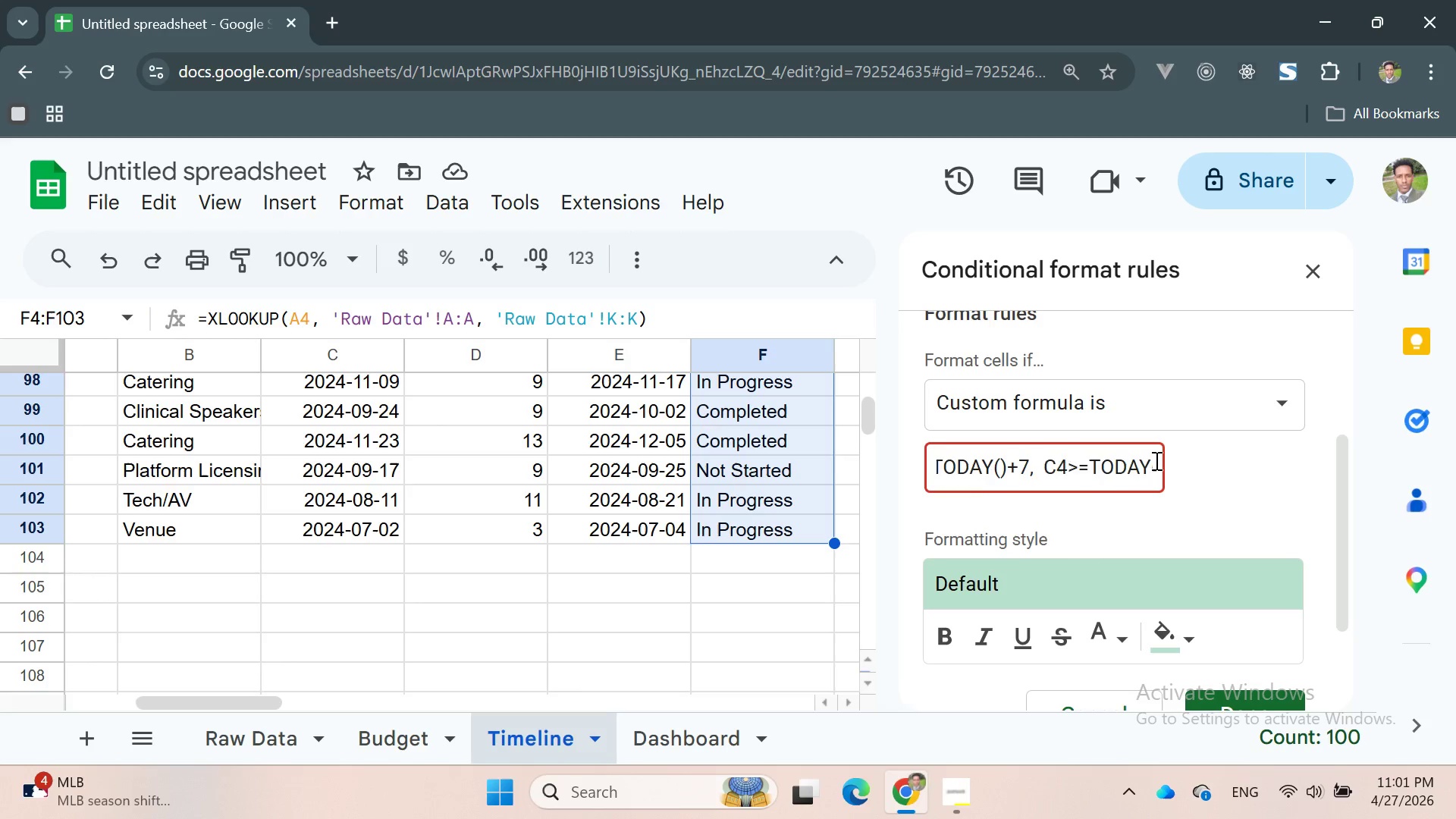 
double_click([1141, 475])
 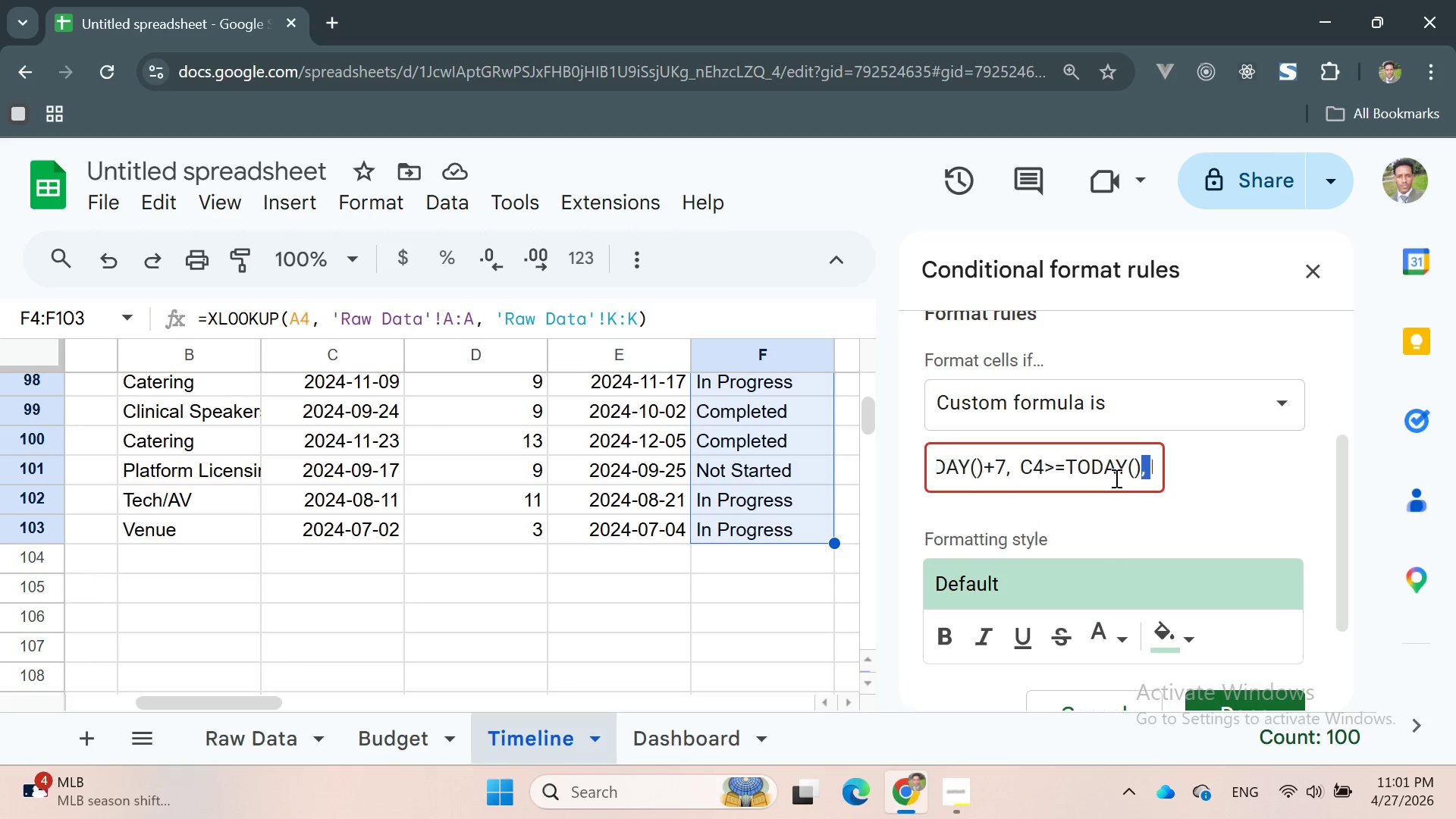 
left_click([1115, 478])
 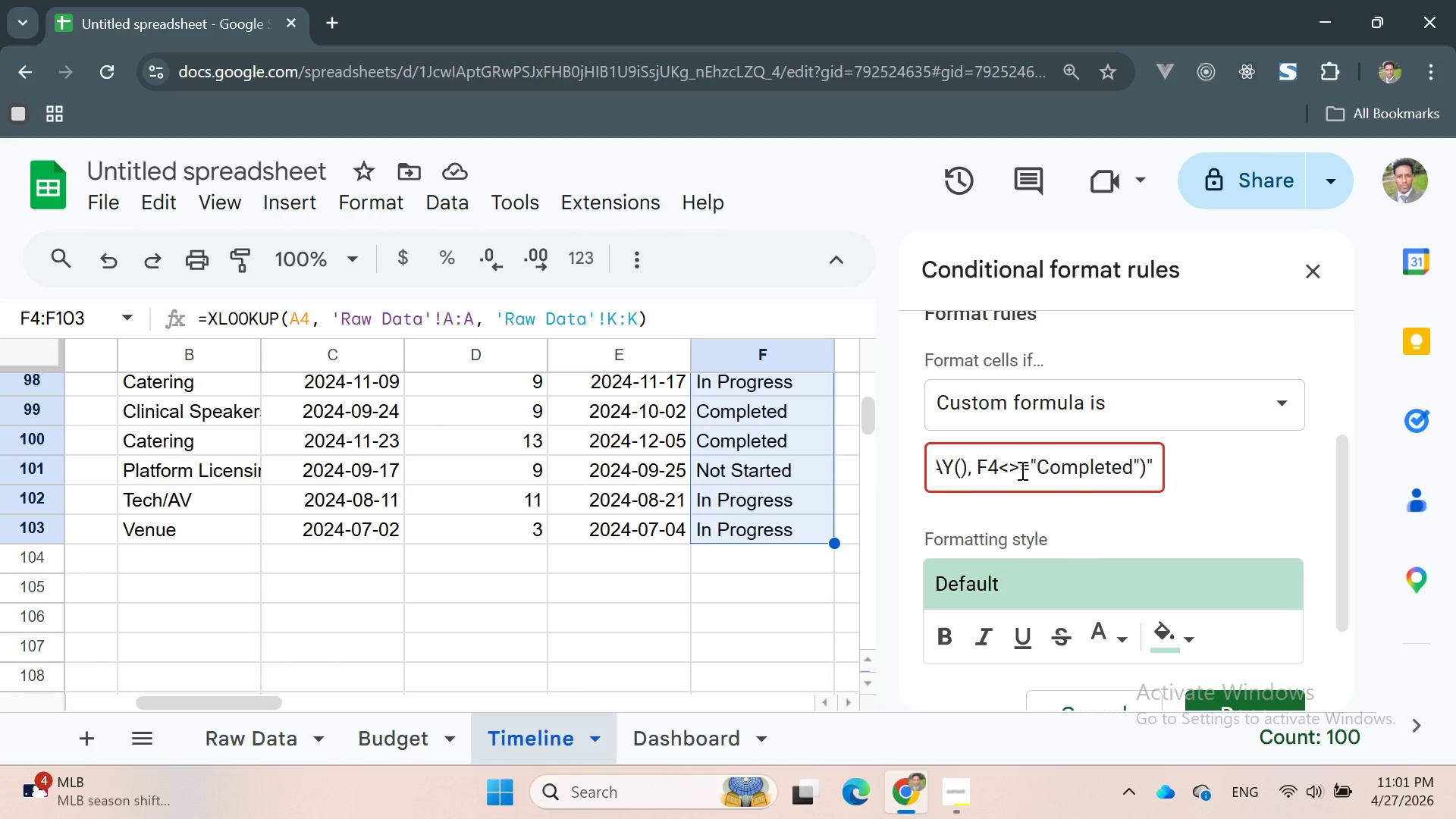 
wait(5.38)
 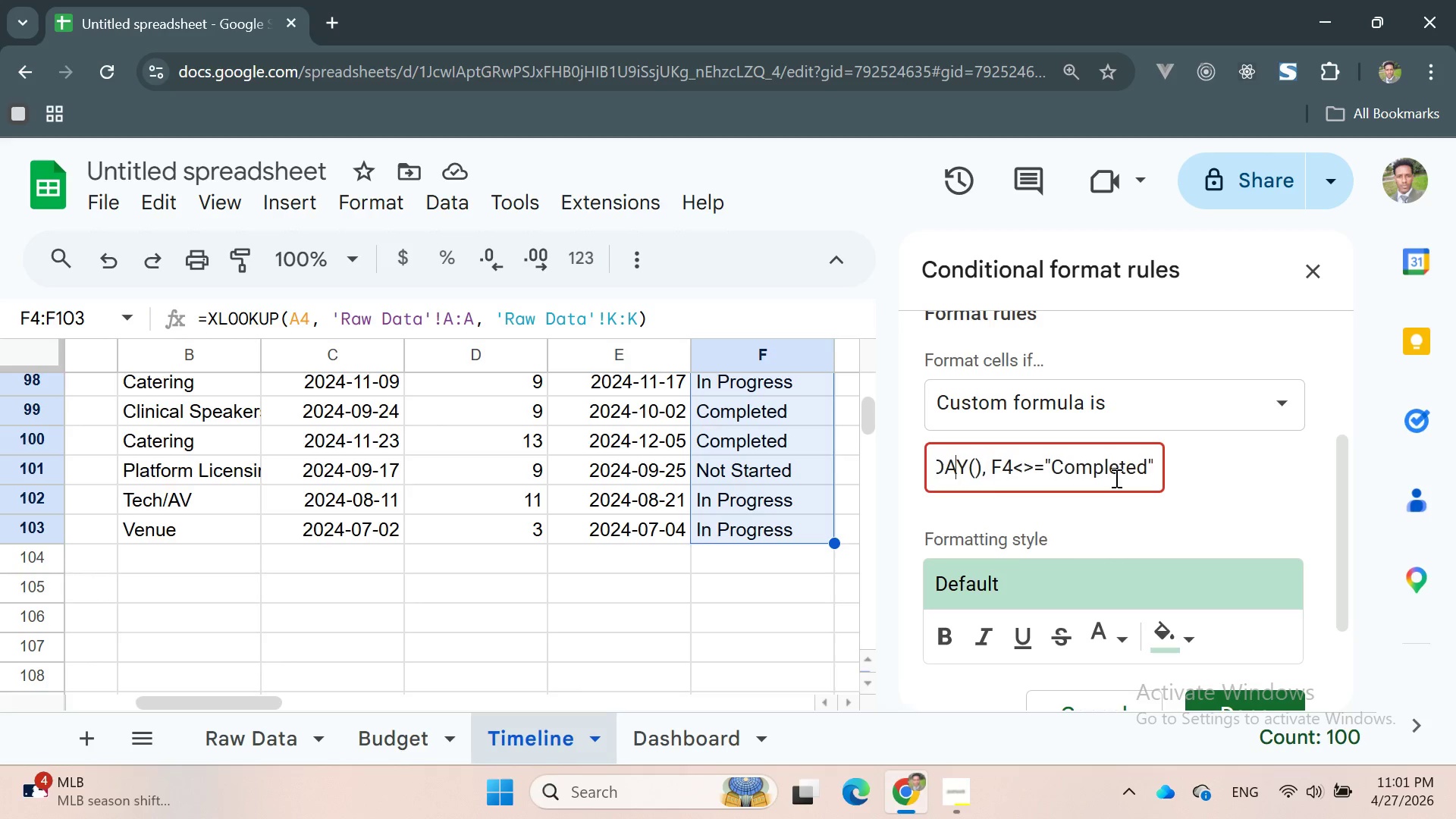 
left_click([1152, 466])
 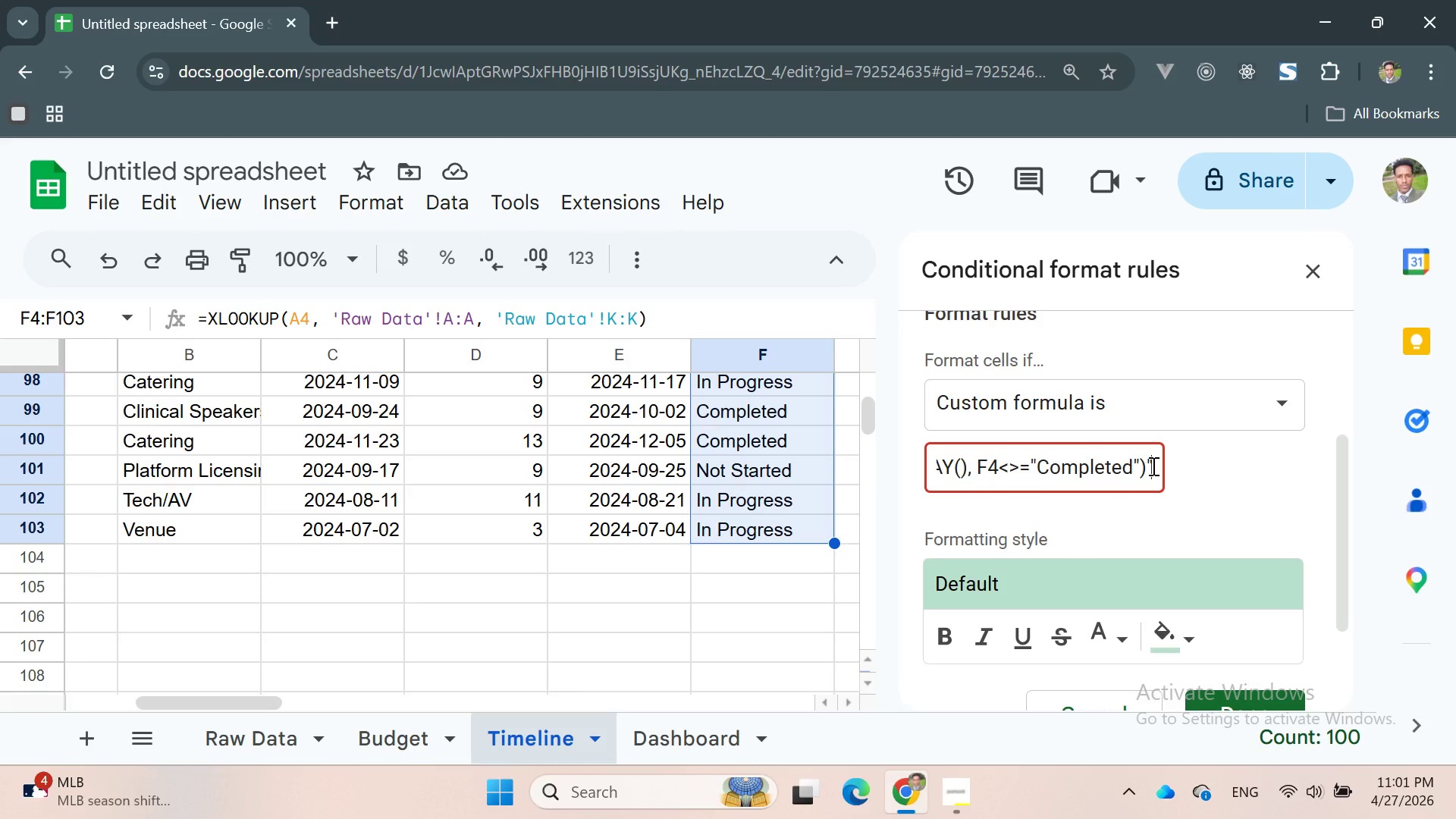 
key(Backspace)
 